 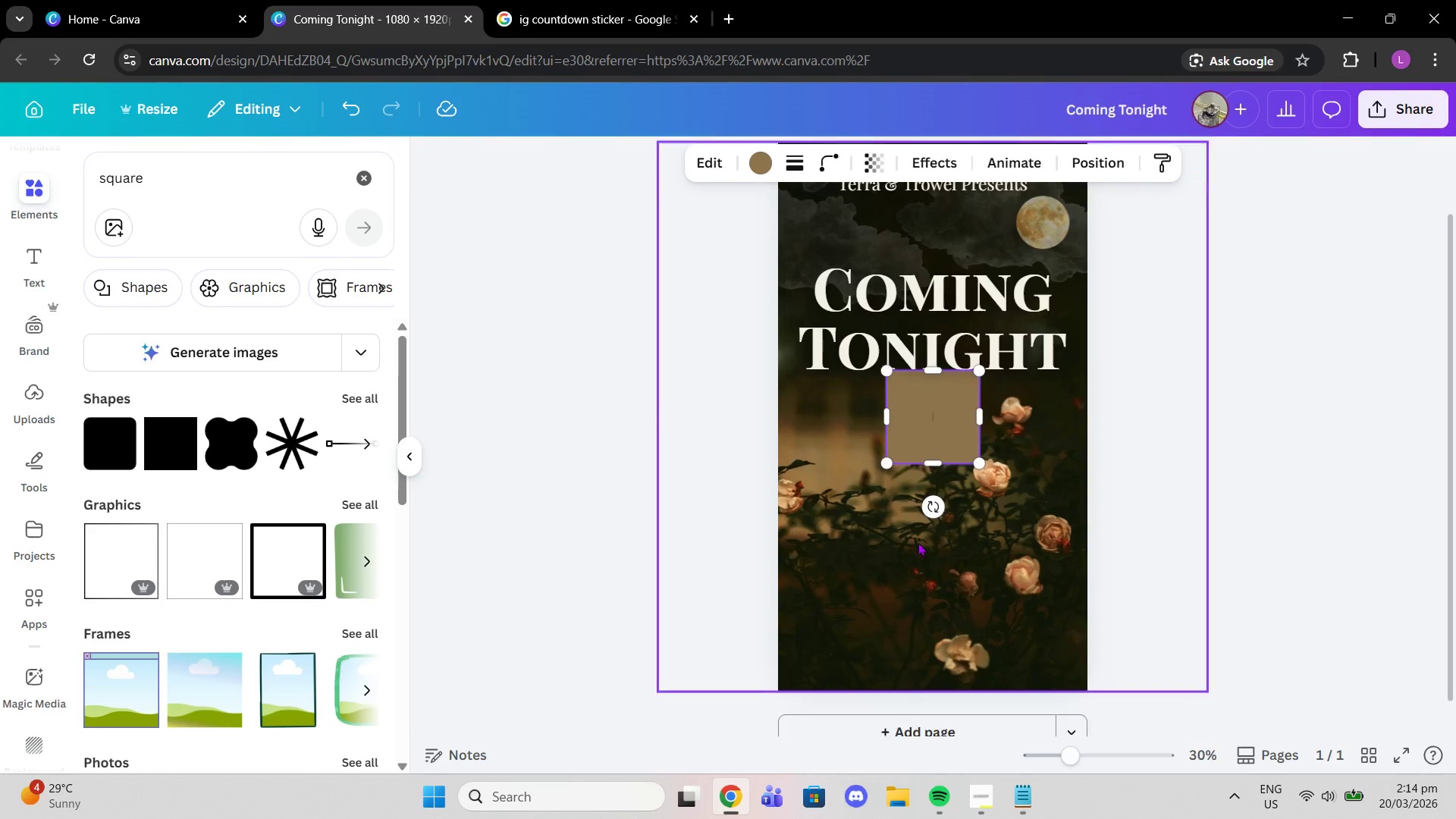 
left_click_drag(start_coordinate=[921, 384], to_coordinate=[893, 531])
 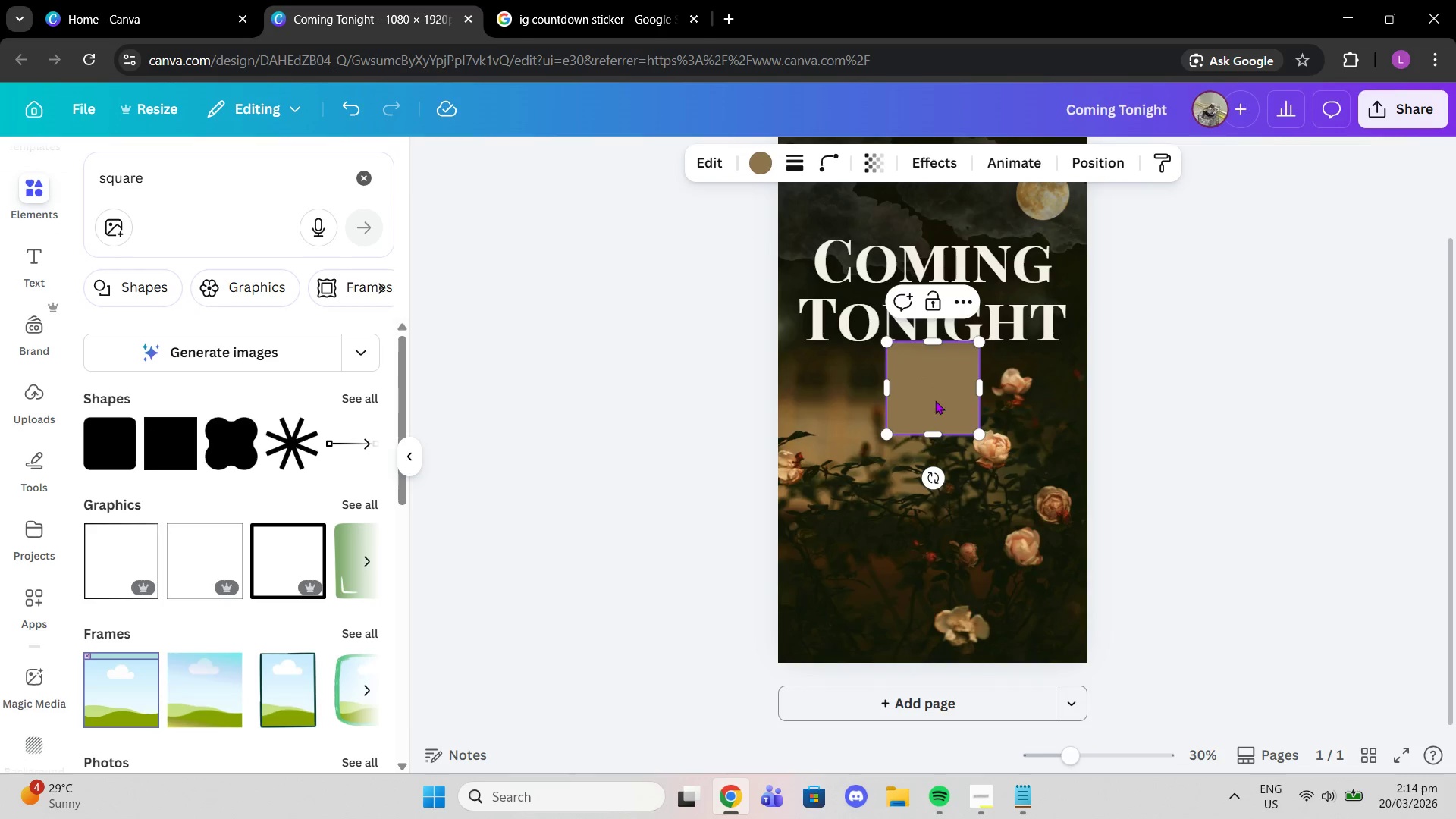 
left_click_drag(start_coordinate=[935, 399], to_coordinate=[864, 584])
 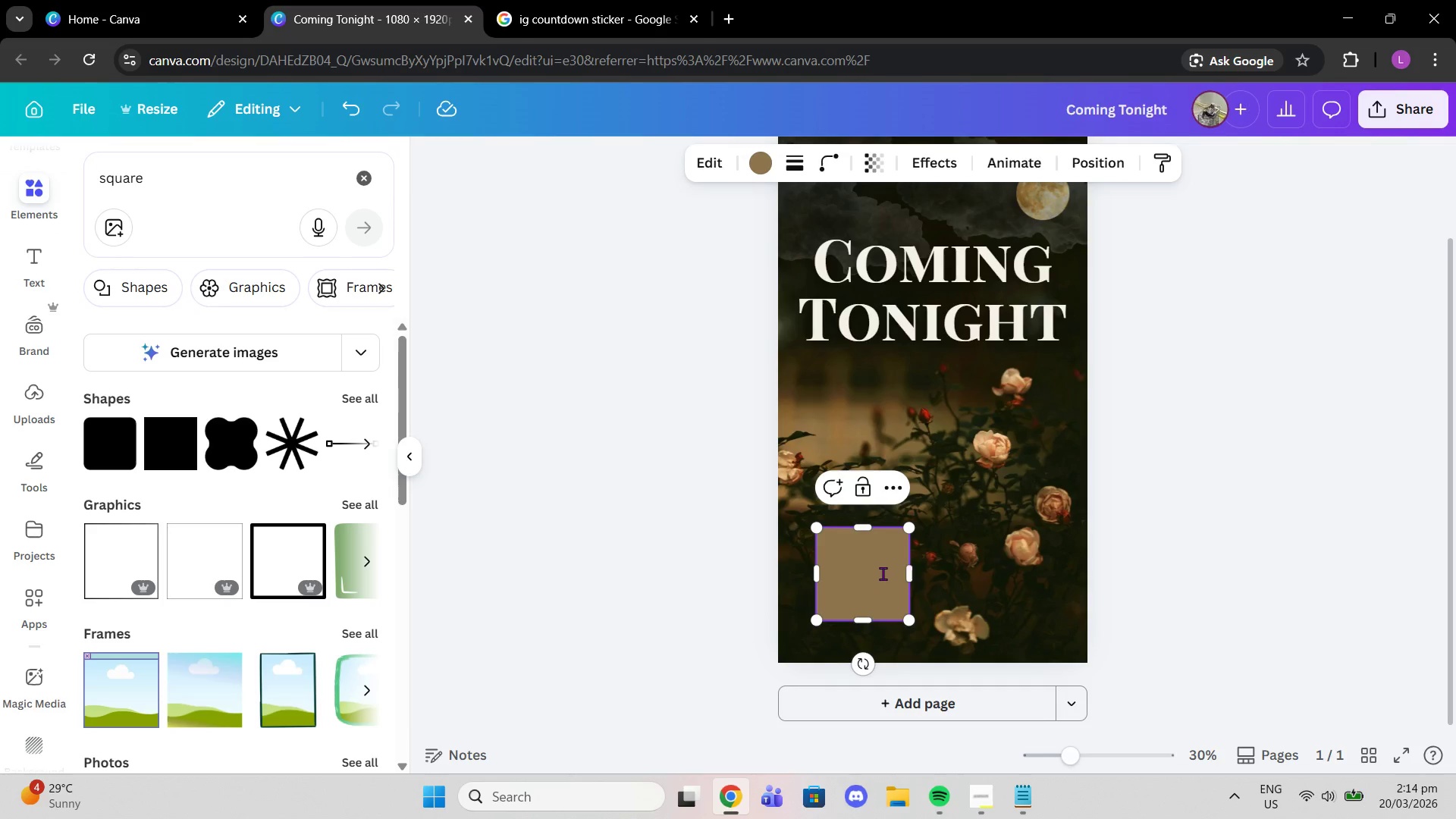 
left_click_drag(start_coordinate=[879, 579], to_coordinate=[870, 560])
 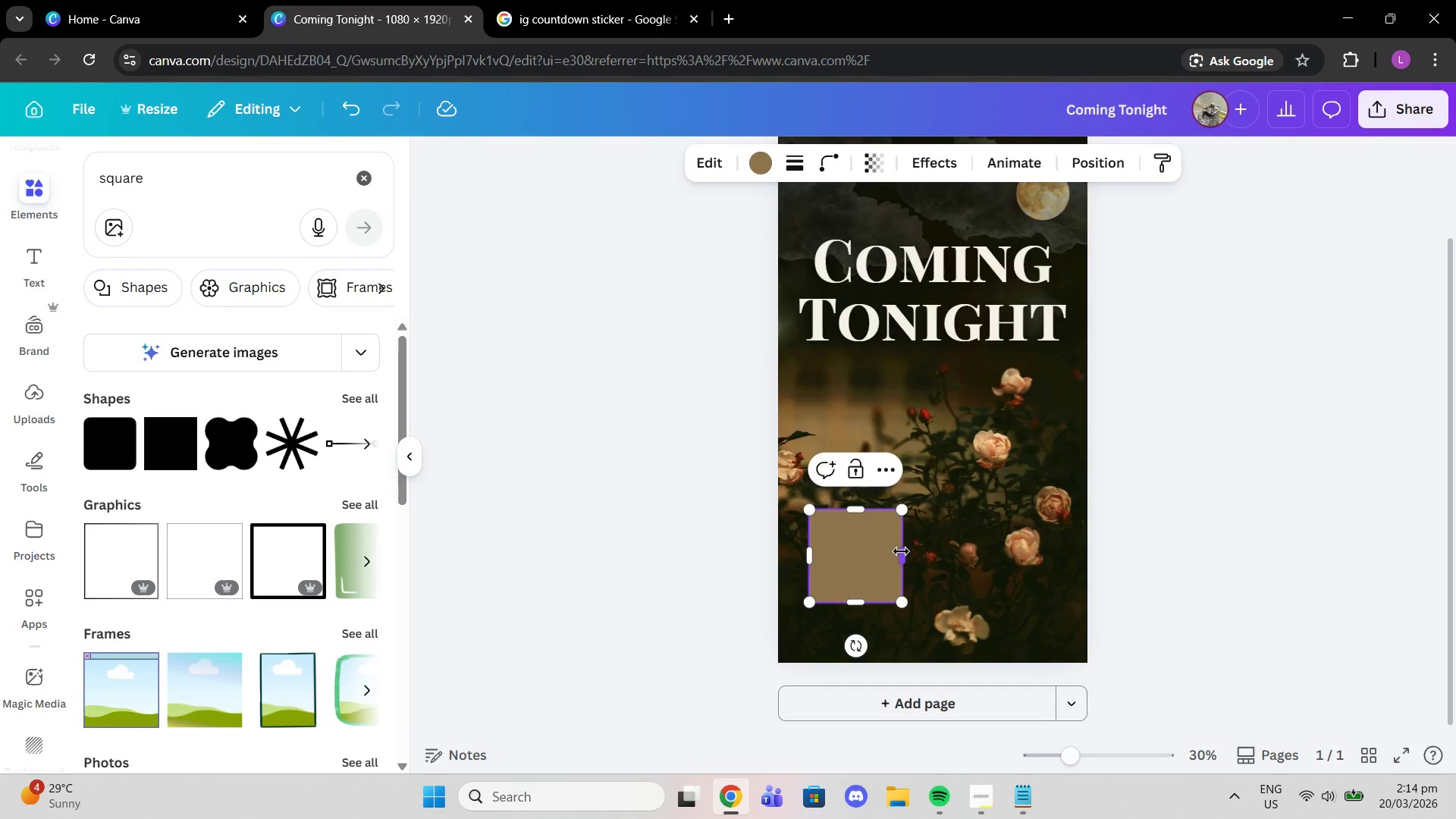 
left_click_drag(start_coordinate=[901, 551], to_coordinate=[1056, 540])
 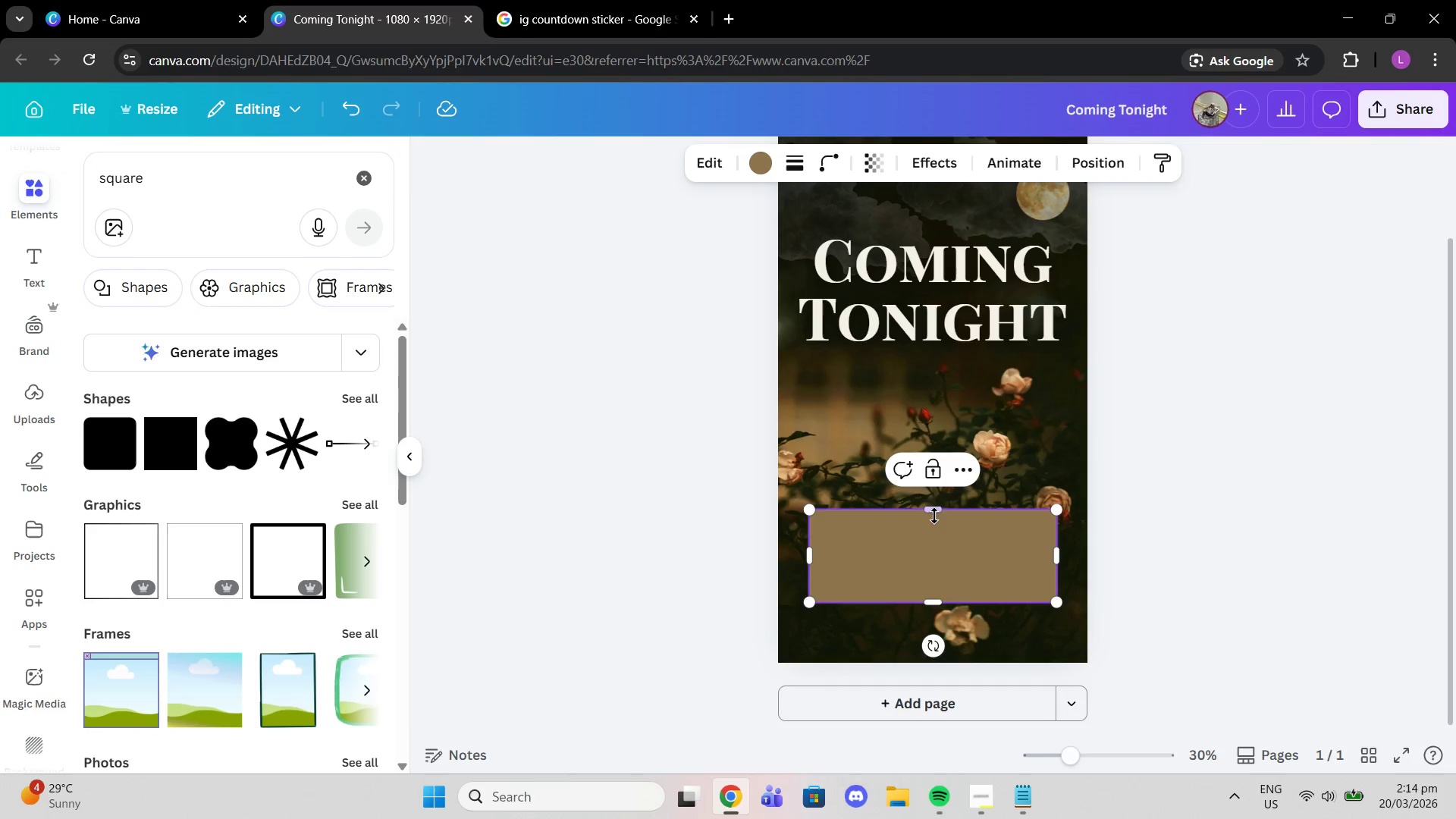 
left_click_drag(start_coordinate=[934, 516], to_coordinate=[936, 536])
 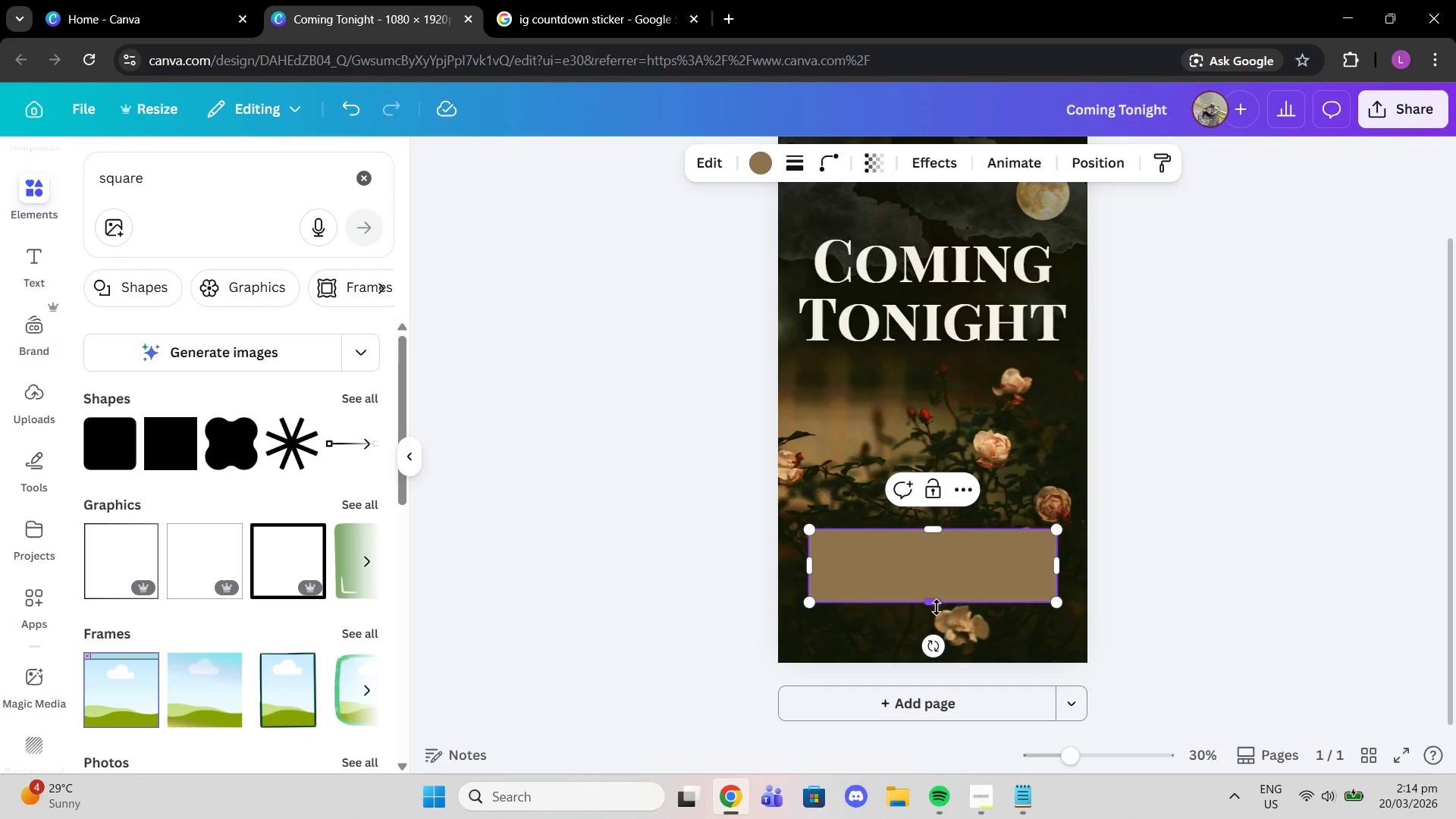 
left_click_drag(start_coordinate=[937, 608], to_coordinate=[937, 602])
 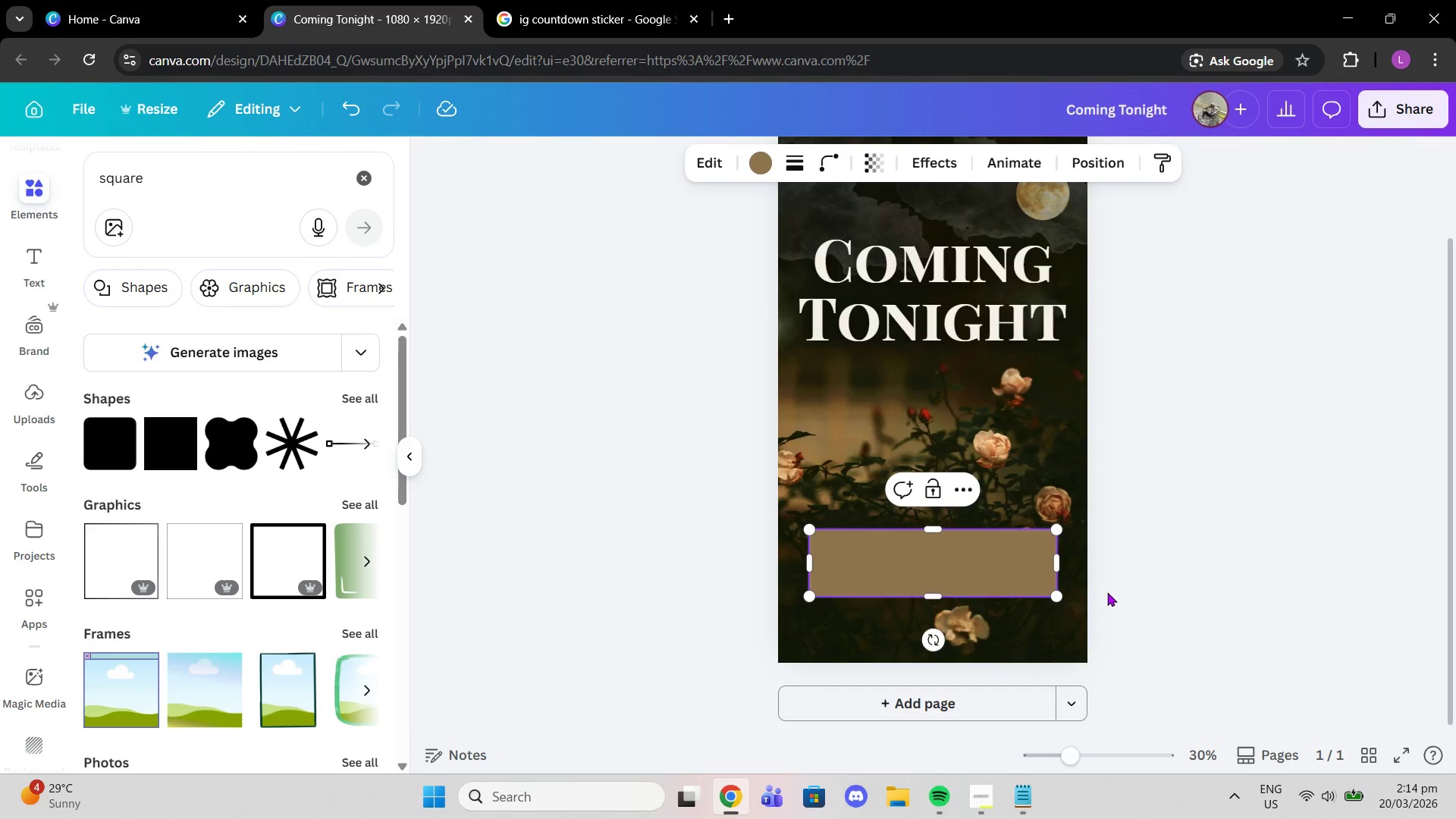 
left_click([1107, 592])
 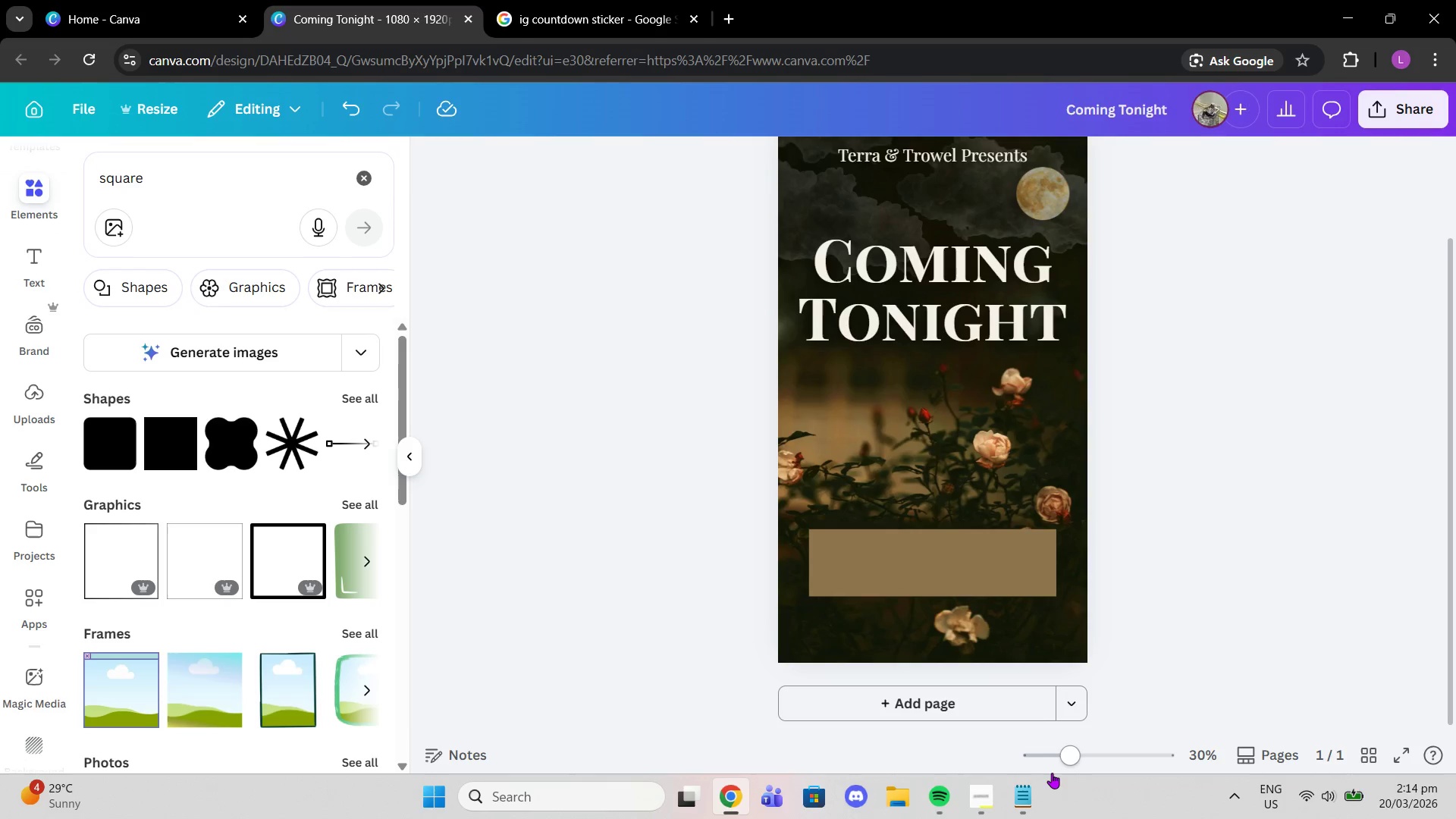 
left_click_drag(start_coordinate=[1072, 752], to_coordinate=[1087, 752])
 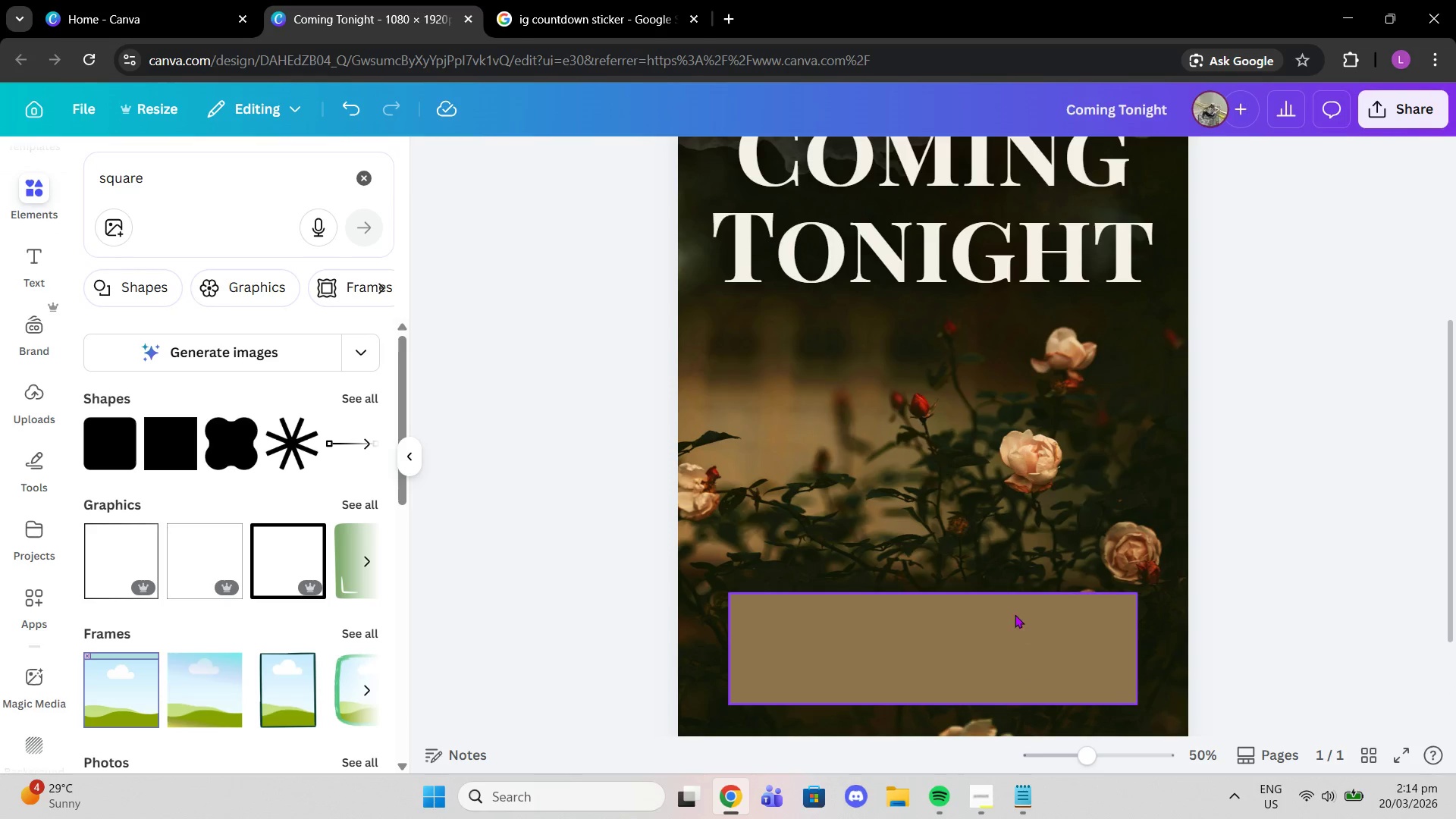 
left_click([947, 604])
 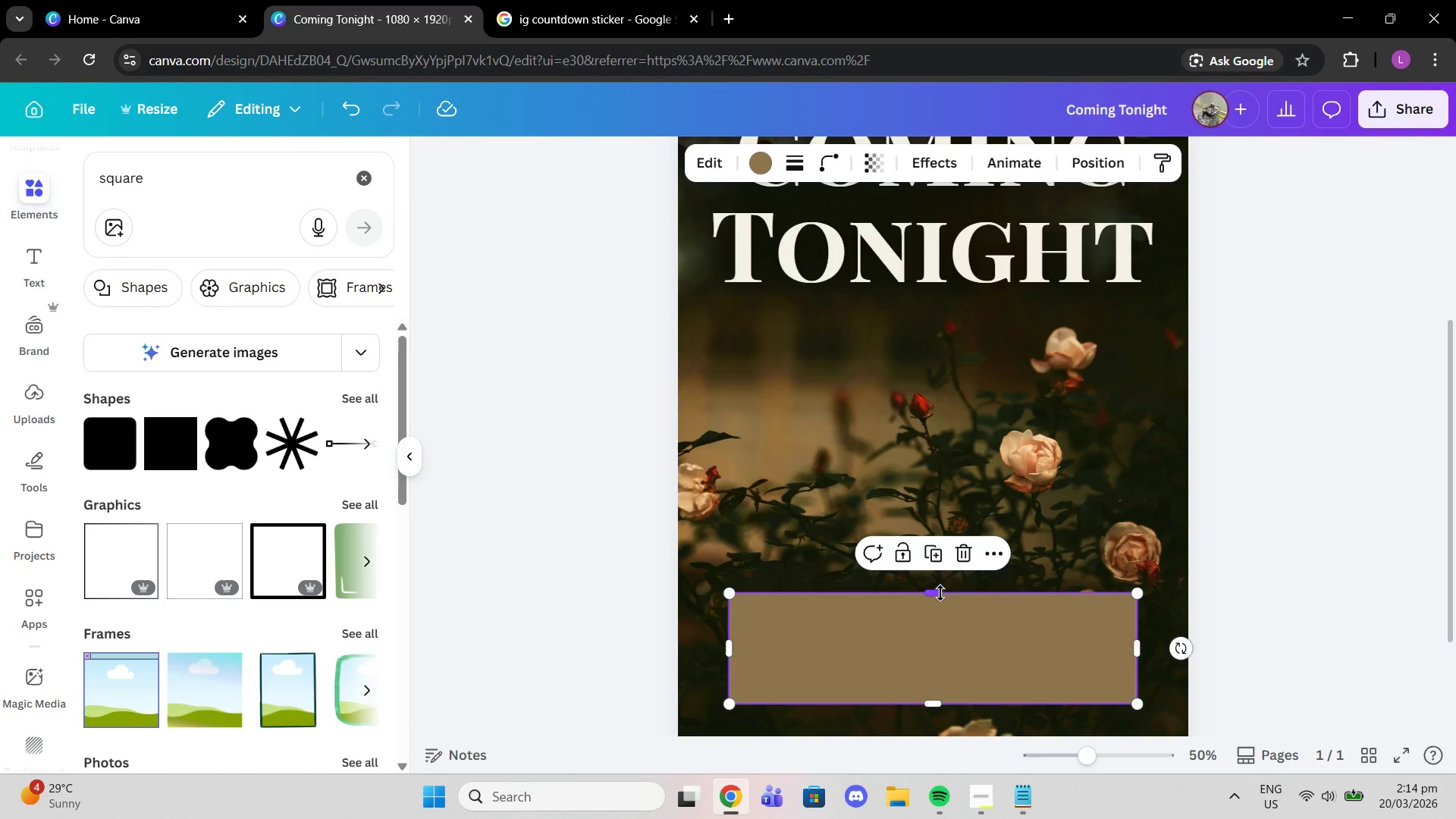 
left_click_drag(start_coordinate=[940, 593], to_coordinate=[947, 610])
 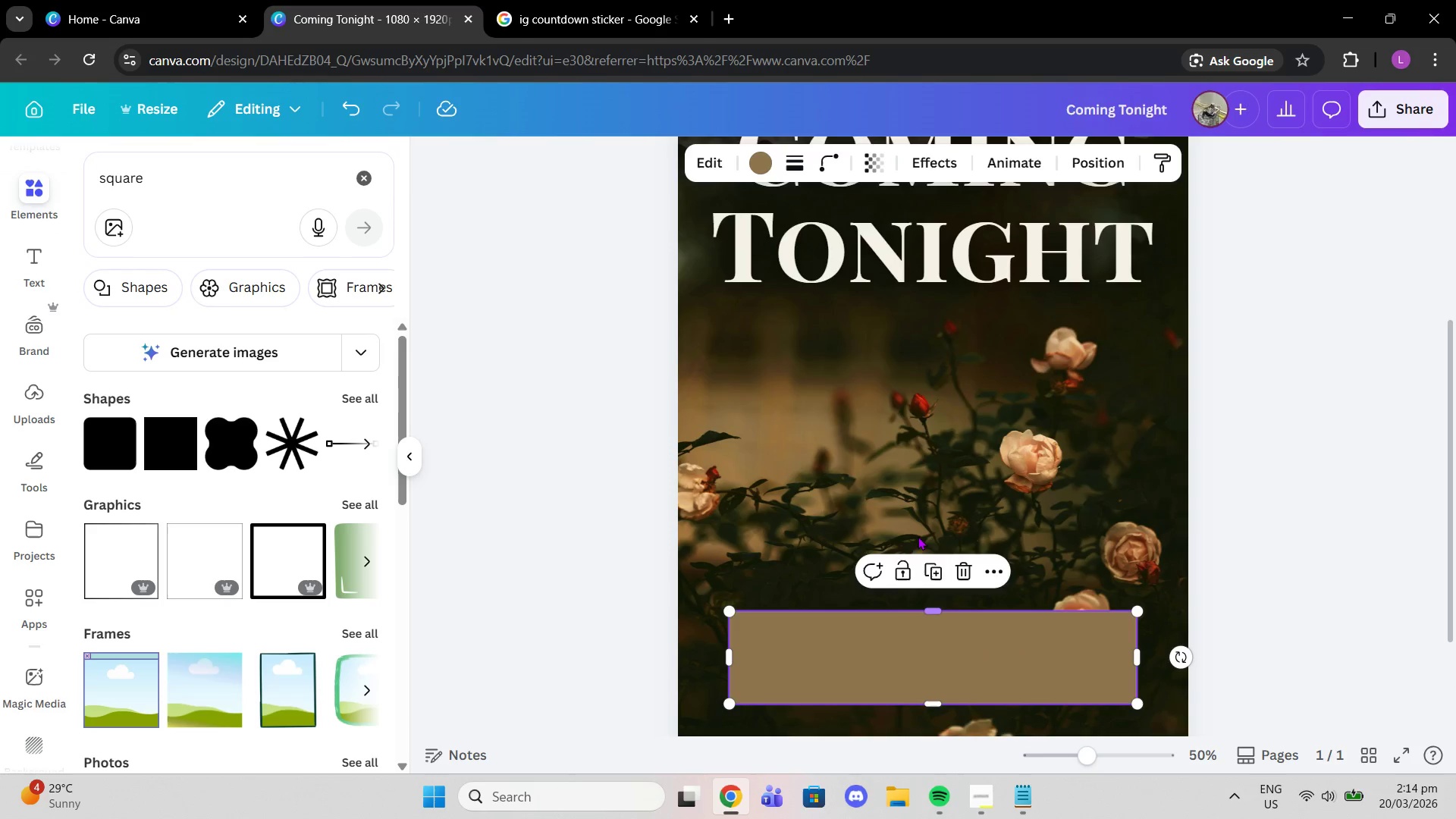 
scroll: coordinate [918, 536], scroll_direction: down, amount: 1.0
 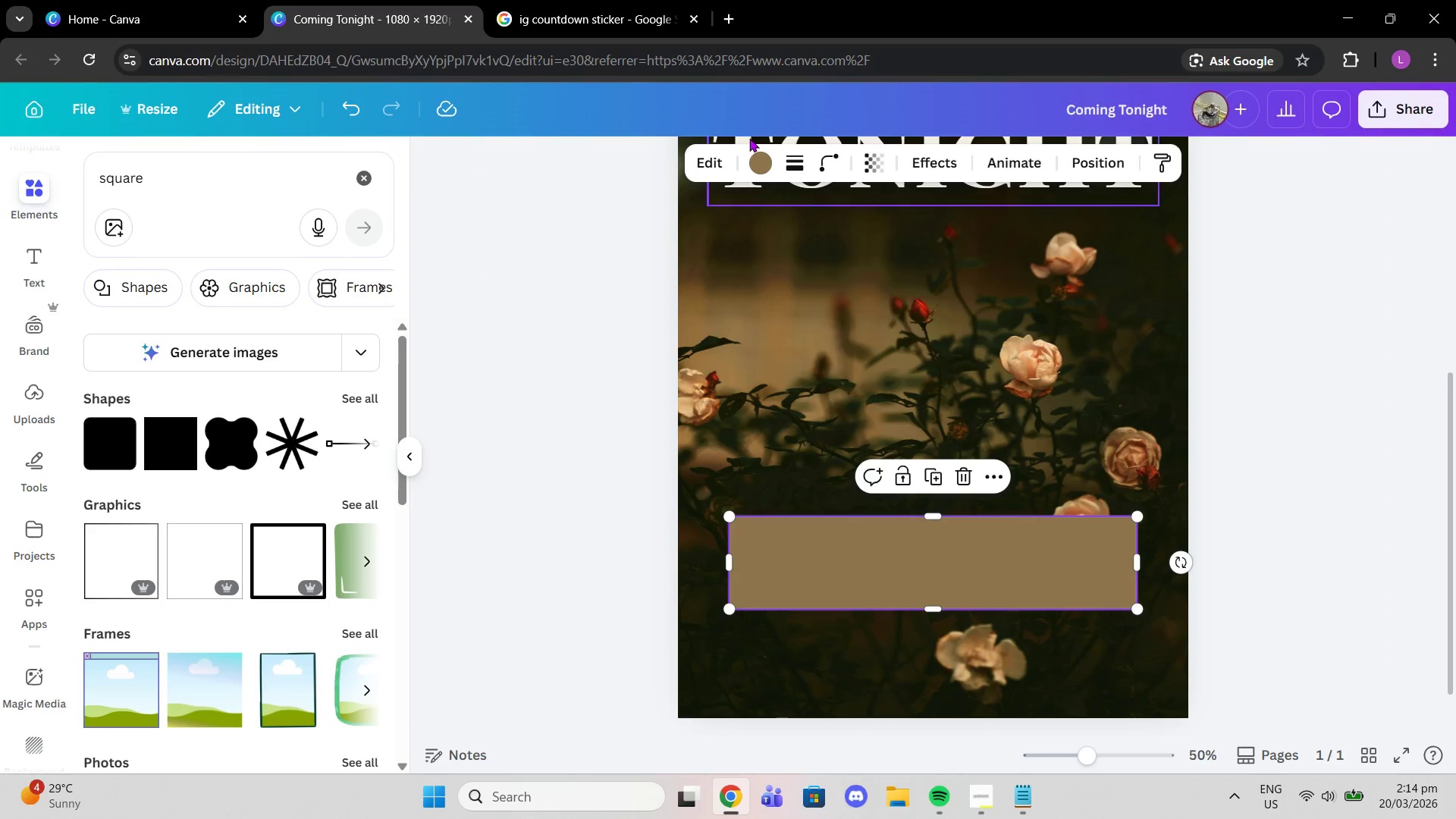 
left_click([755, 158])
 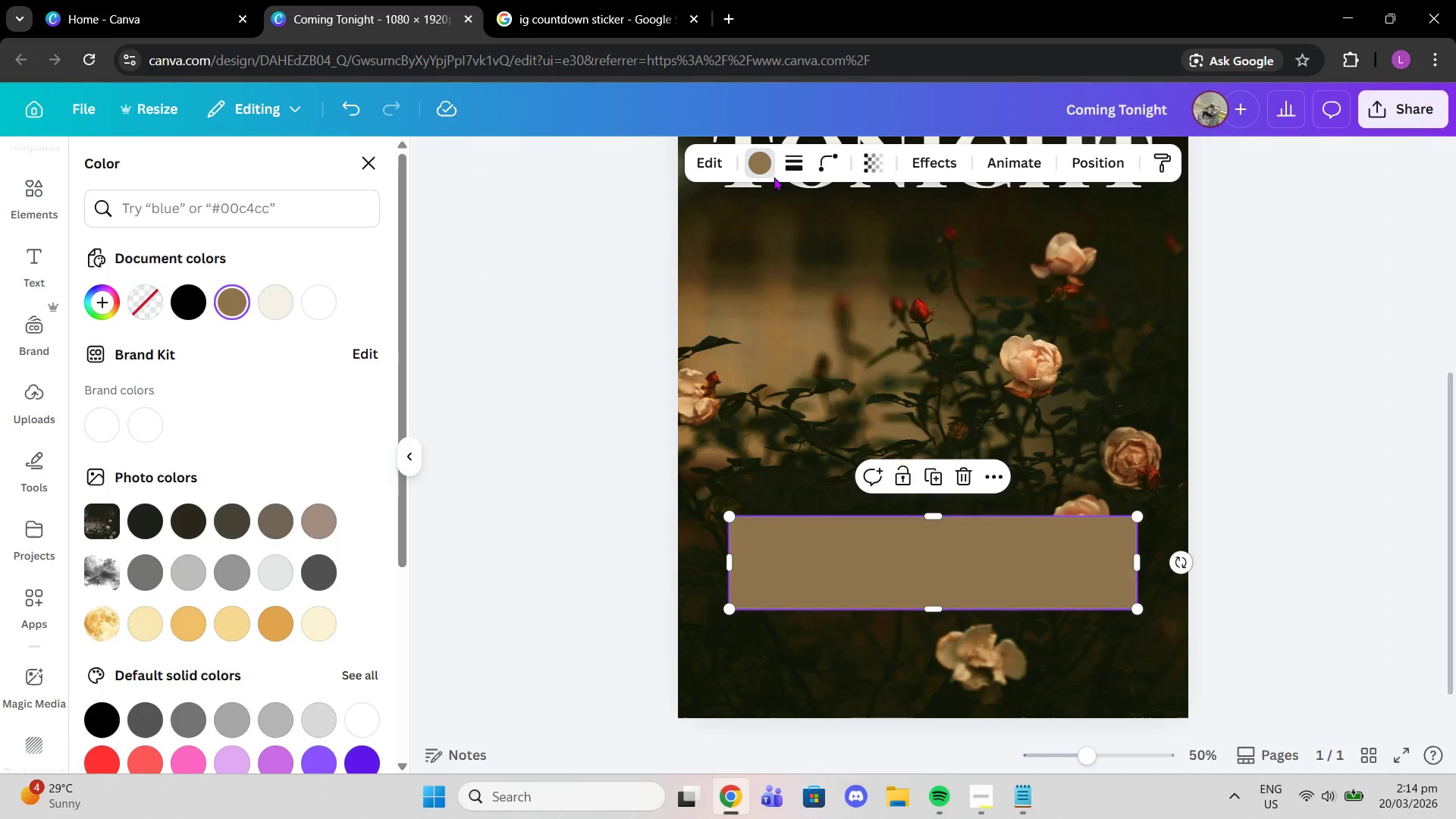 
left_click([805, 169])
 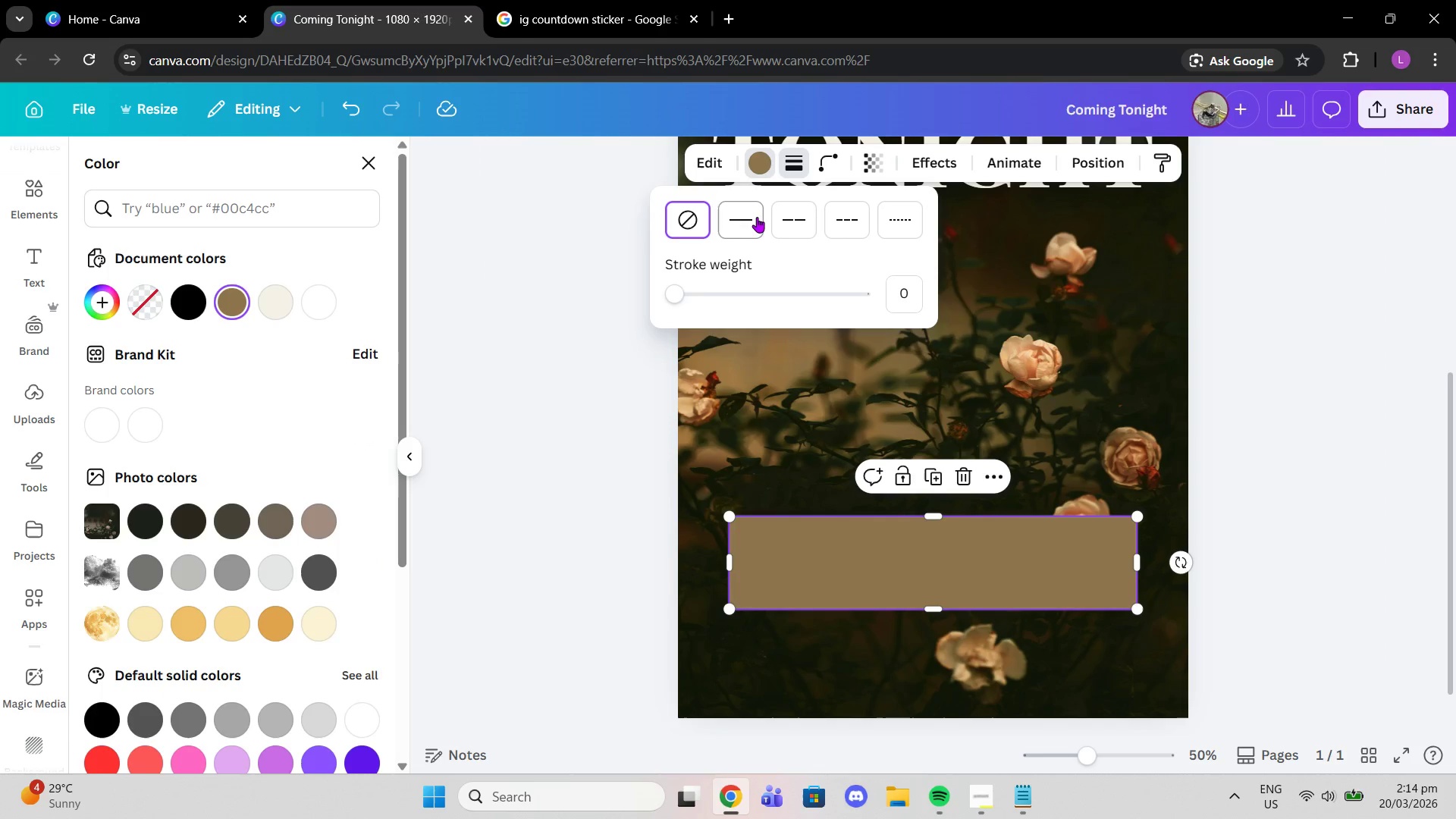 
left_click([753, 218])
 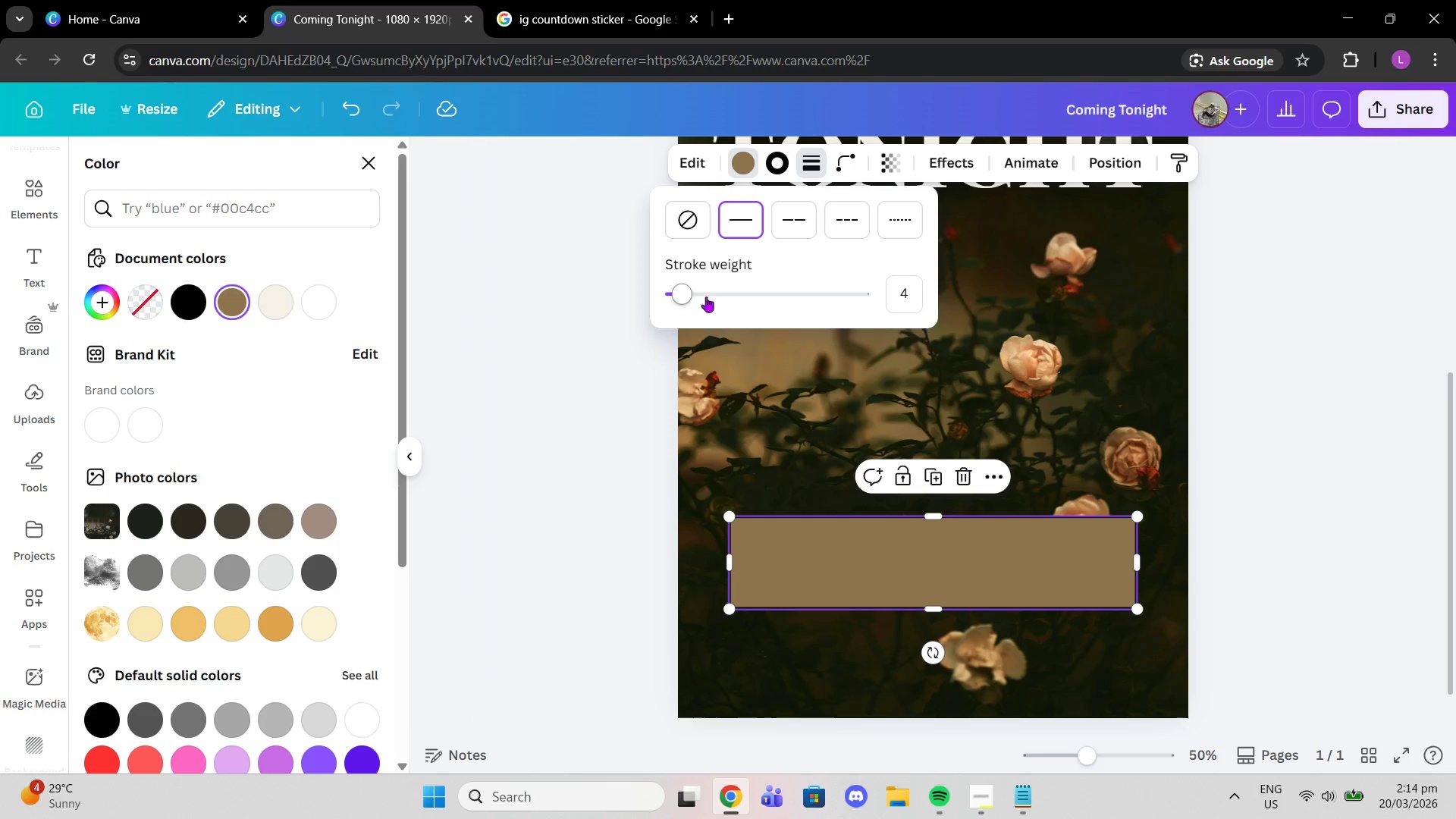 
left_click_drag(start_coordinate=[685, 293], to_coordinate=[678, 293])
 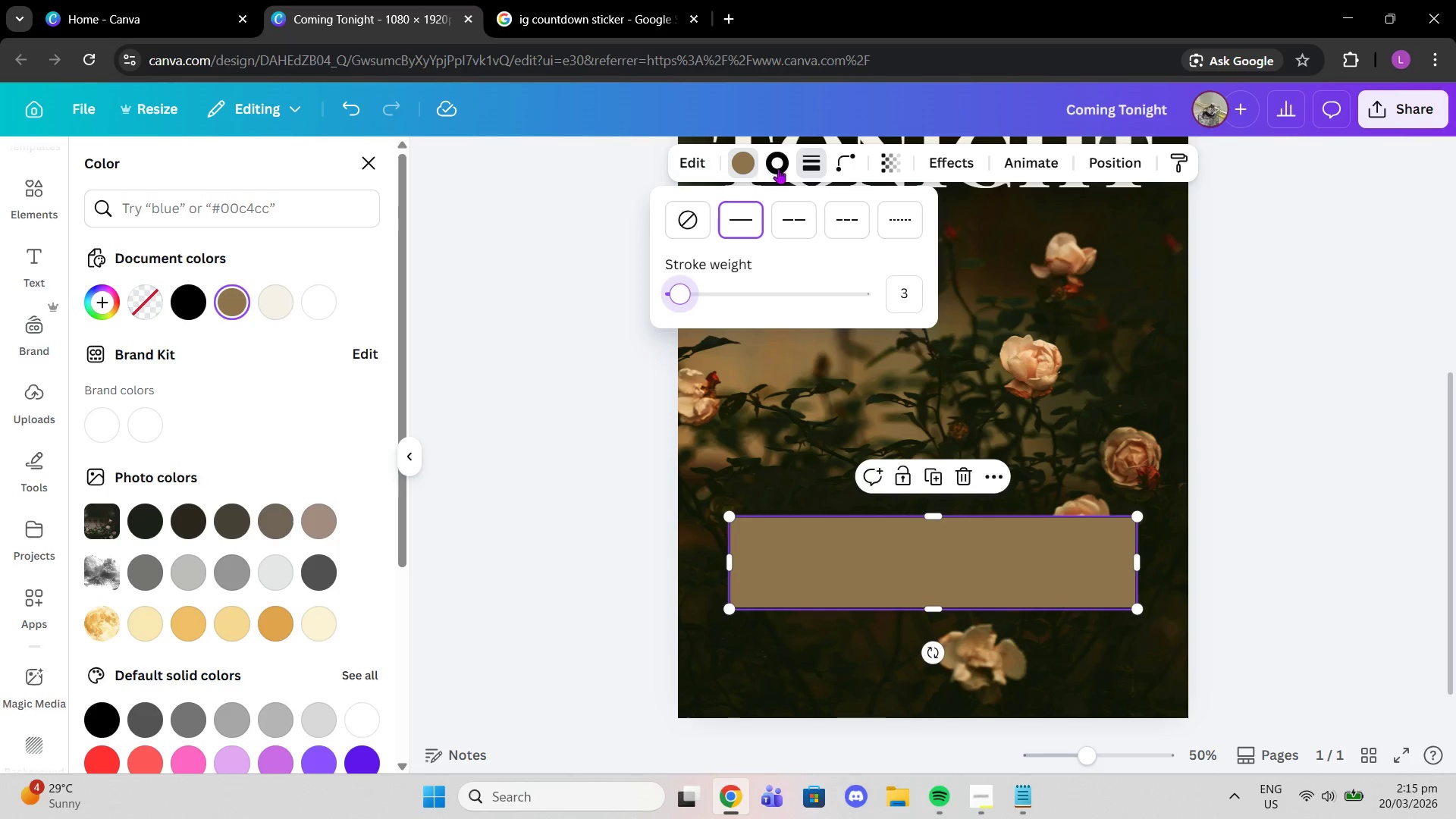 
left_click([781, 167])
 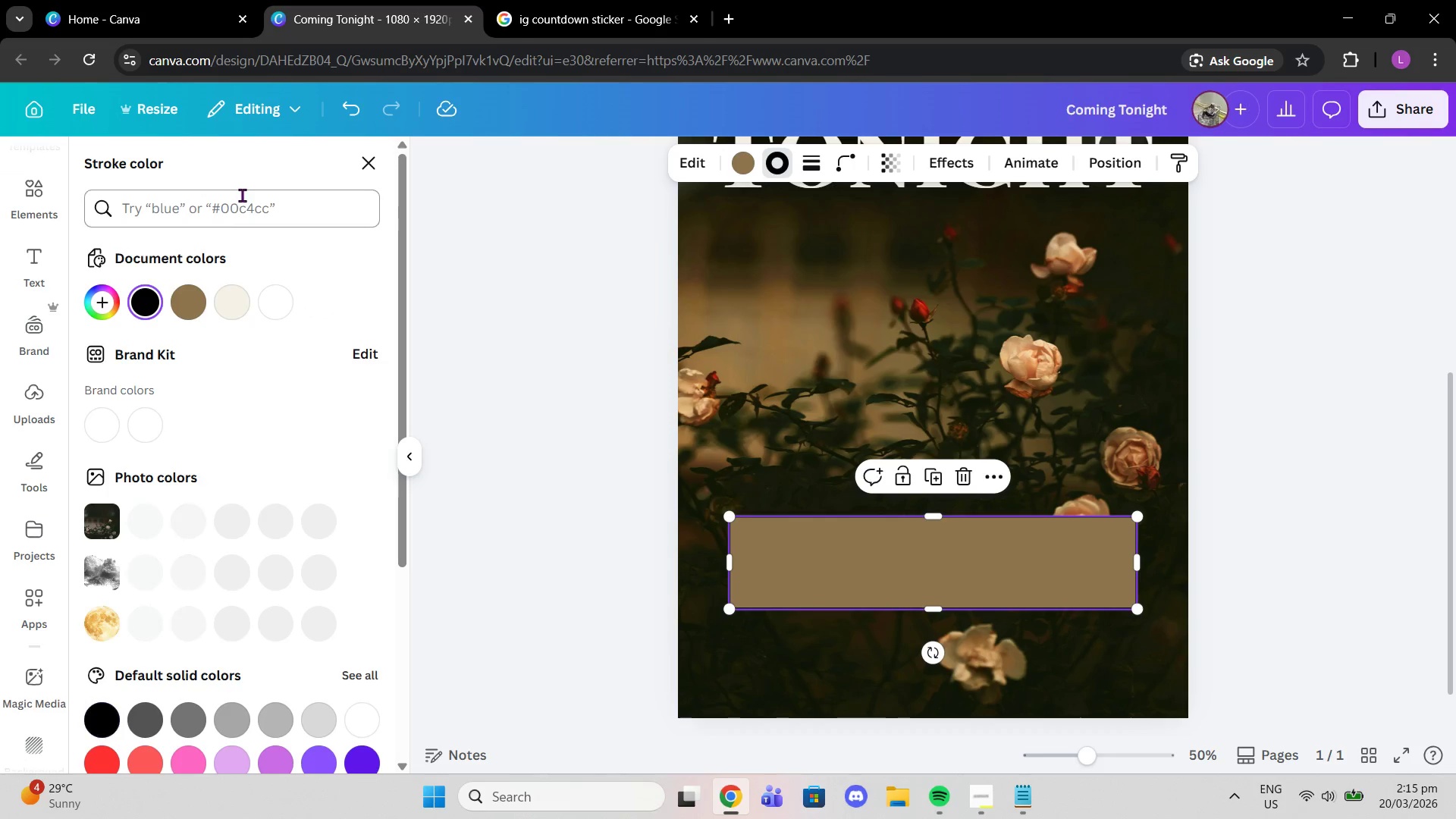 
left_click([240, 203])
 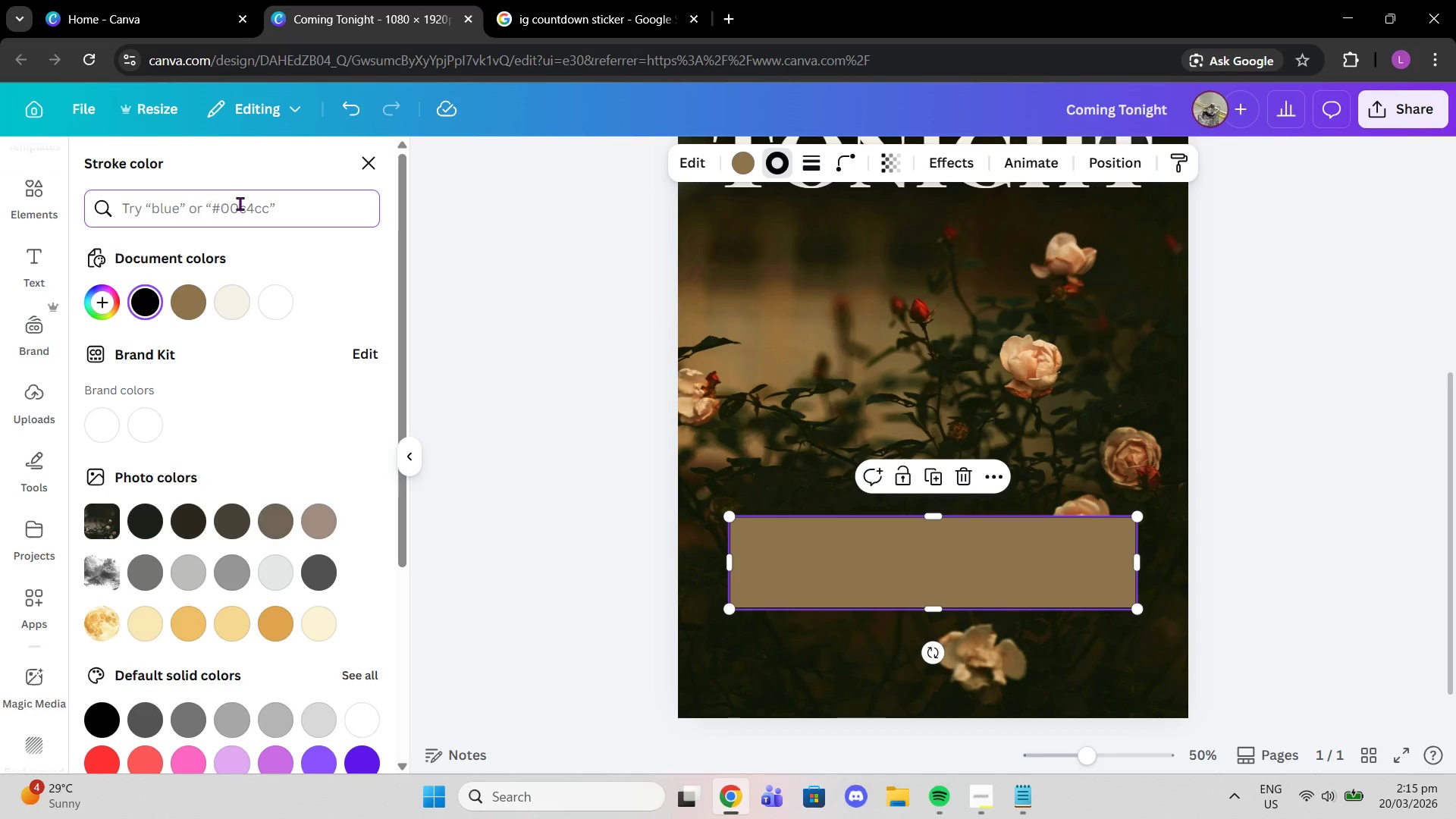 
type(gold)
 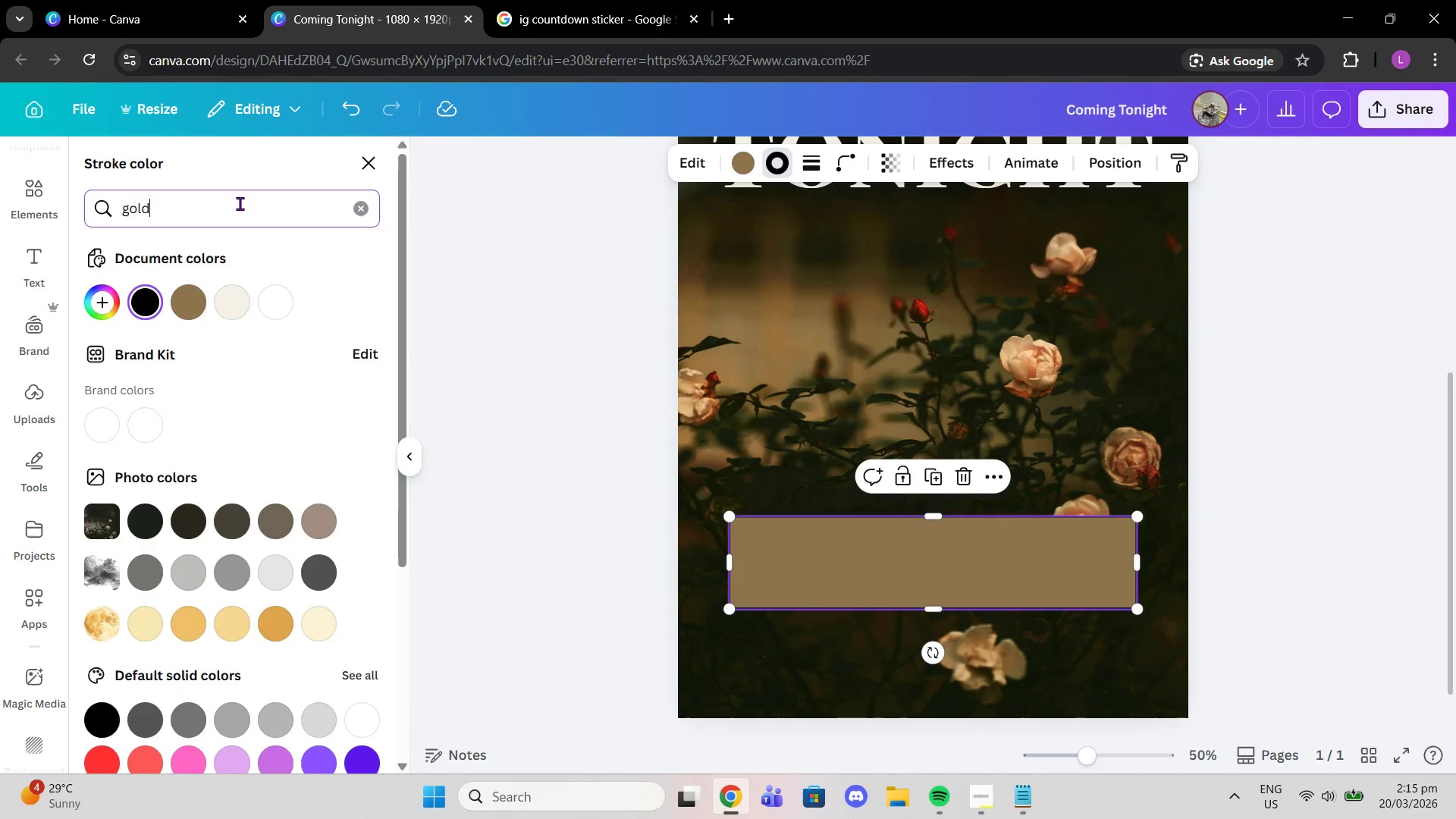 
key(Enter)
 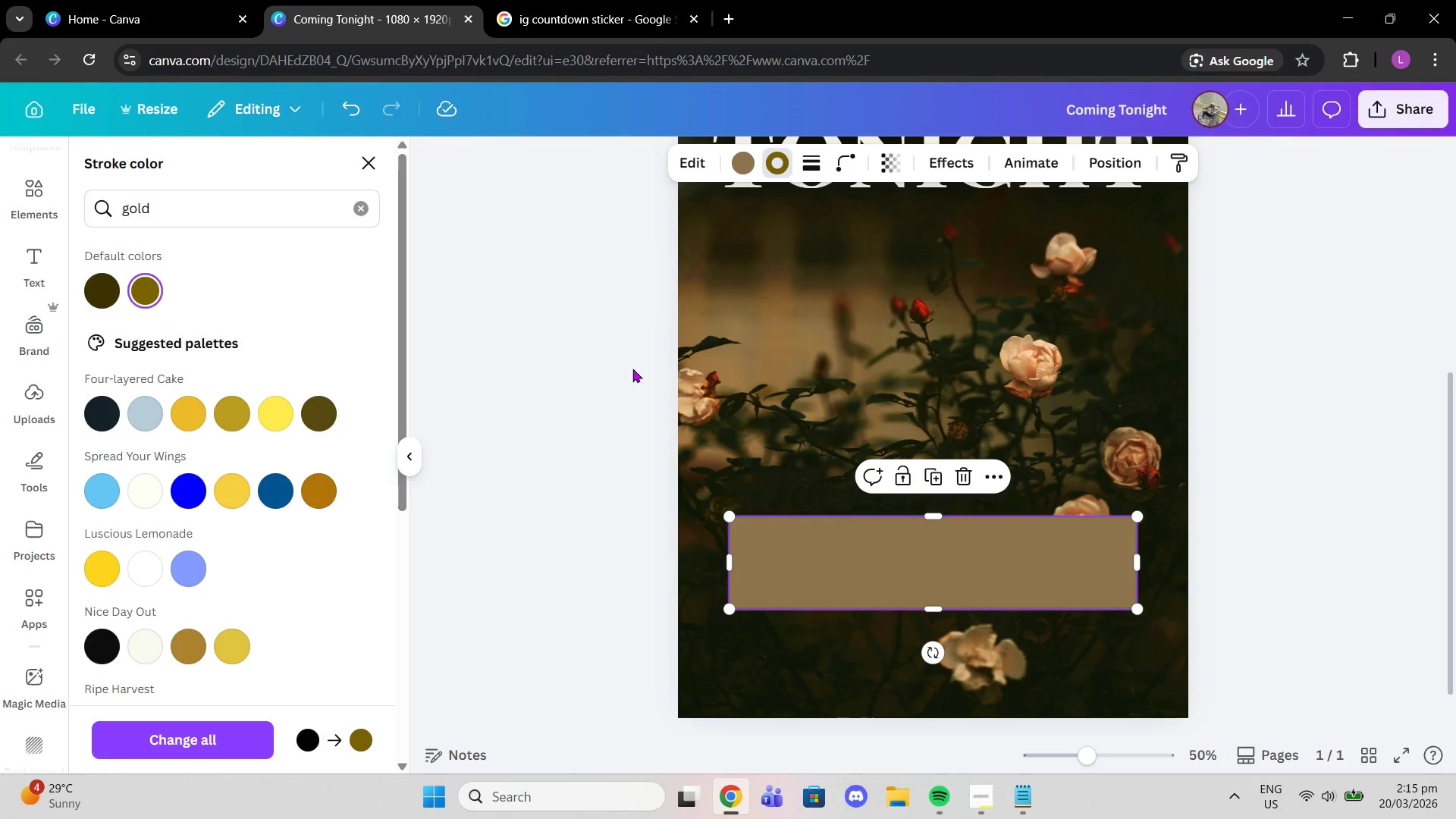 
left_click([859, 532])
 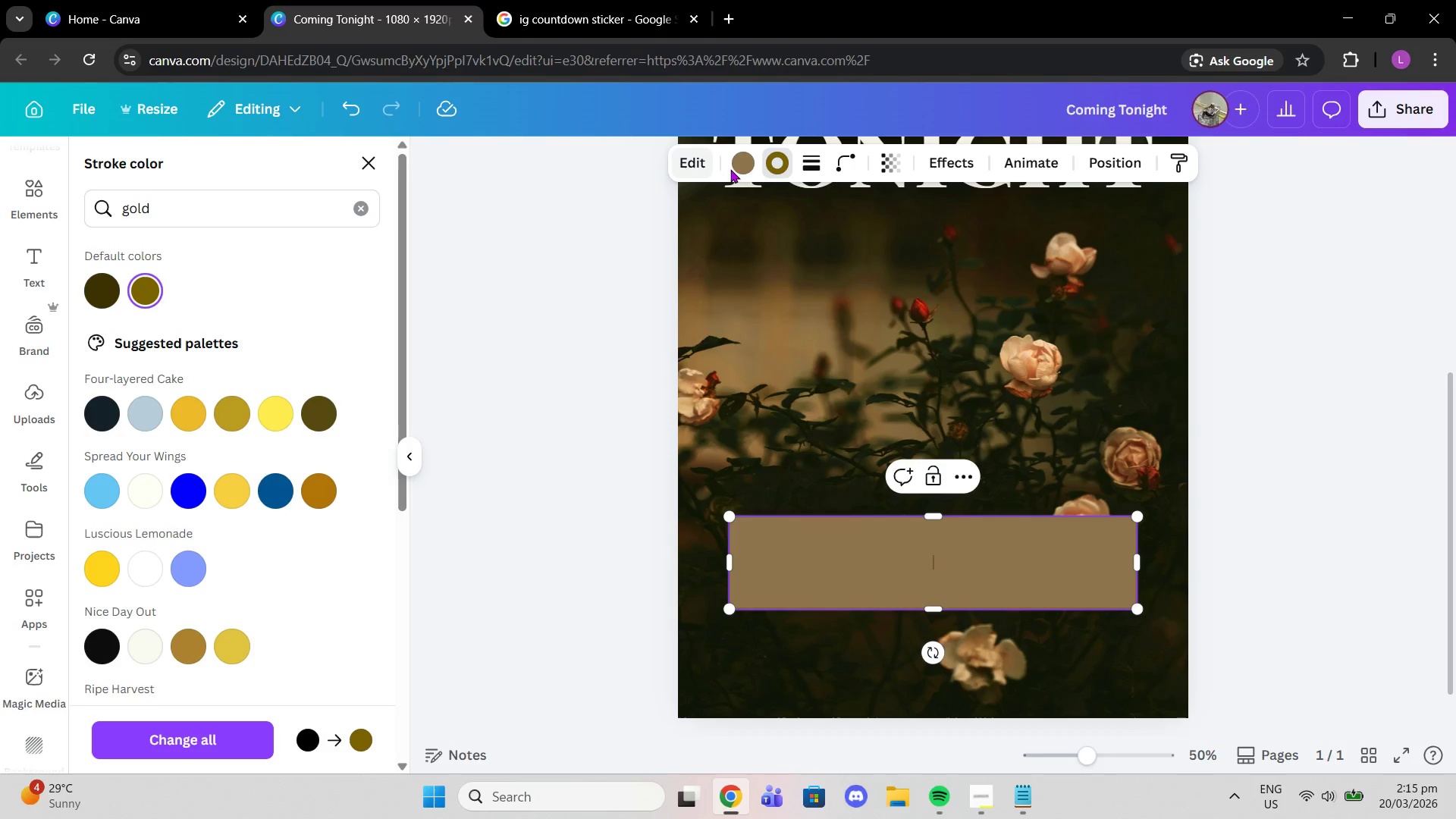 
left_click([742, 165])
 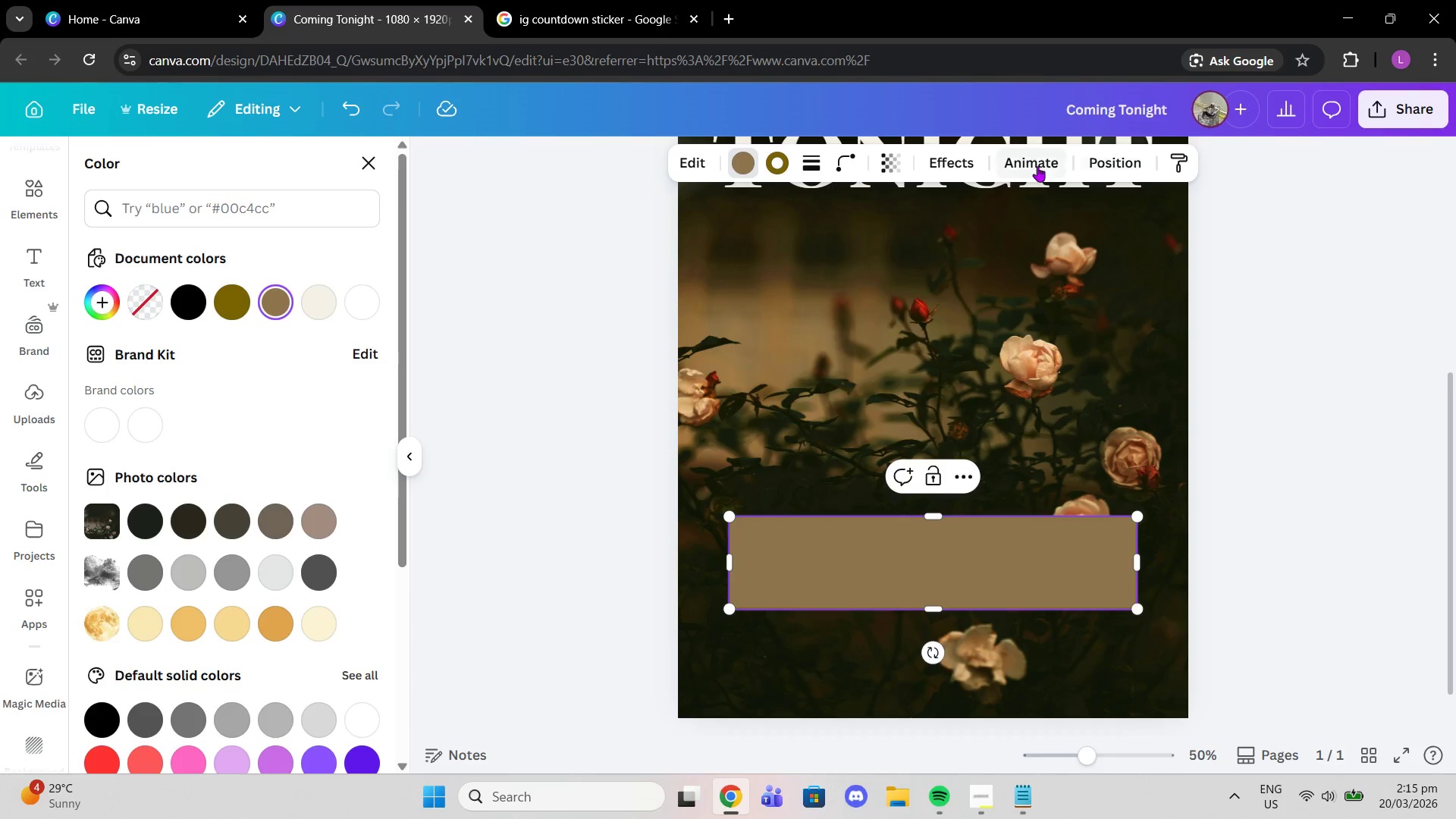 
double_click([896, 165])
 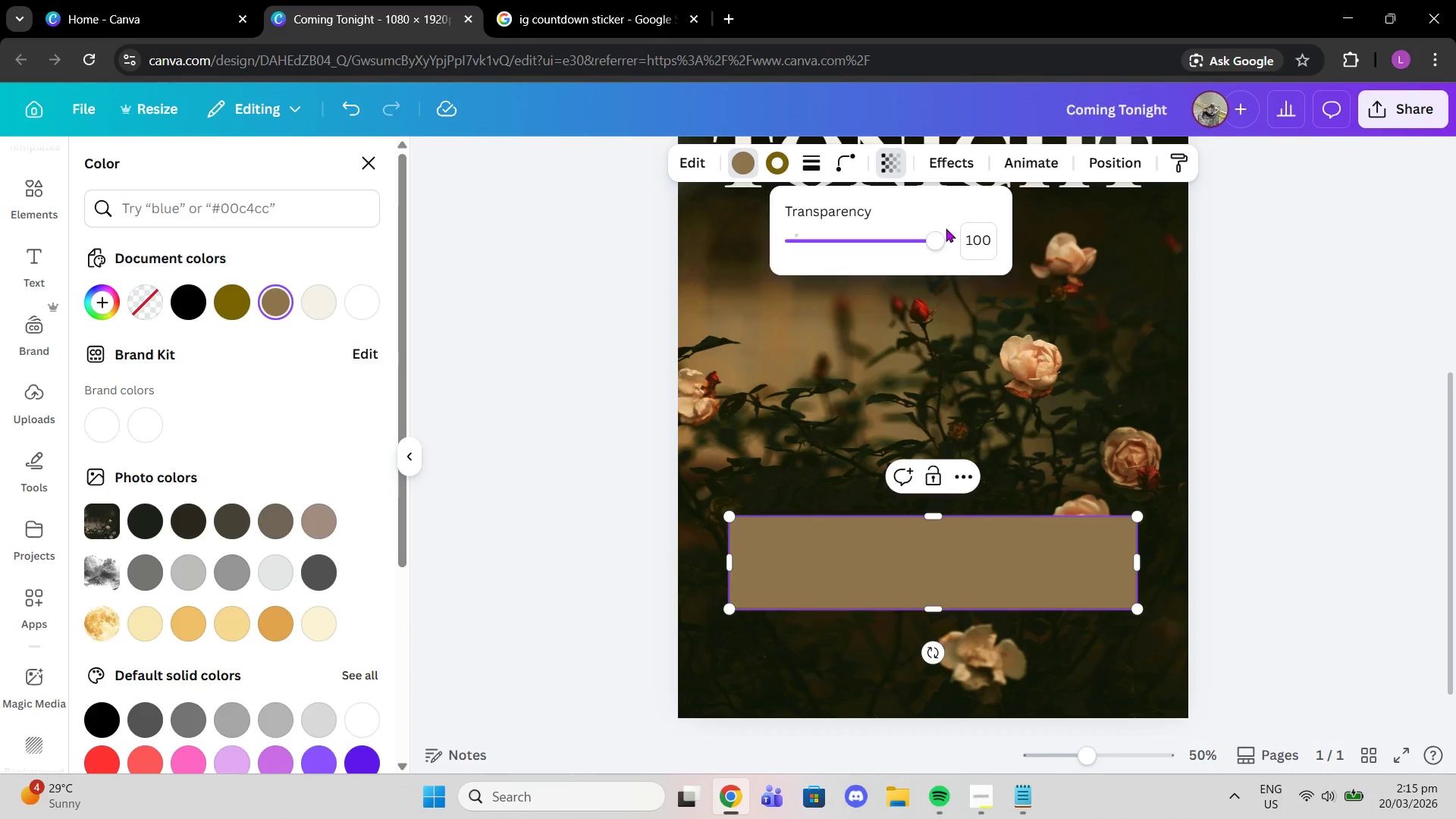 
left_click_drag(start_coordinate=[919, 241], to_coordinate=[817, 253])
 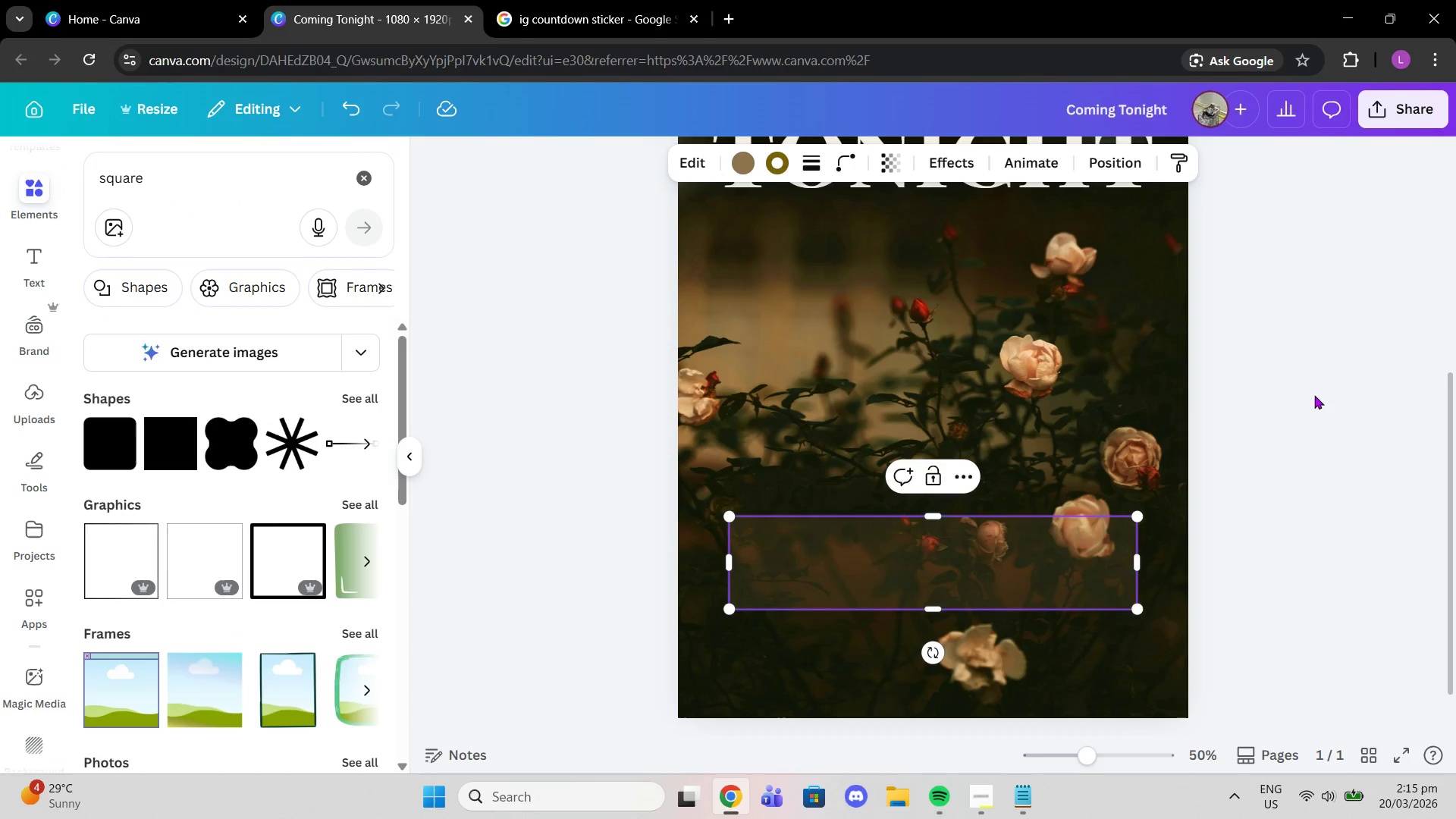 
left_click([1308, 398])
 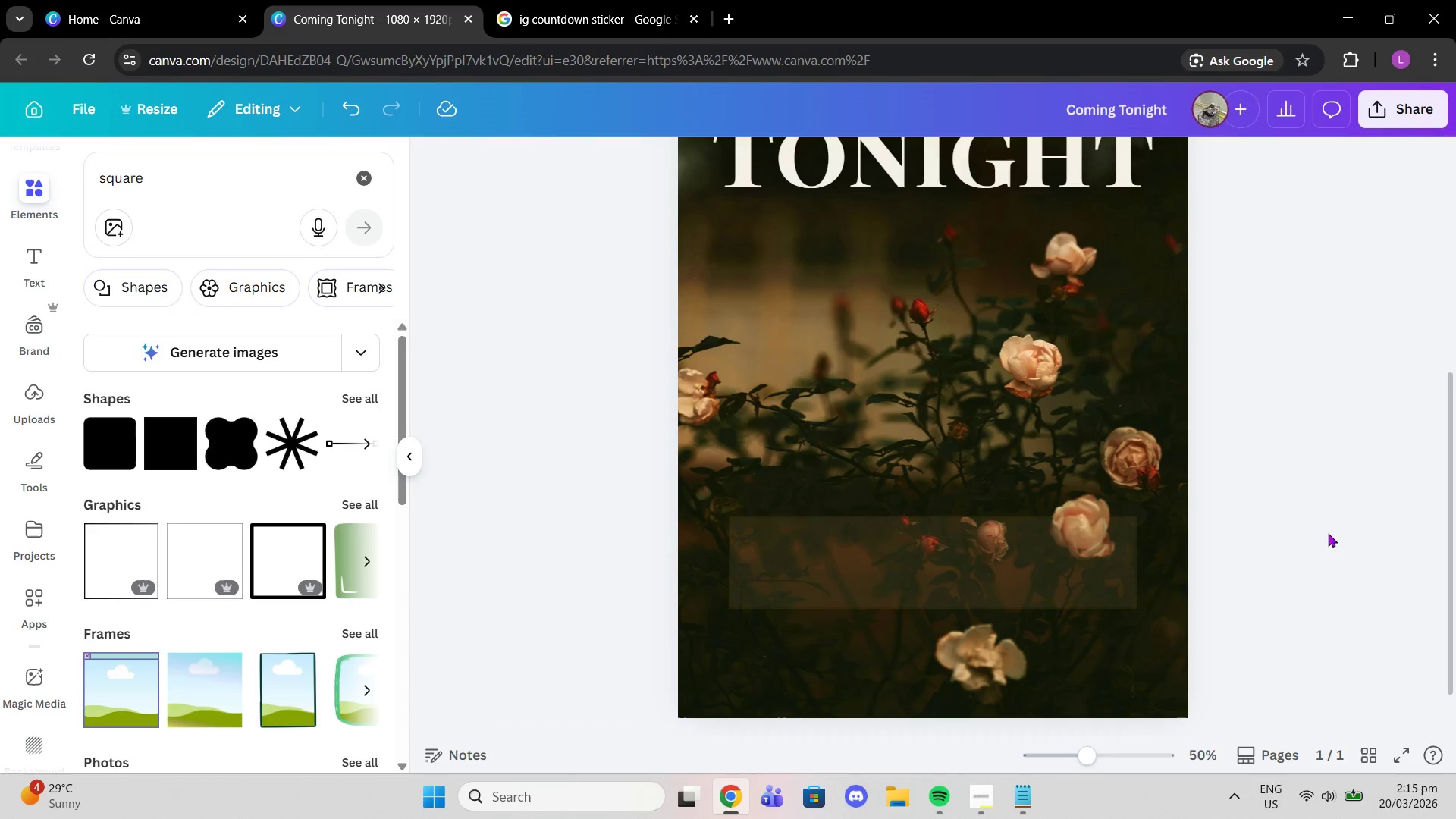 
scroll: coordinate [1250, 491], scroll_direction: none, amount: 0.0
 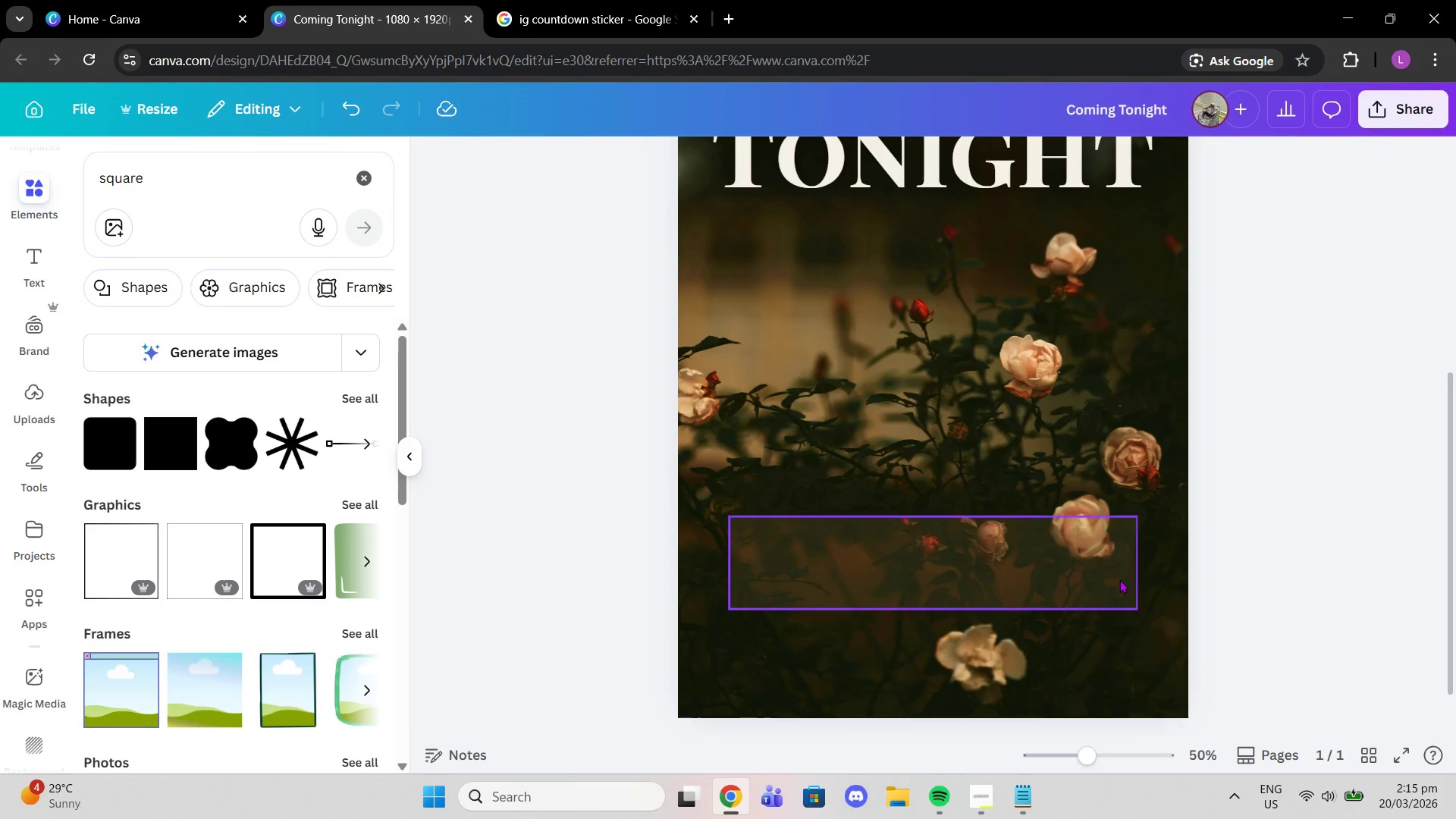 
left_click([1037, 574])
 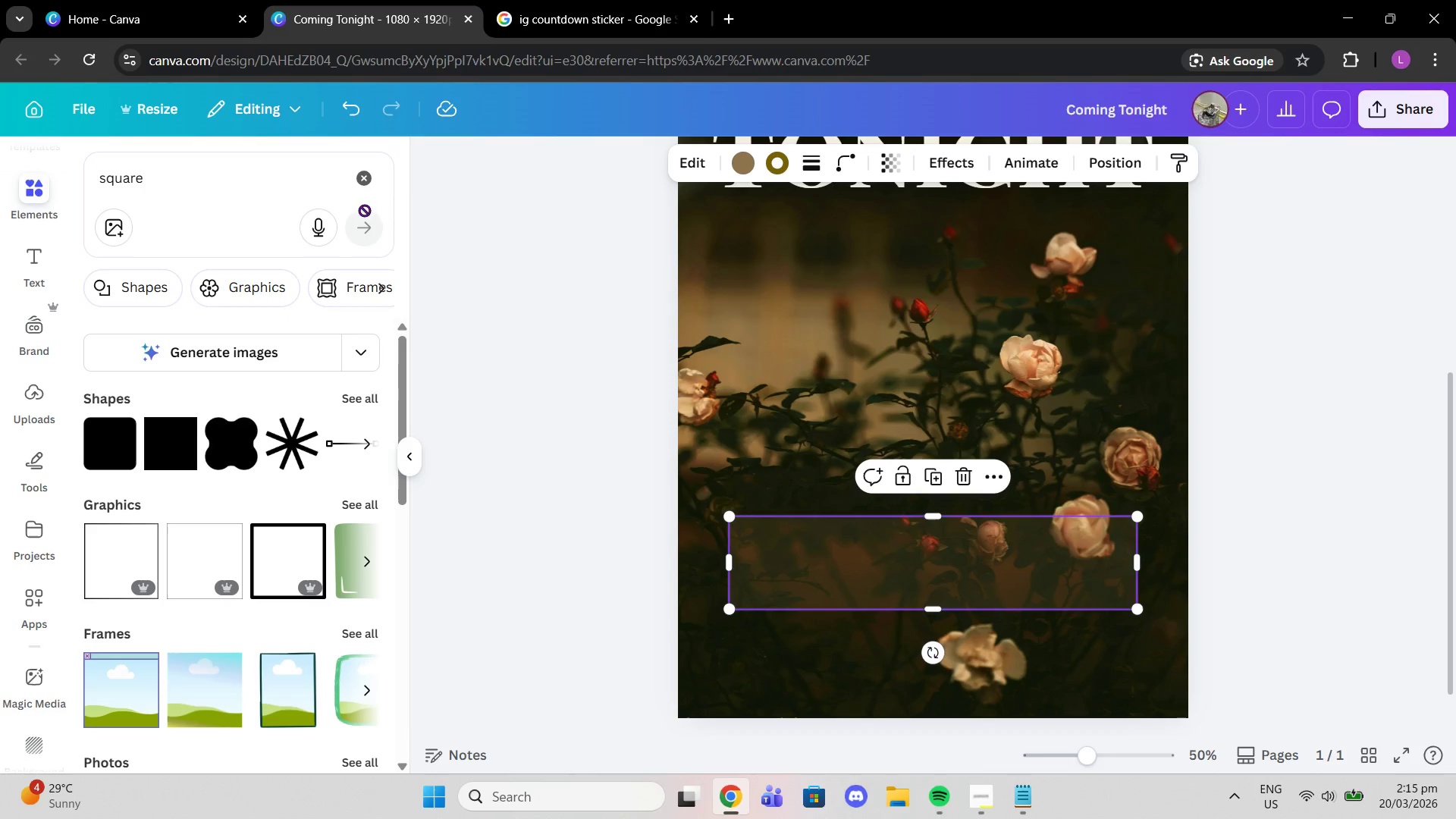 
left_click([365, 185])
 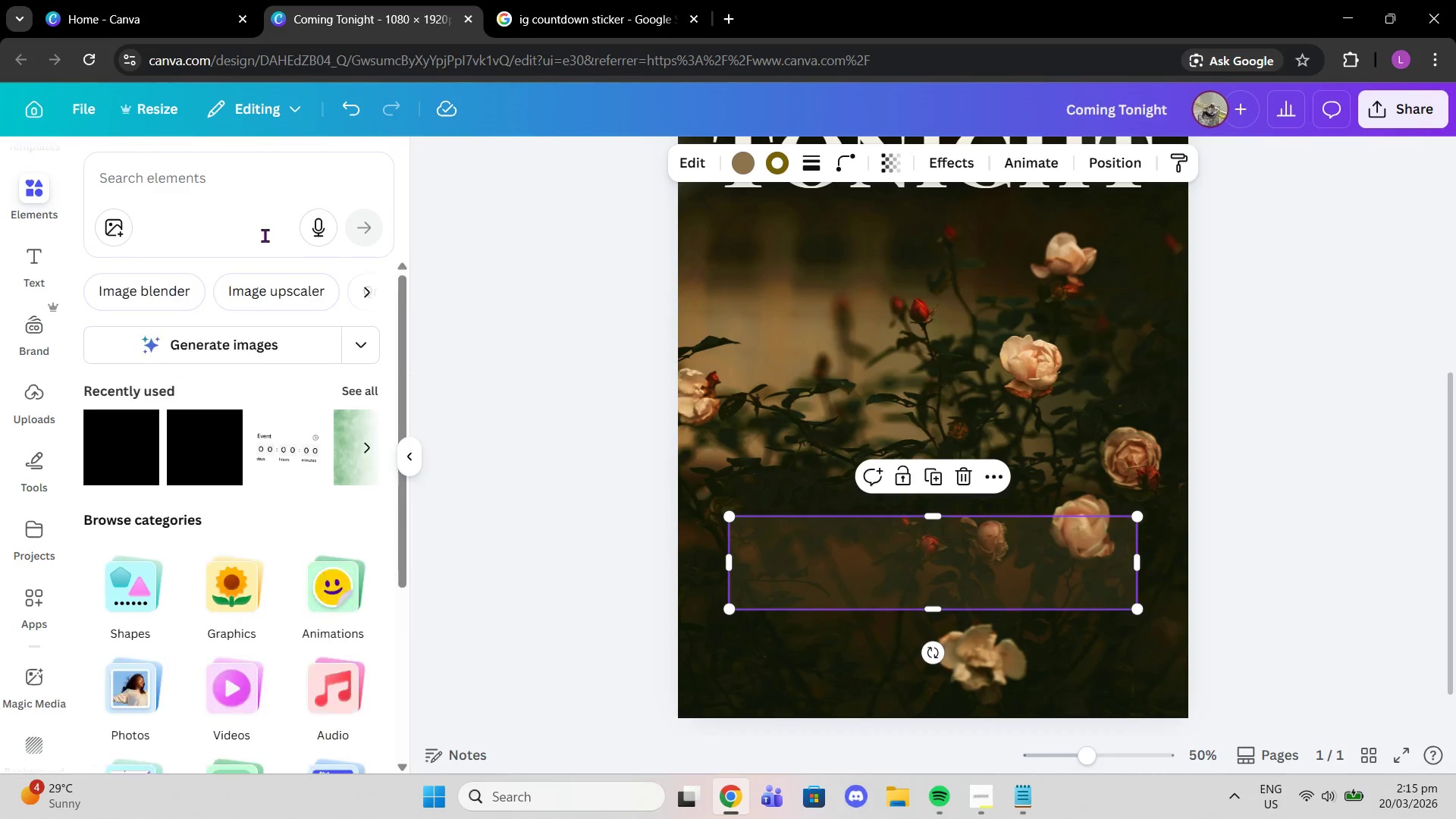 
left_click([202, 183])
 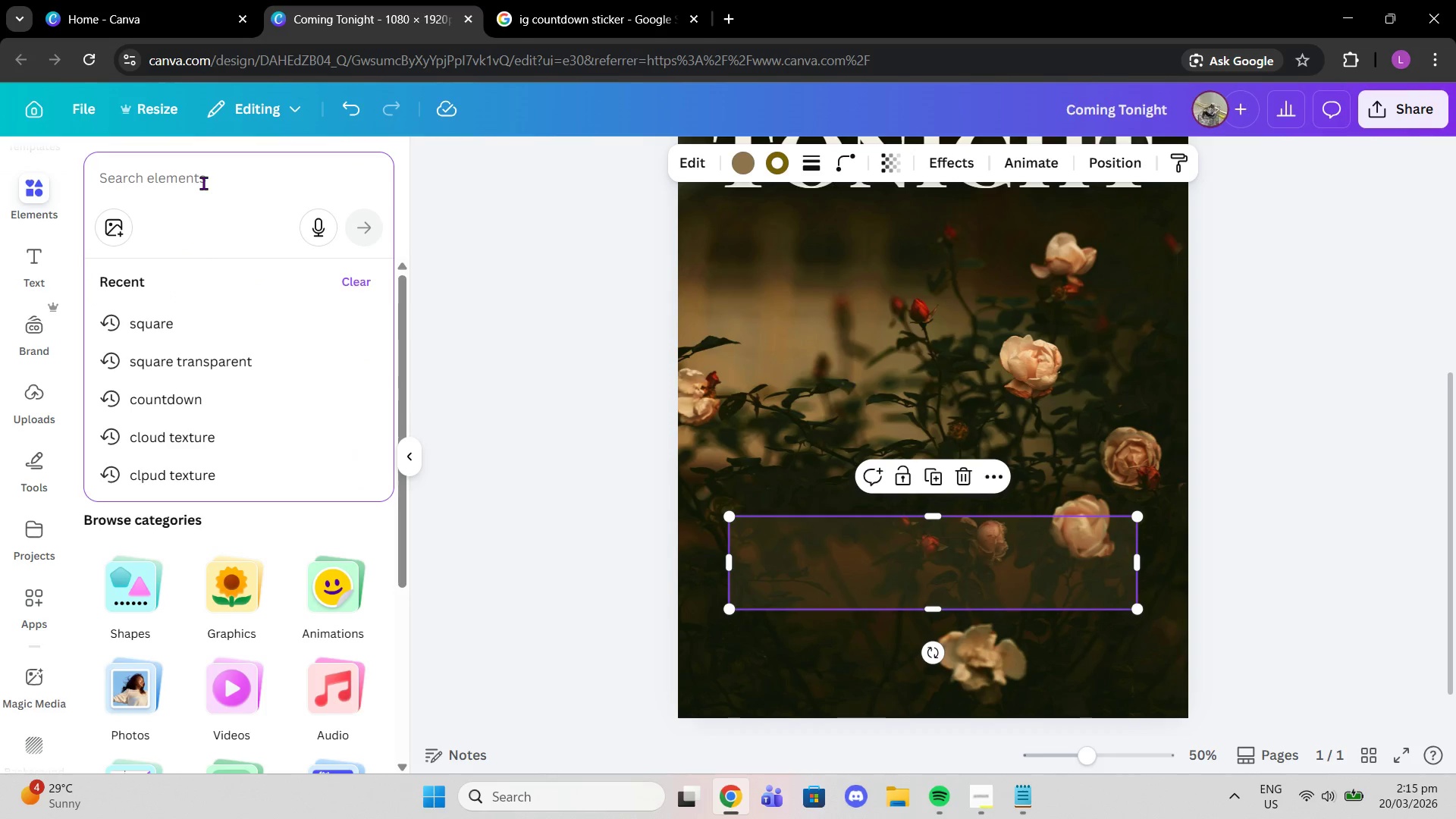 
type(monts)
 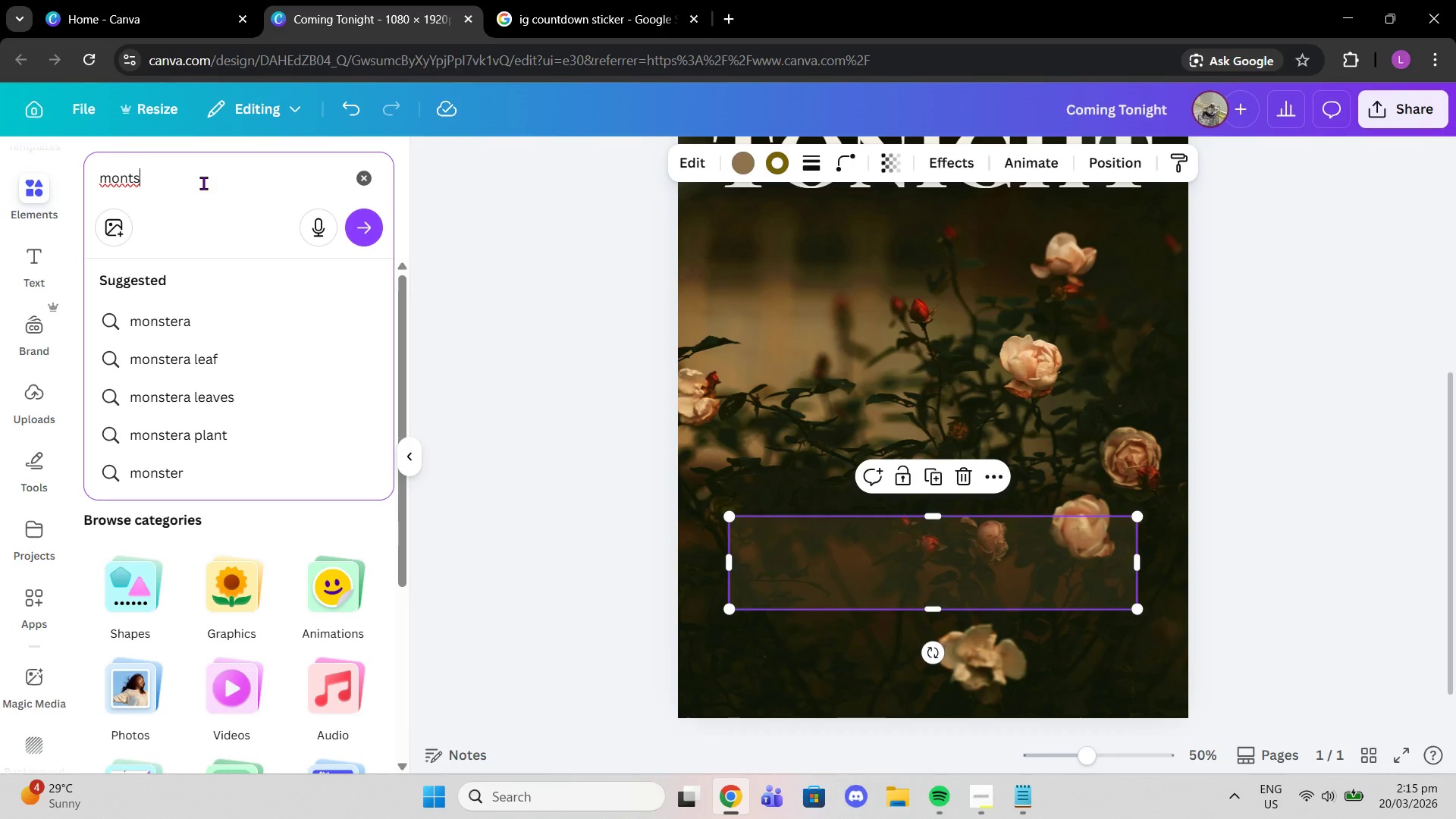 
wait(14.69)
 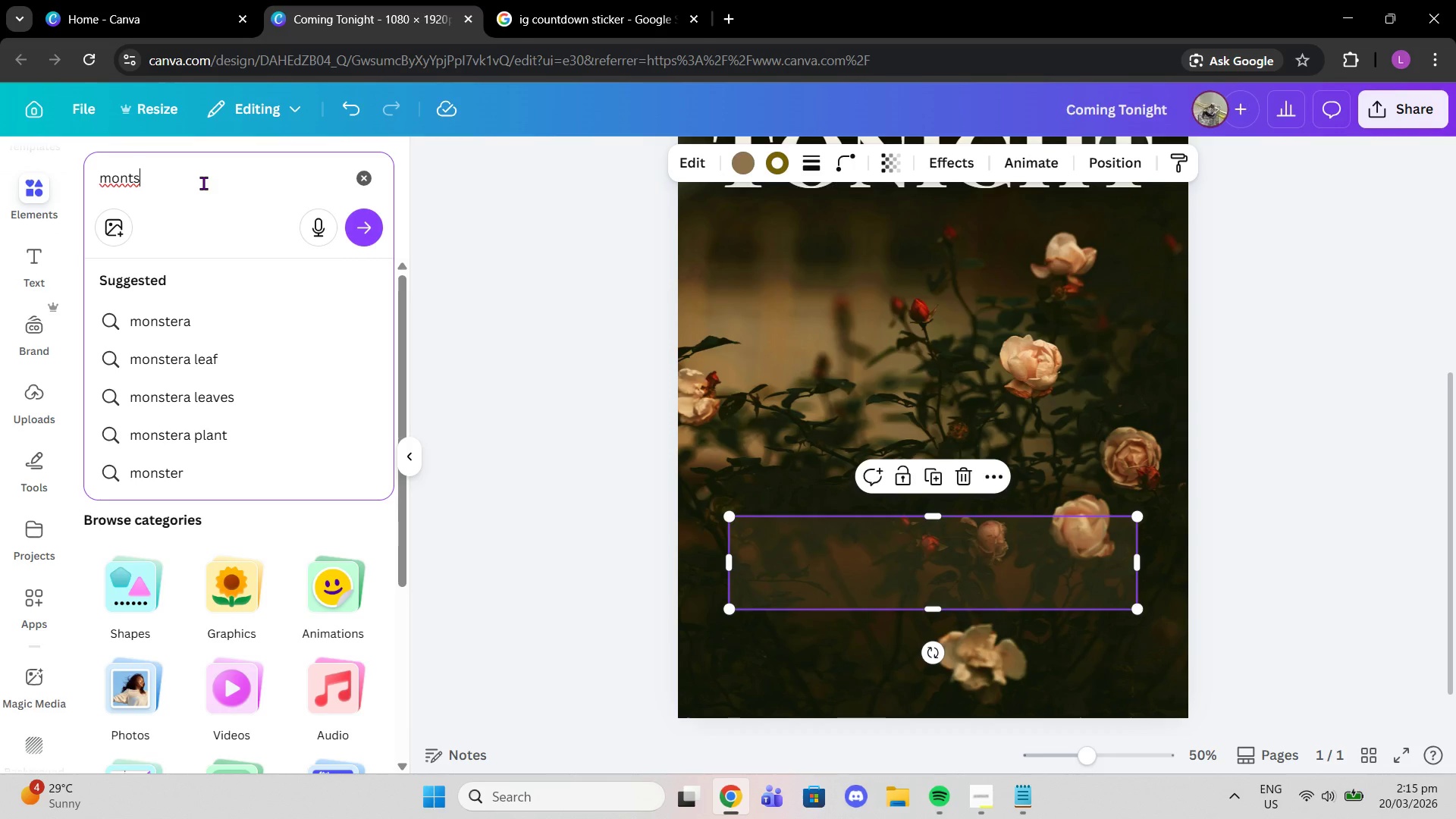 
left_click([22, 247])
 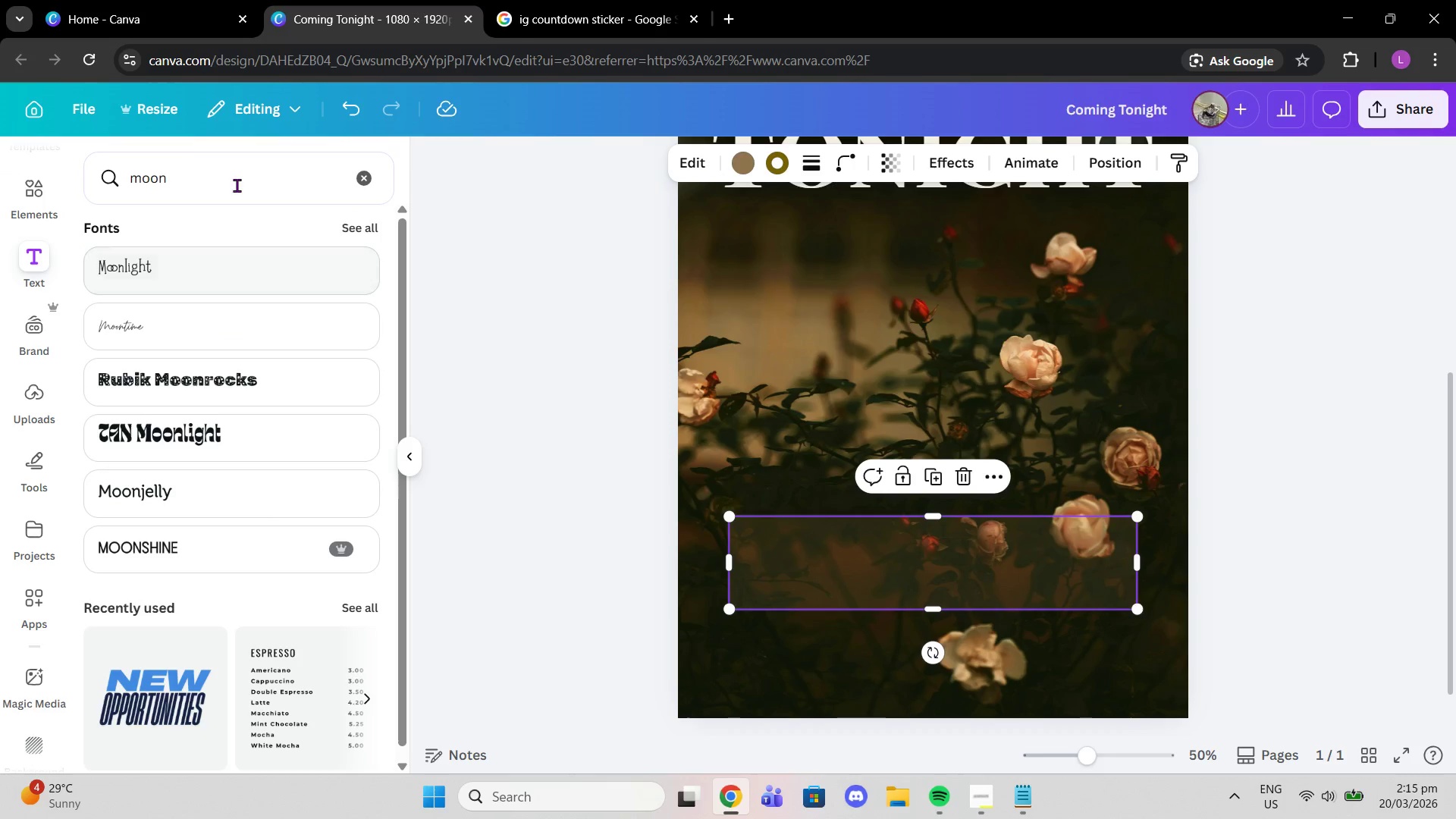 
left_click([234, 166])
 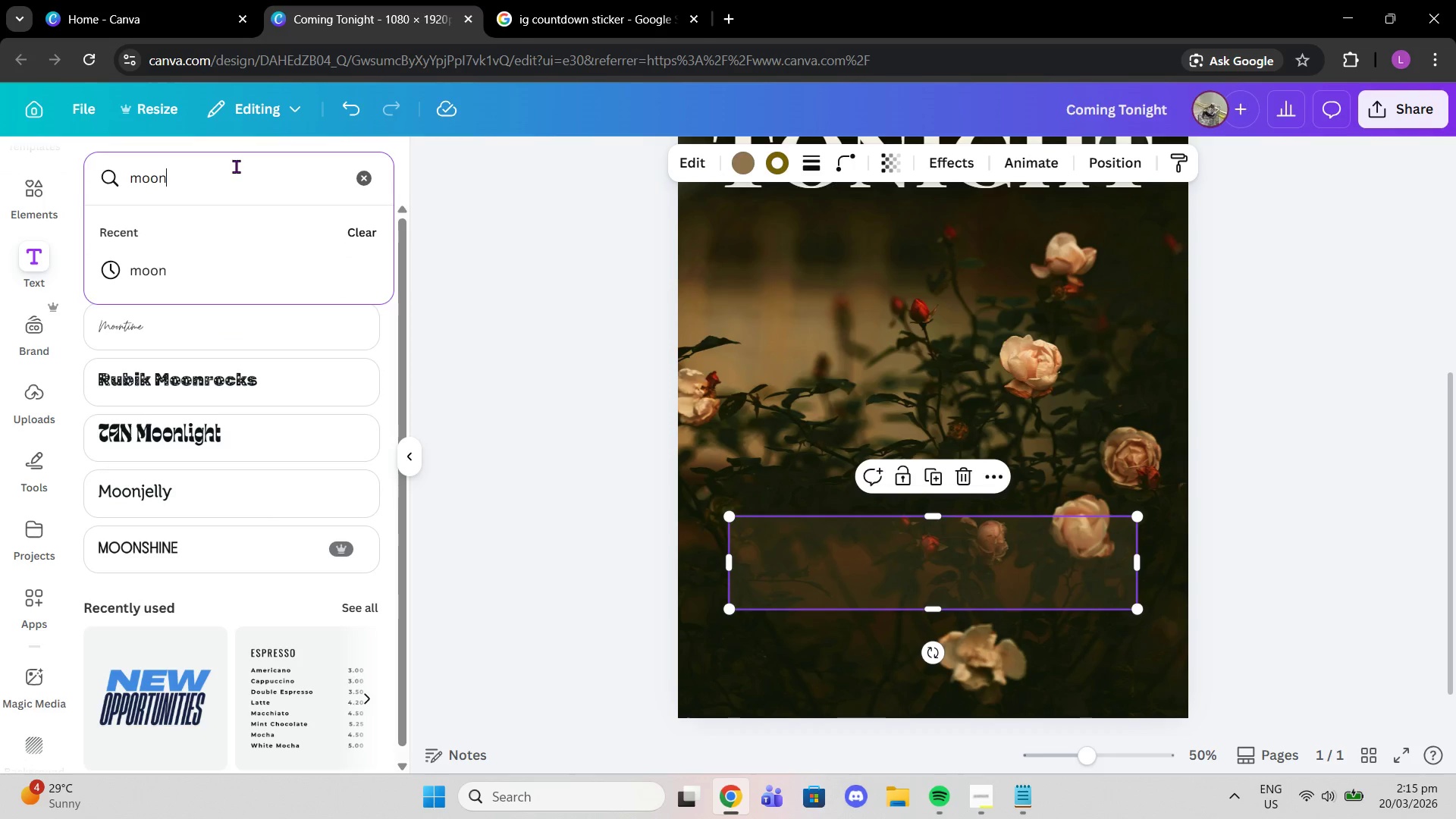 
key(Backspace)
key(Backspace)
type(nt)
 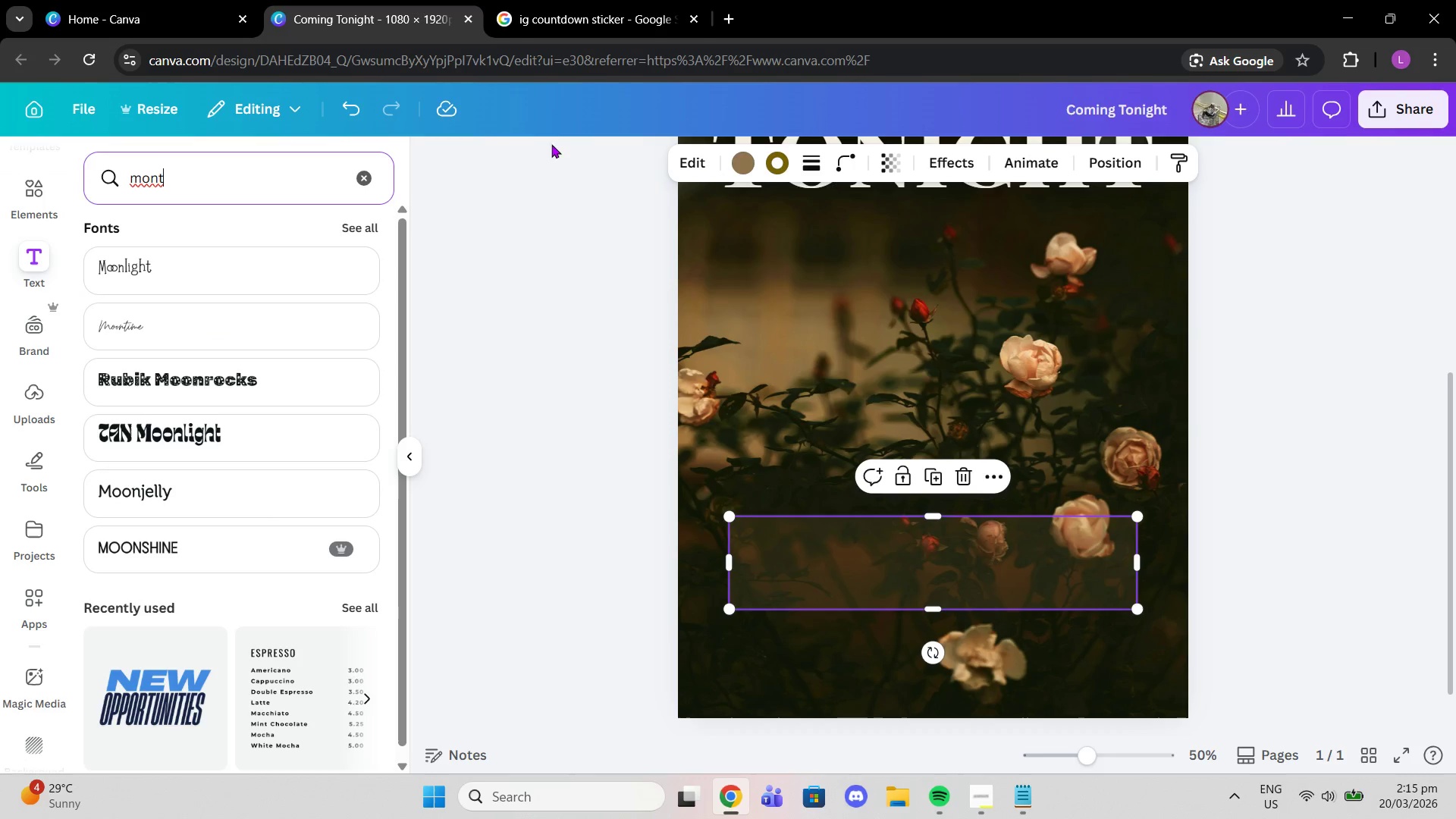 
left_click([369, 168])
 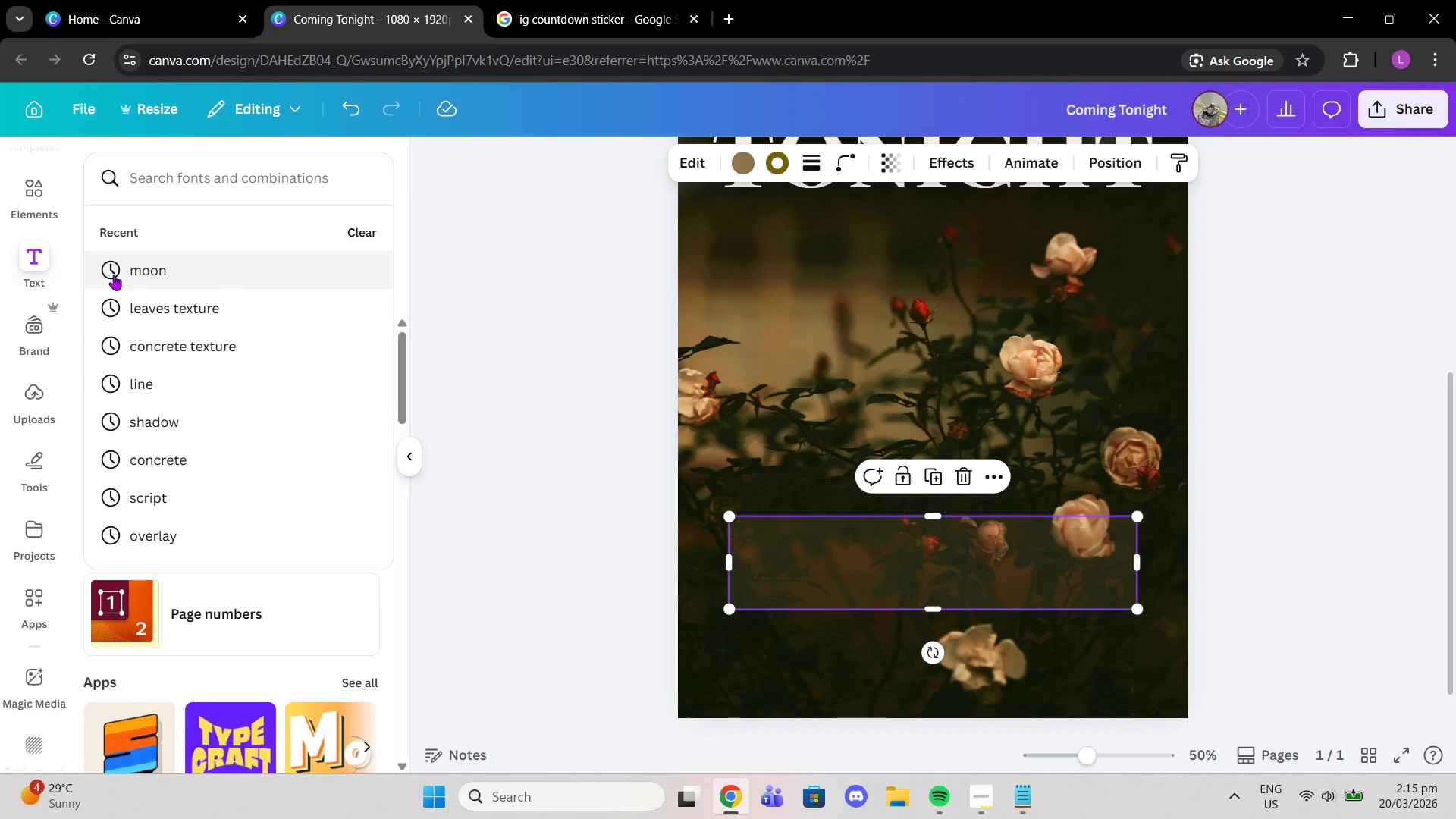 
left_click([51, 262])
 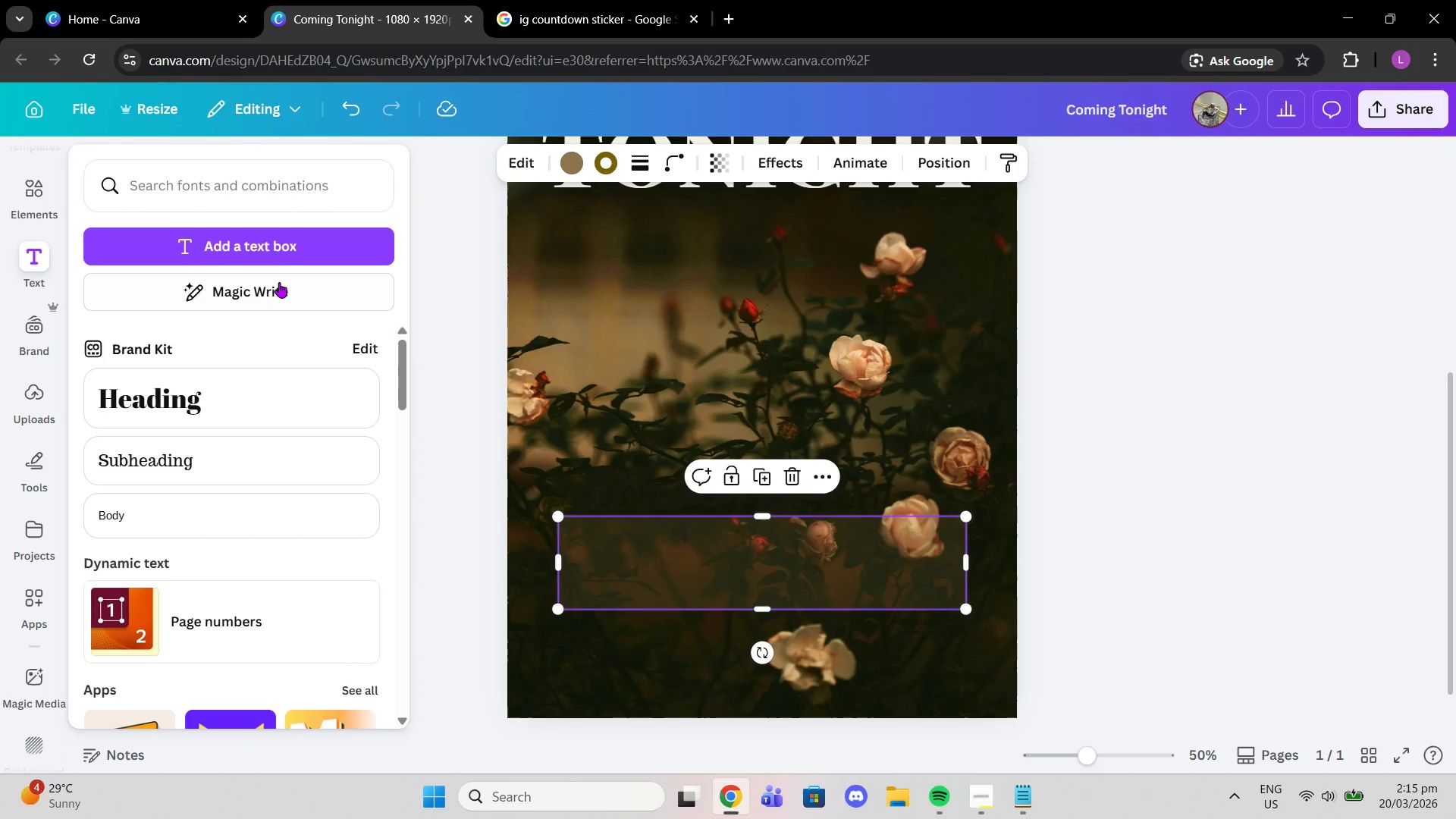 
scroll: coordinate [290, 356], scroll_direction: down, amount: 4.0
 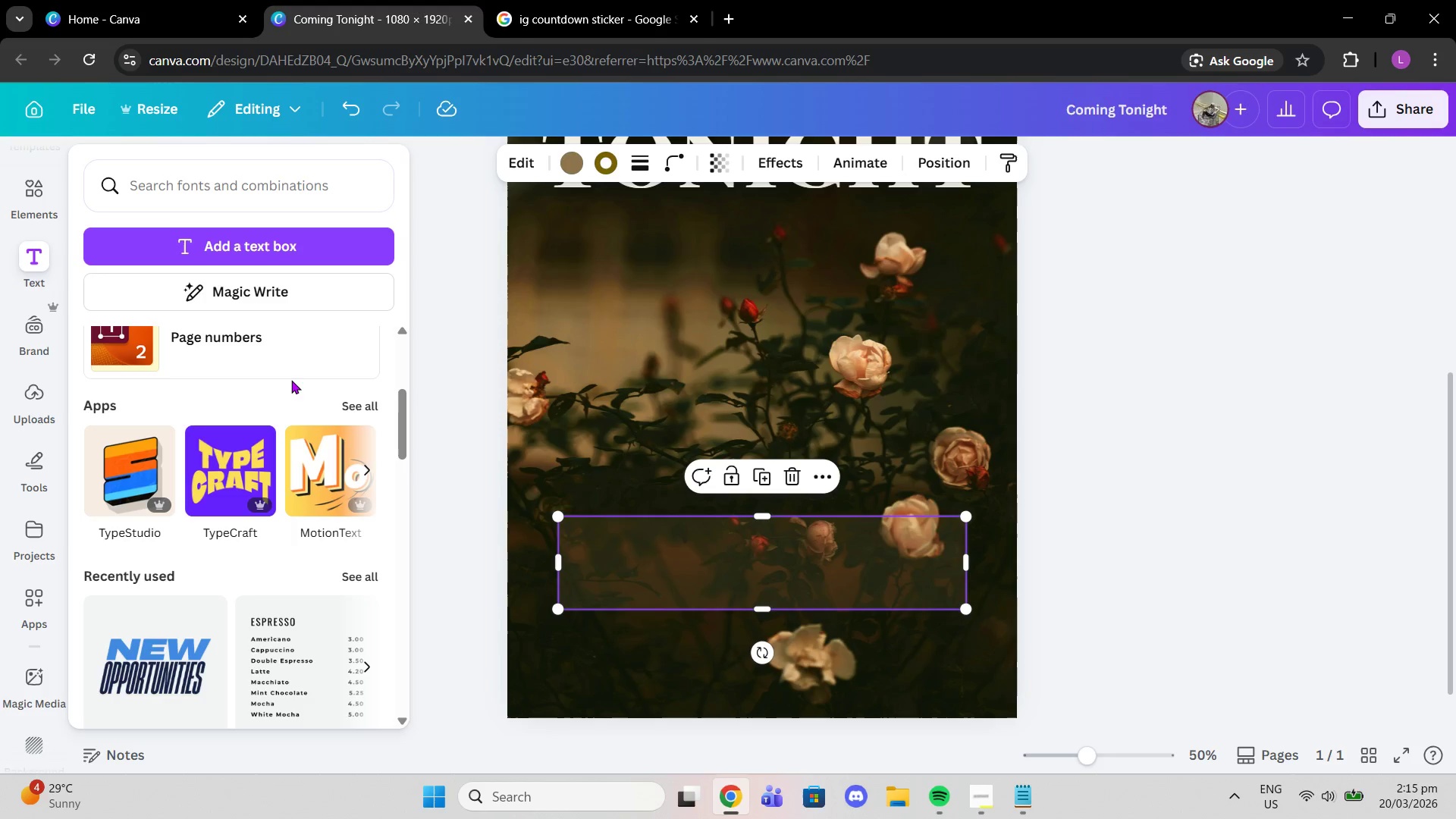 
scroll: coordinate [290, 340], scroll_direction: up, amount: 6.0
 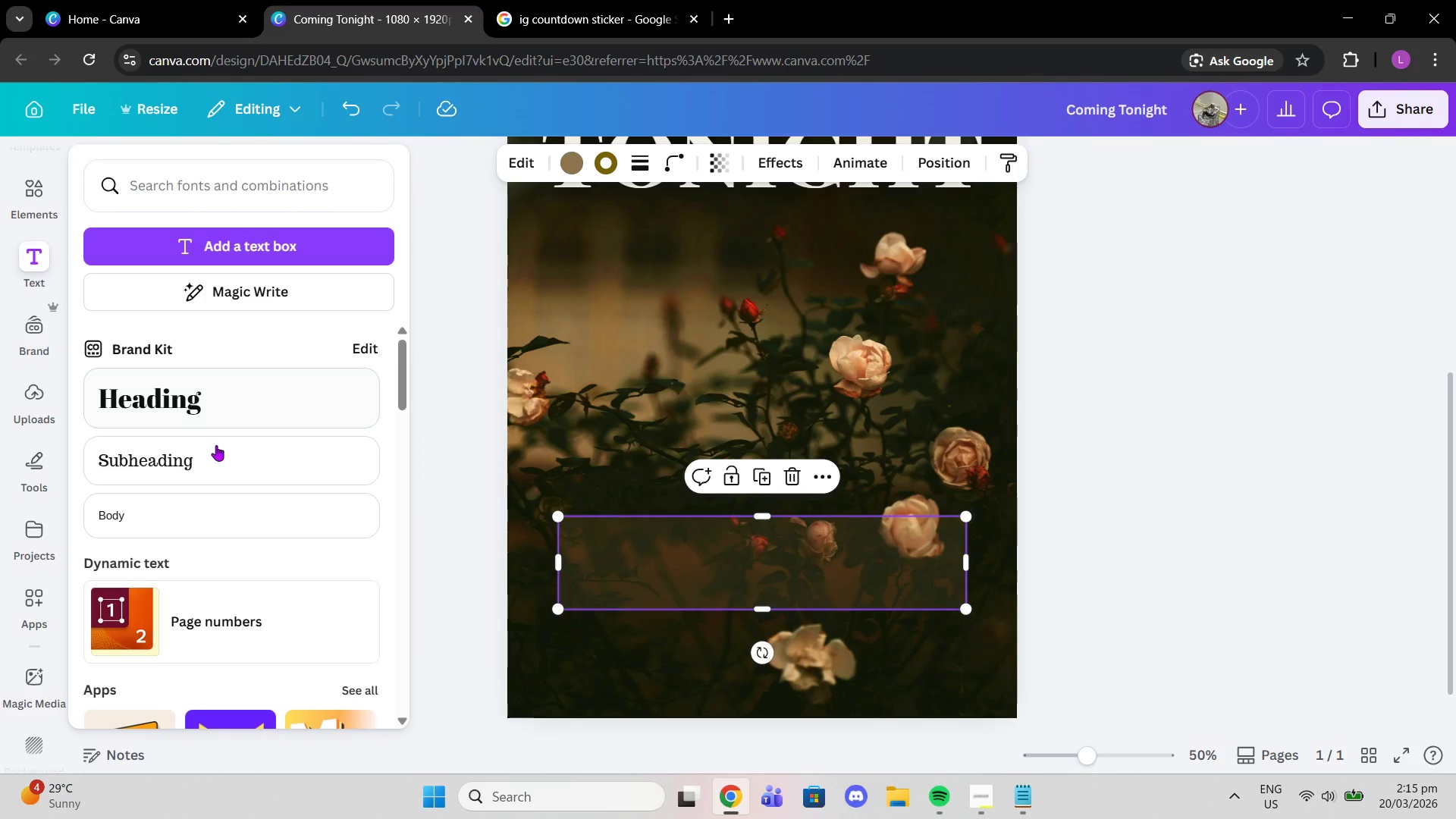 
left_click([217, 468])
 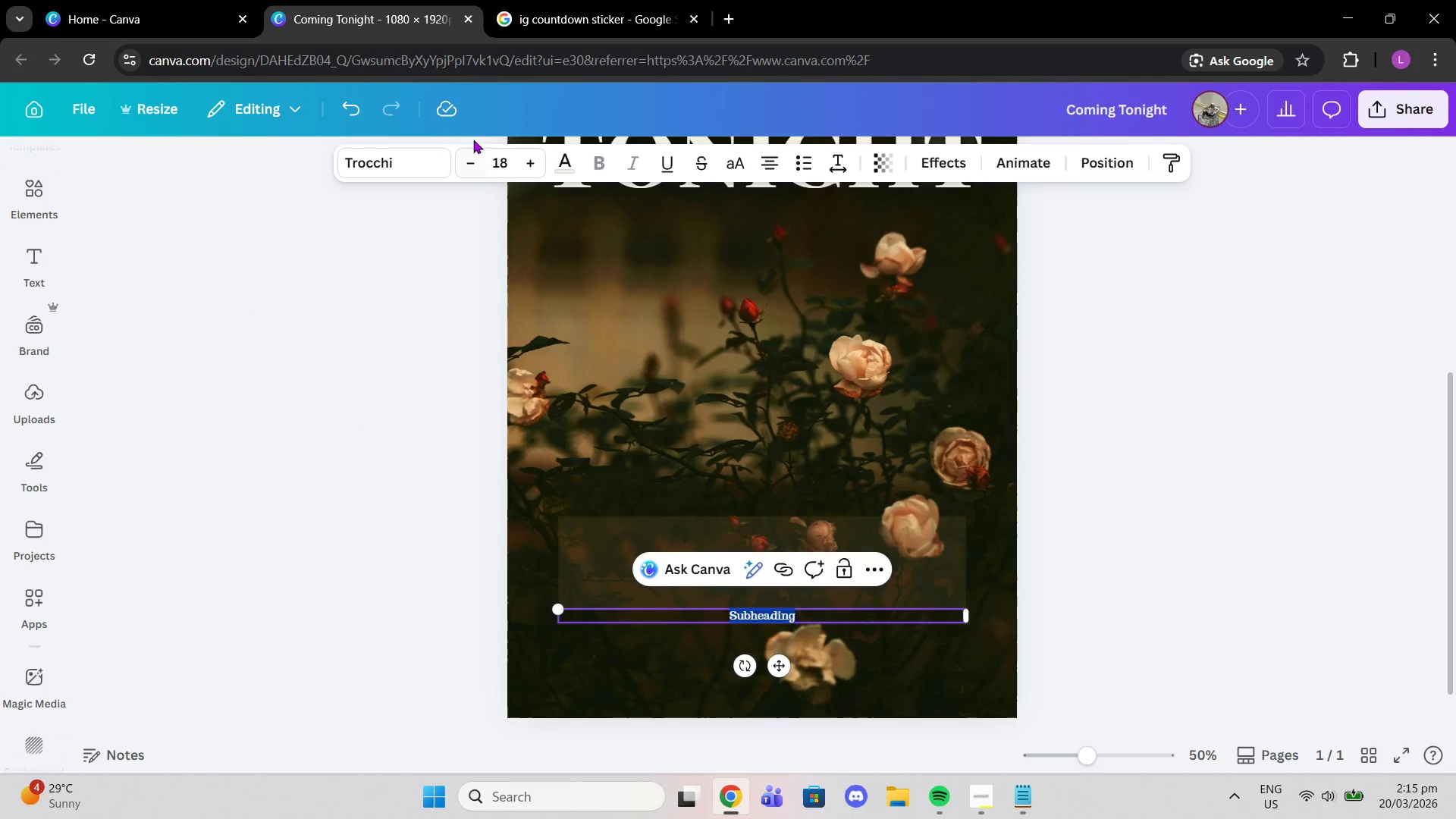 
left_click([506, 165])
 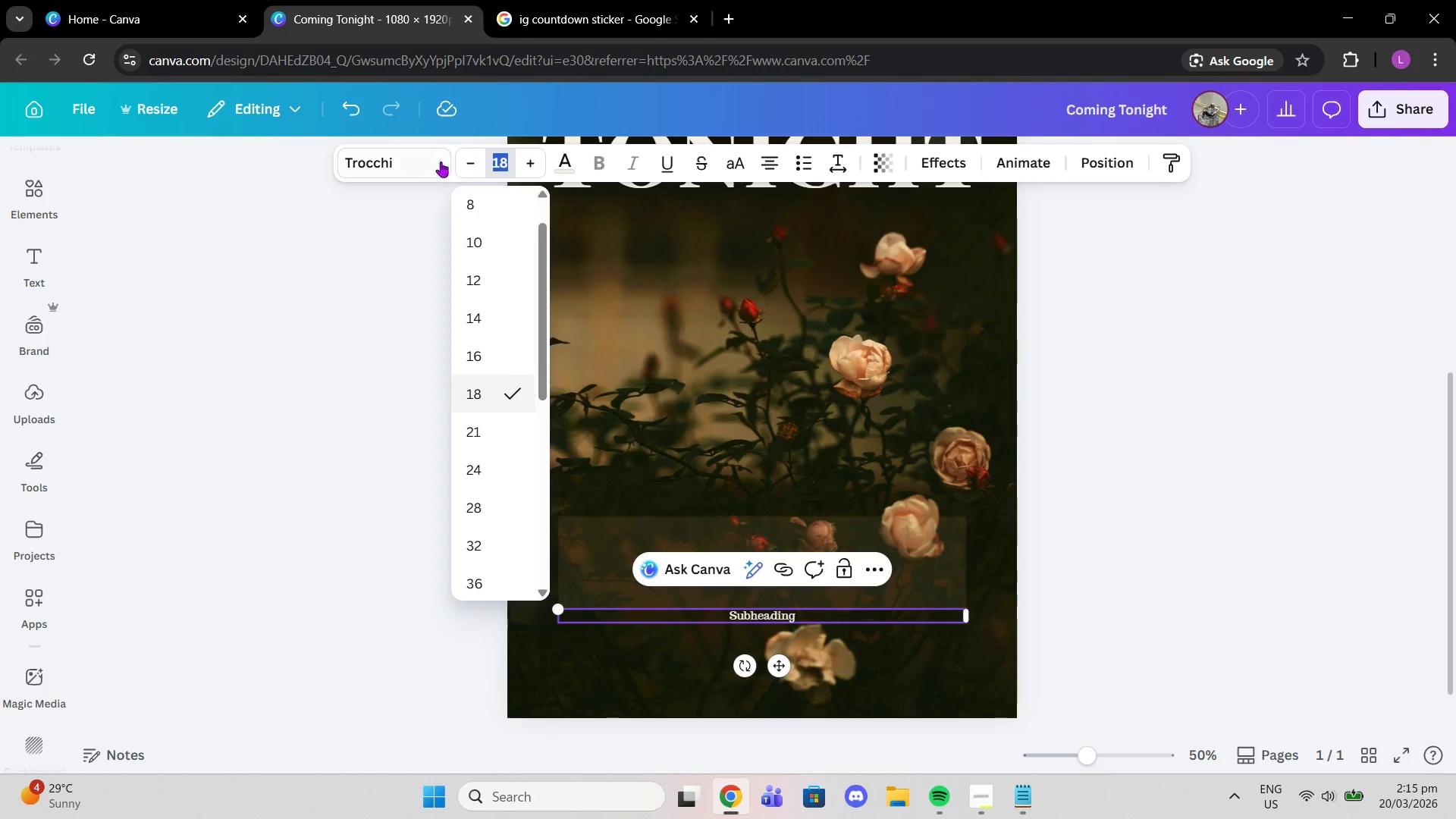 
left_click([410, 174])
 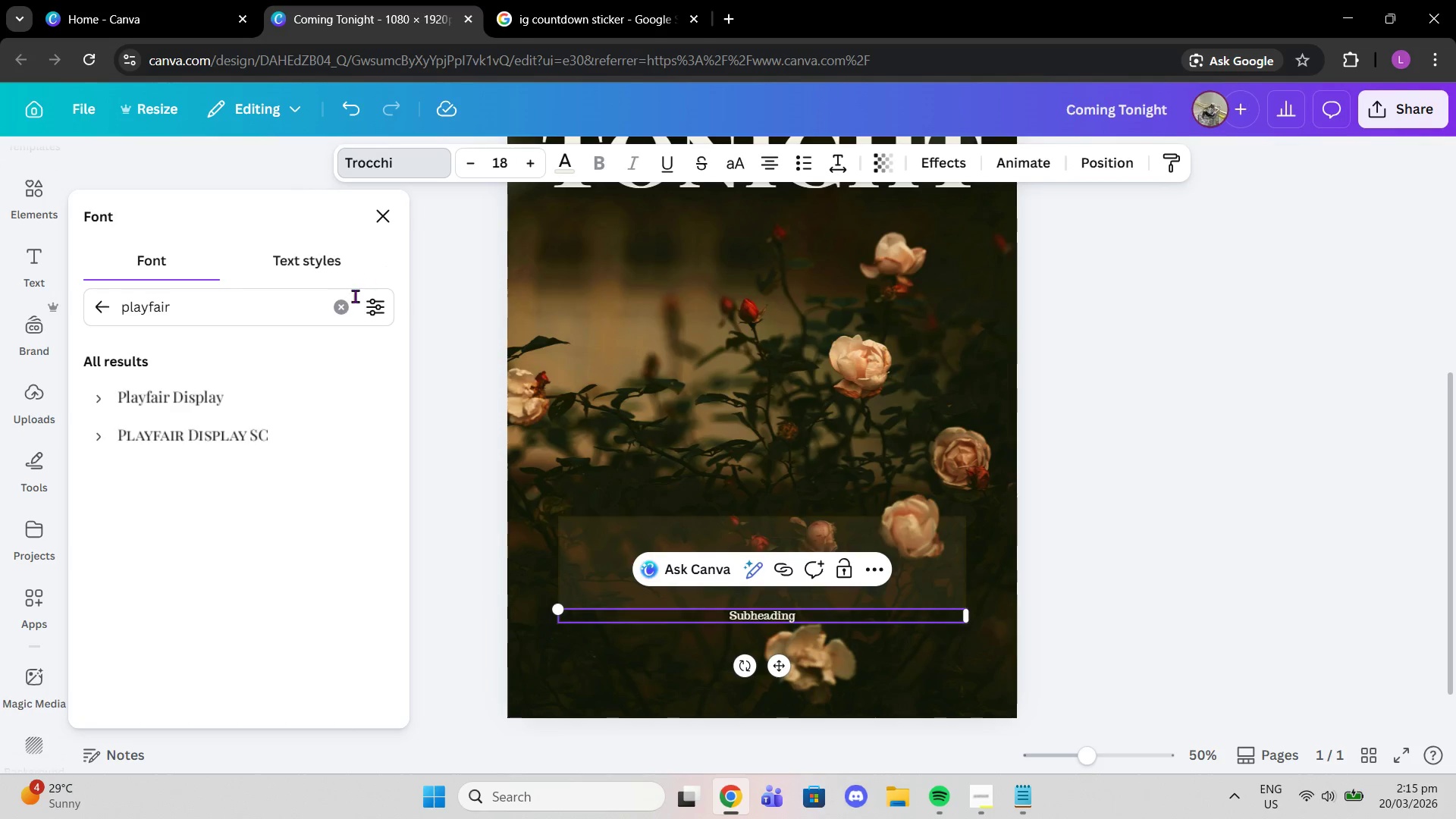 
left_click([344, 299])
 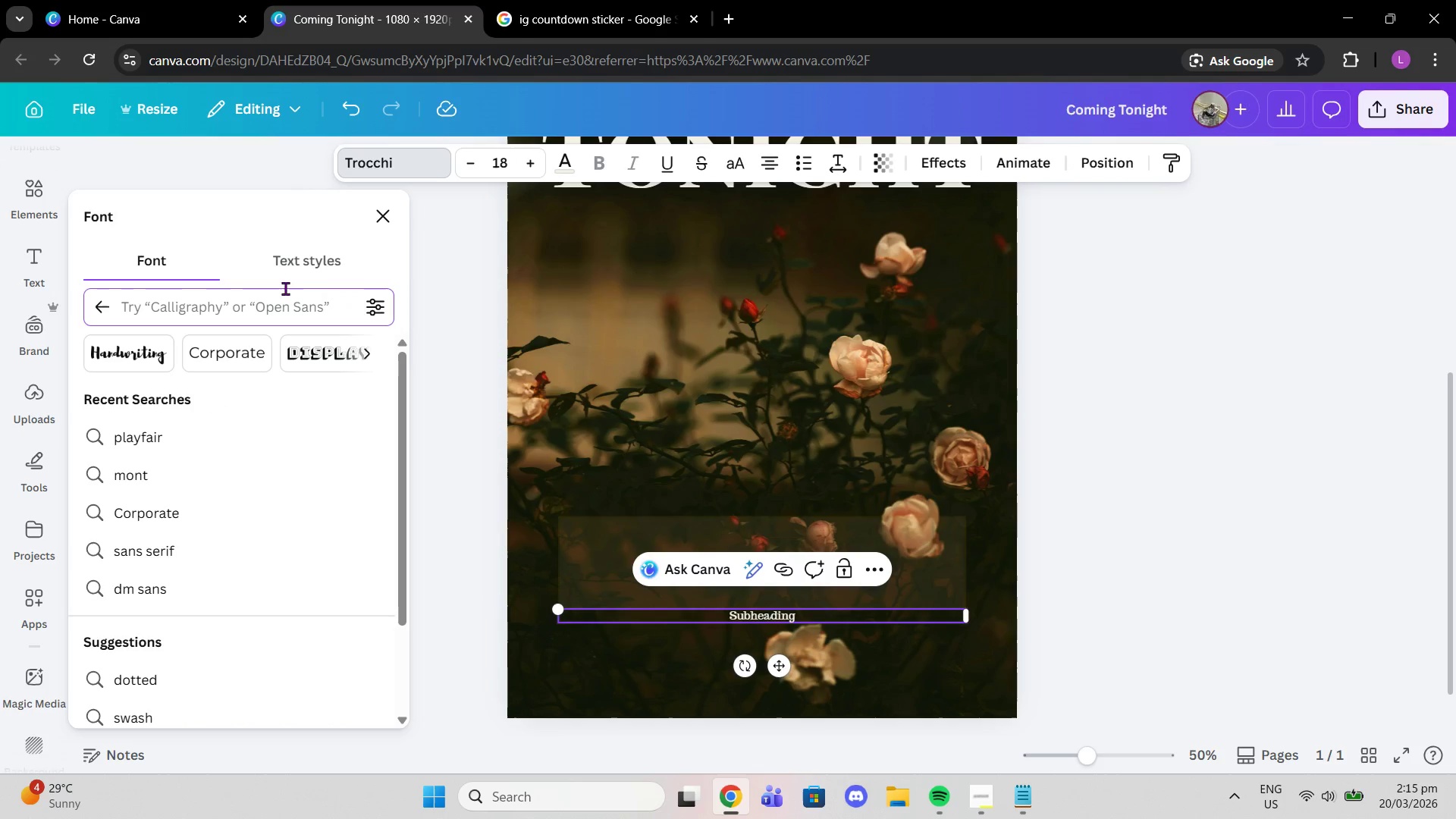 
type(mont)
 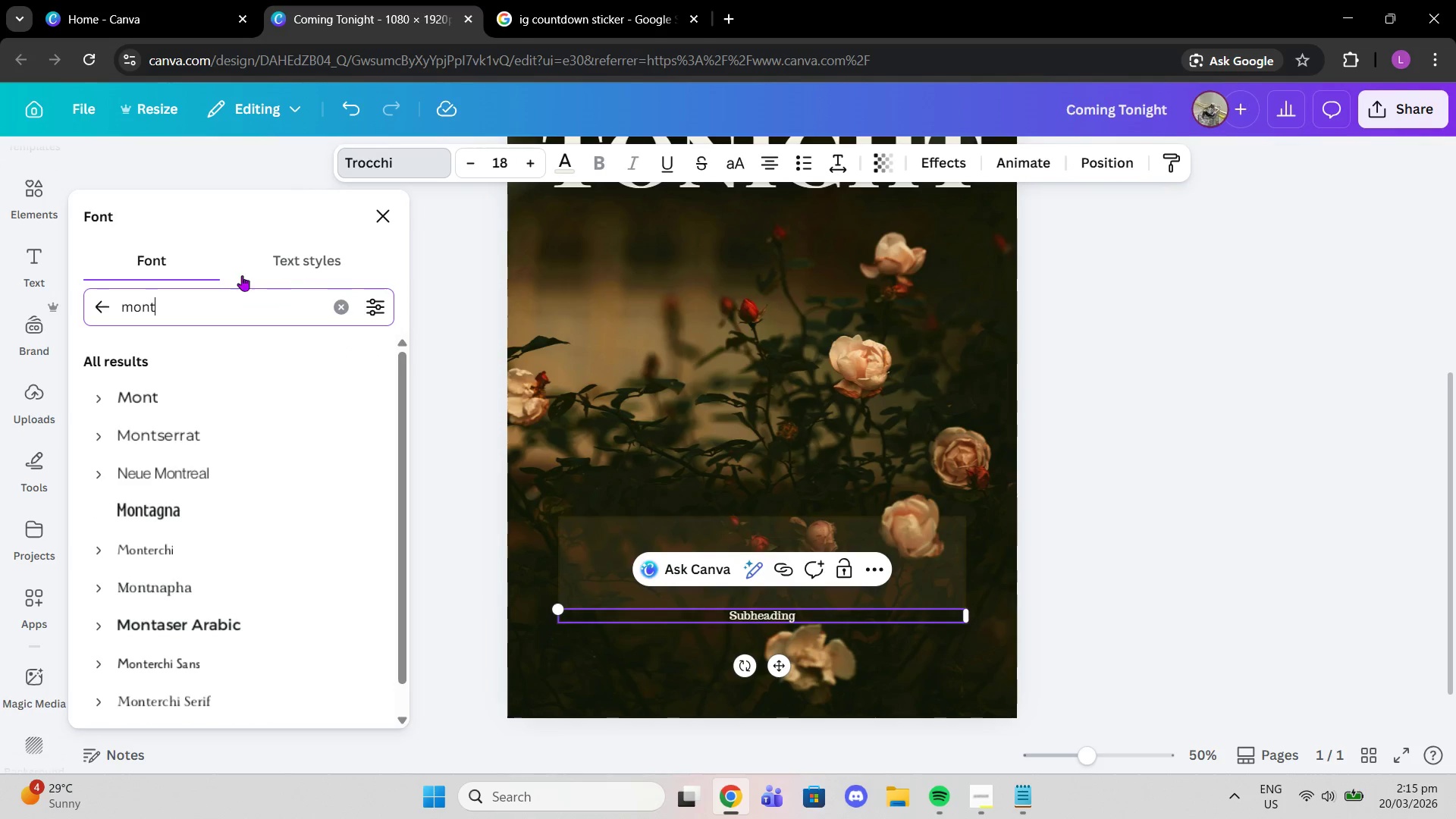 
left_click([98, 430])
 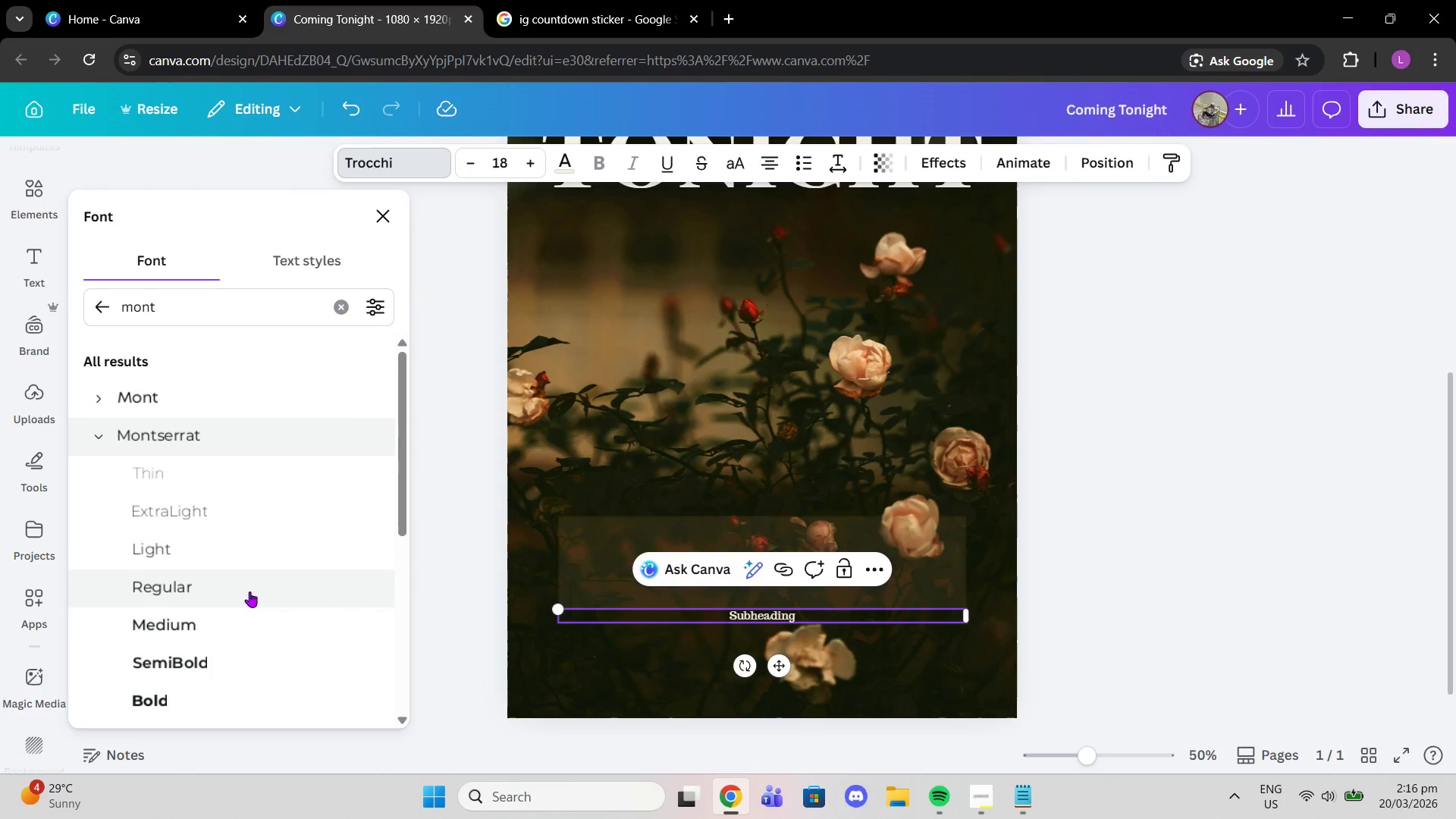 
left_click([246, 623])
 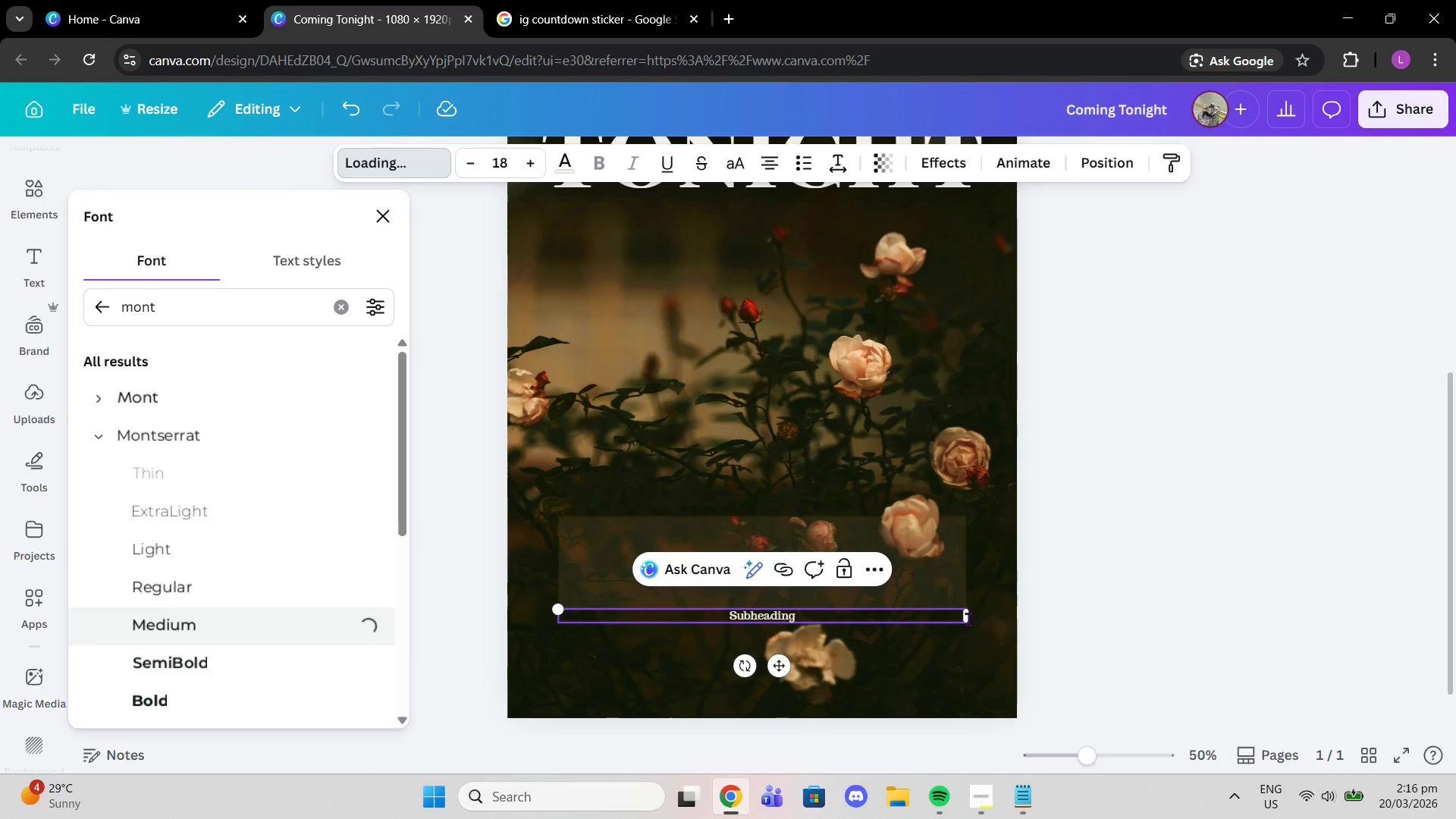 
left_click_drag(start_coordinate=[971, 615], to_coordinate=[645, 610])
 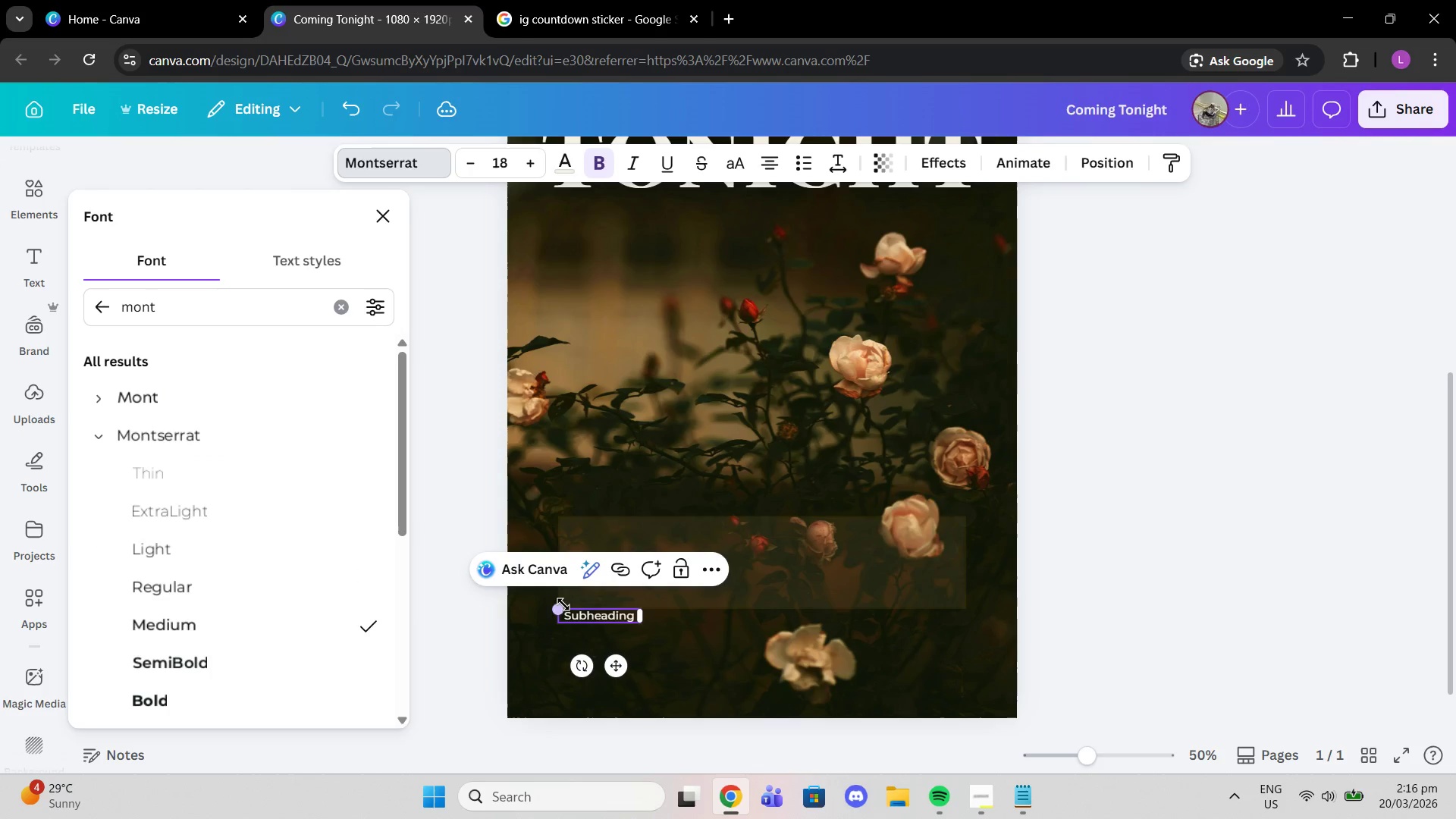 
left_click_drag(start_coordinate=[560, 604], to_coordinate=[484, 504])
 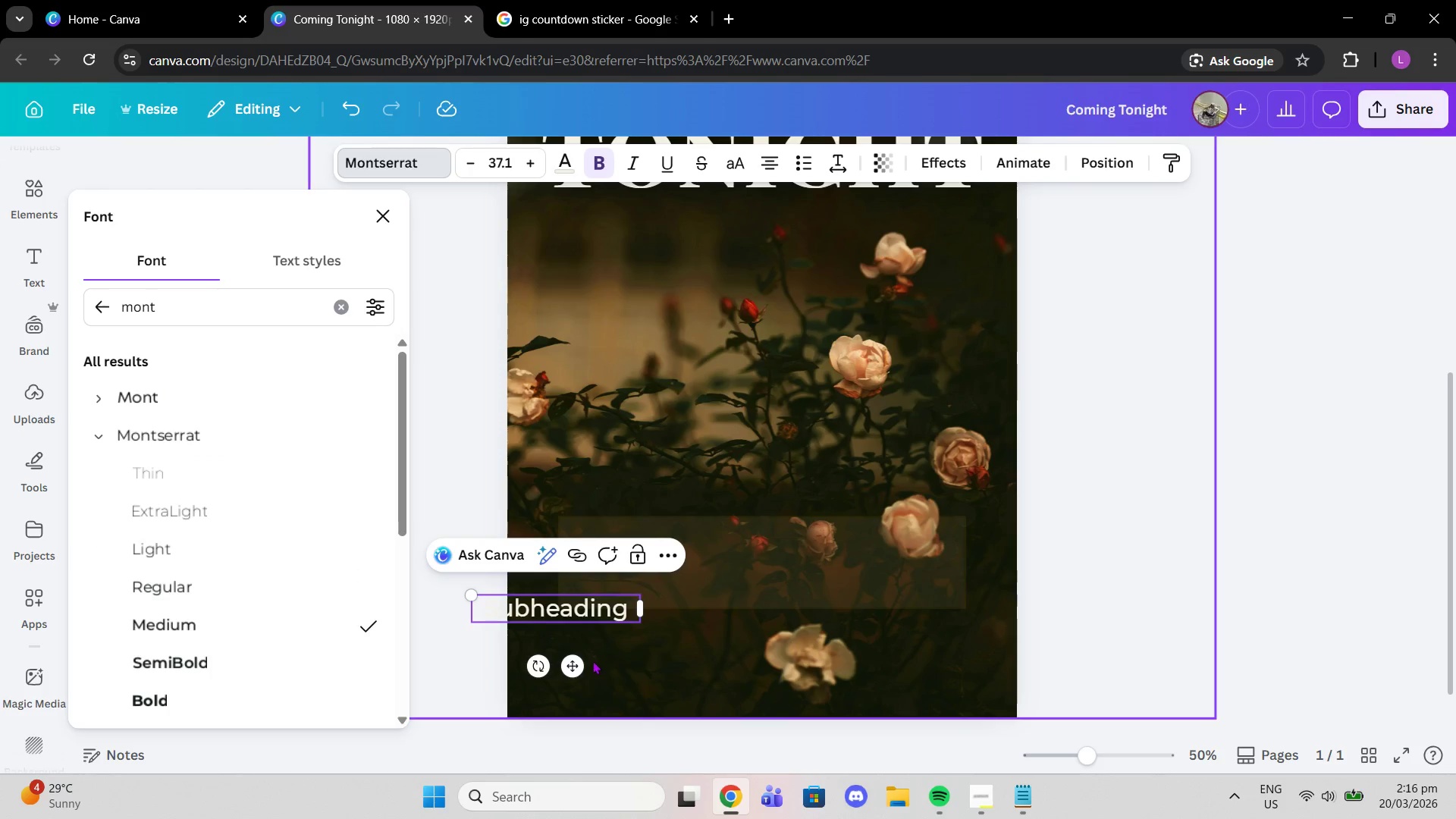 
left_click_drag(start_coordinate=[560, 666], to_coordinate=[624, 617])
 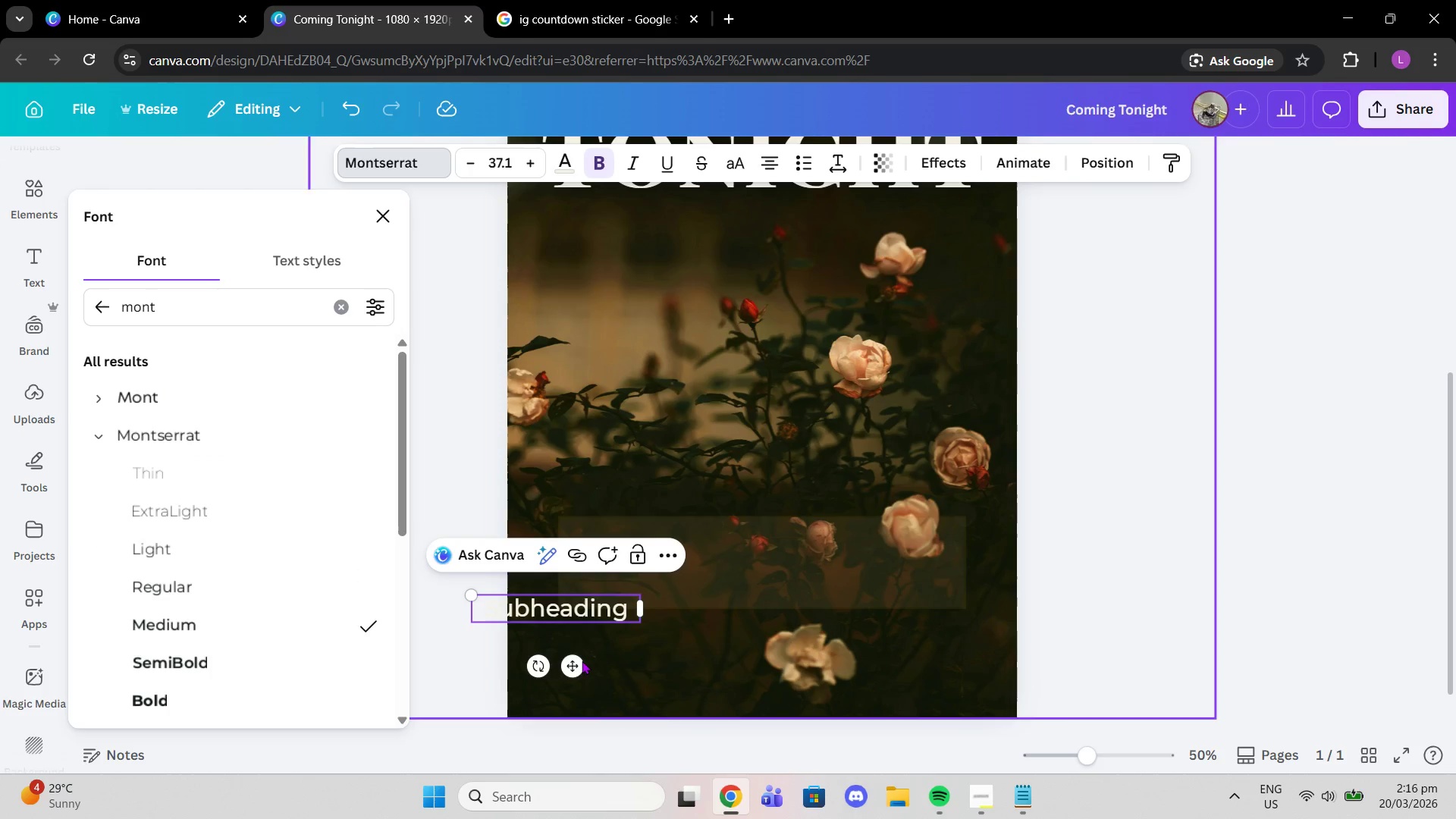 
left_click_drag(start_coordinate=[576, 665], to_coordinate=[666, 616])
 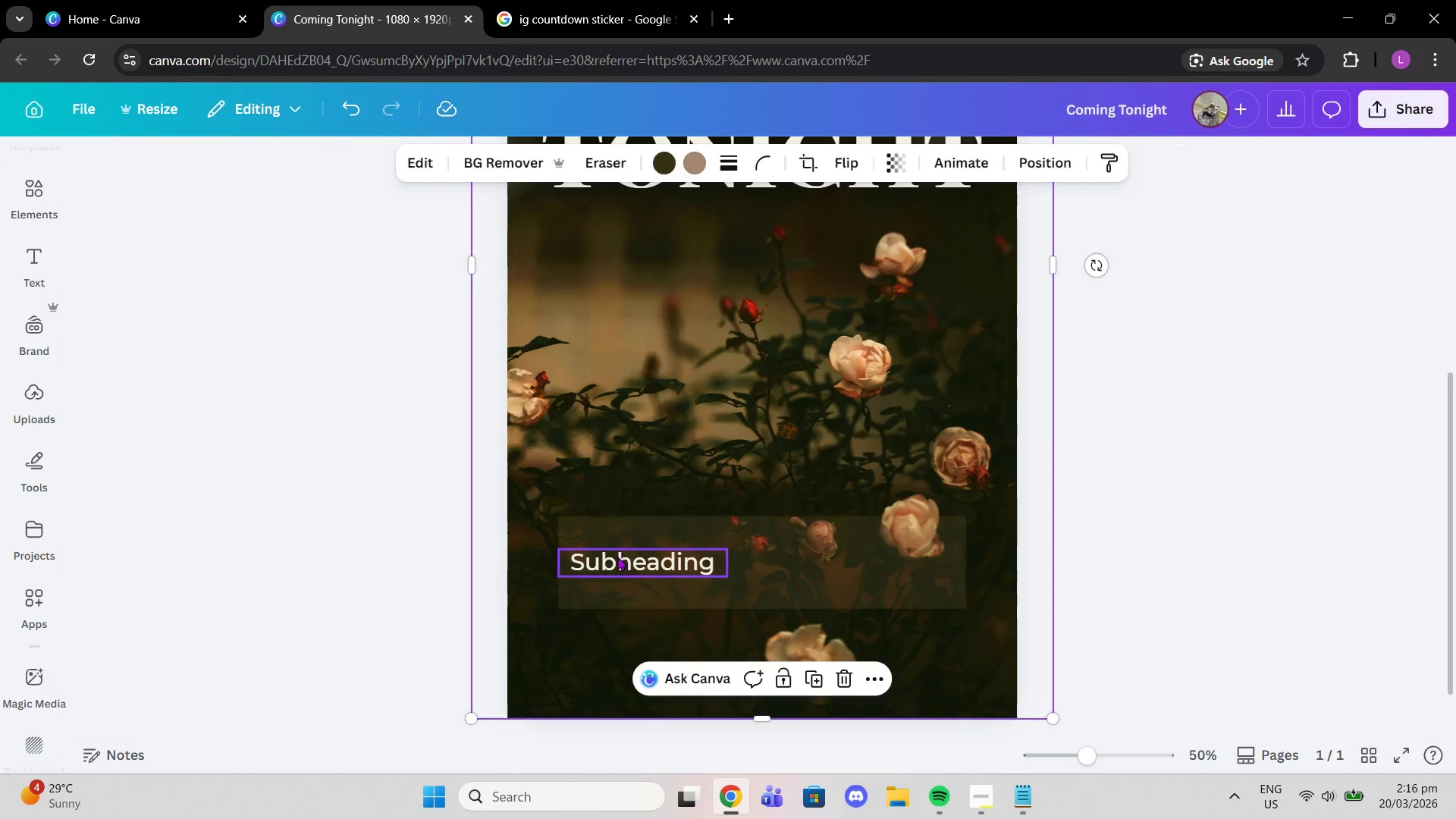 
double_click([618, 560])
 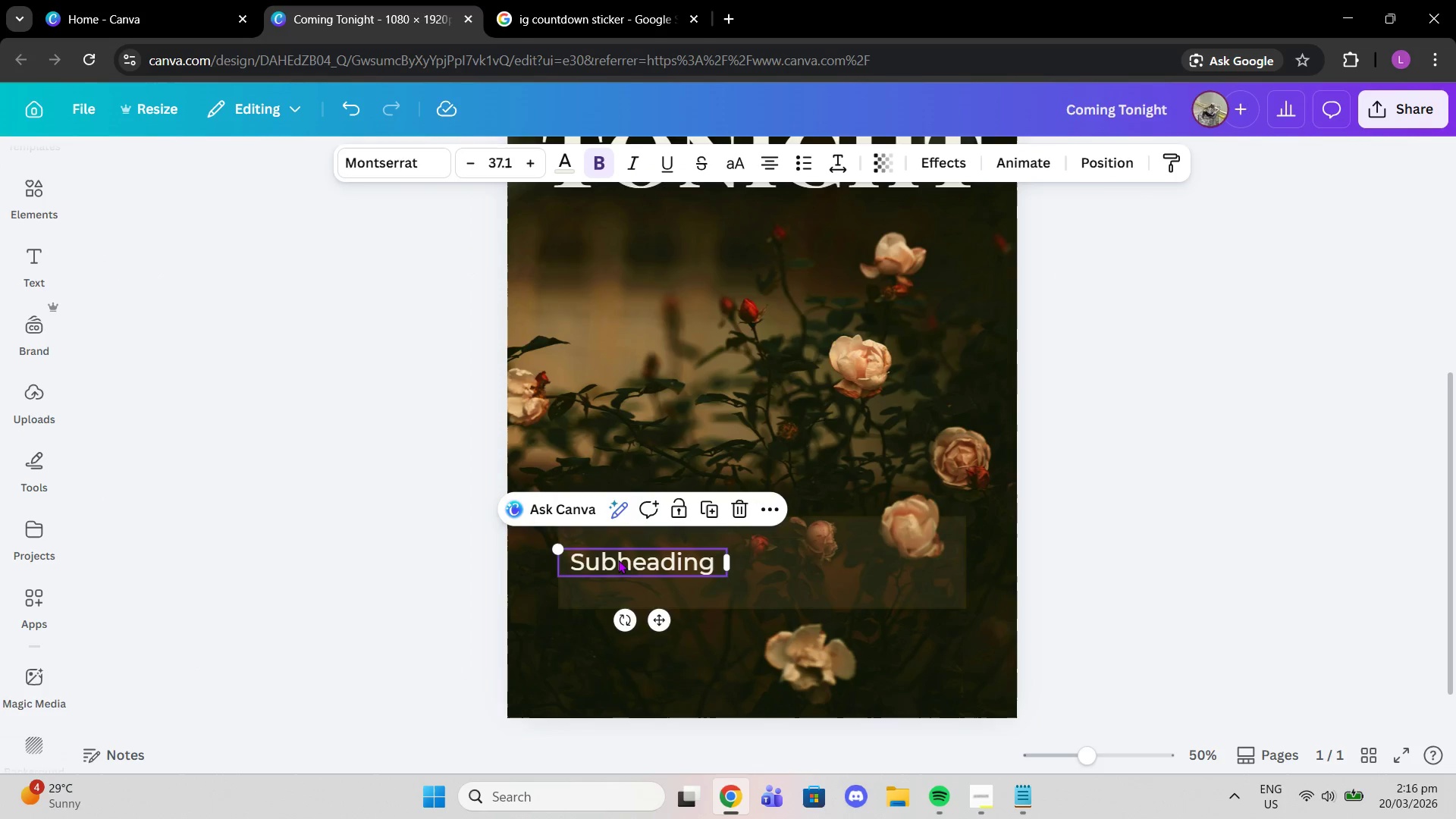 
triple_click([618, 560])
 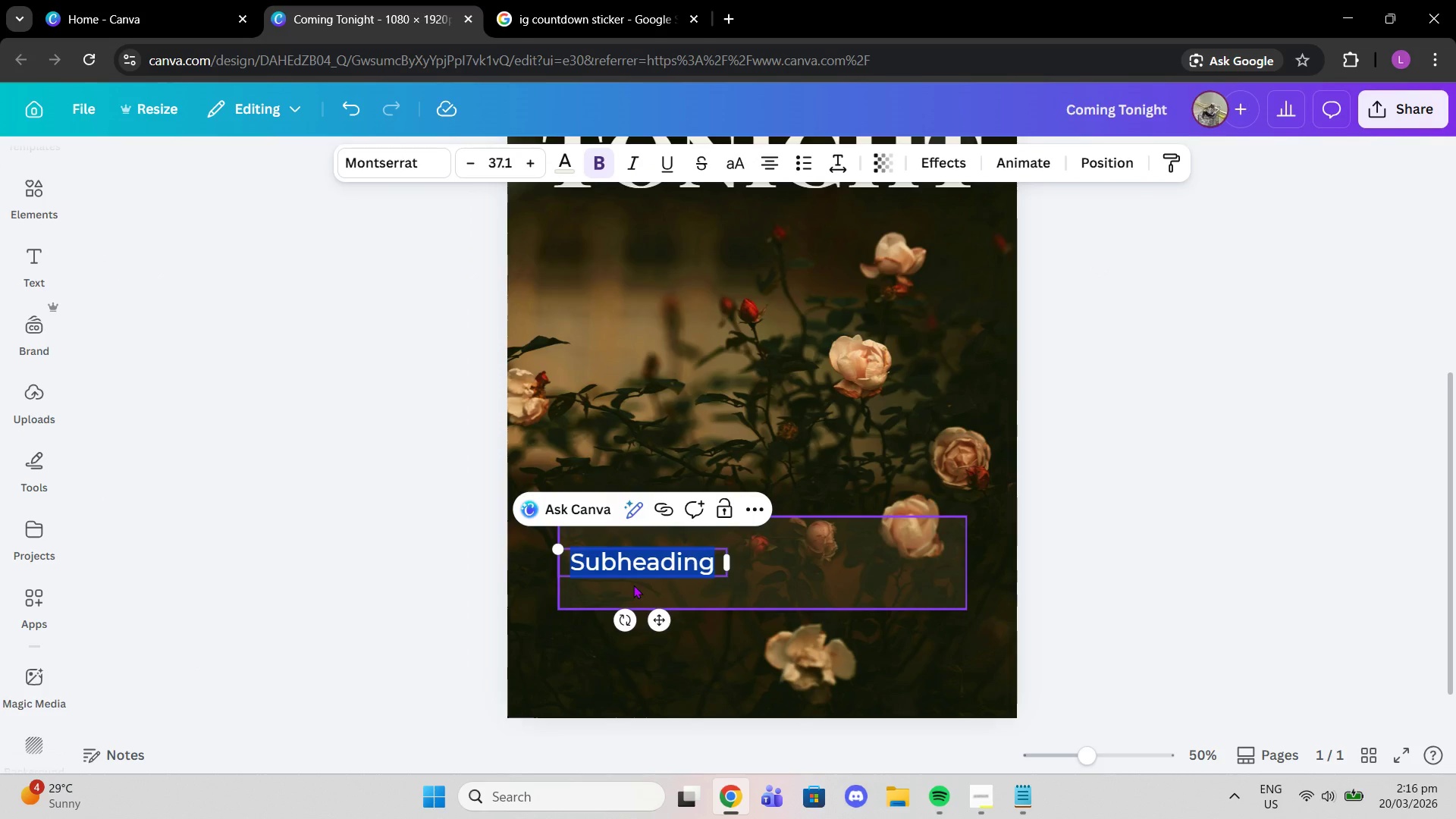 
type(00)
 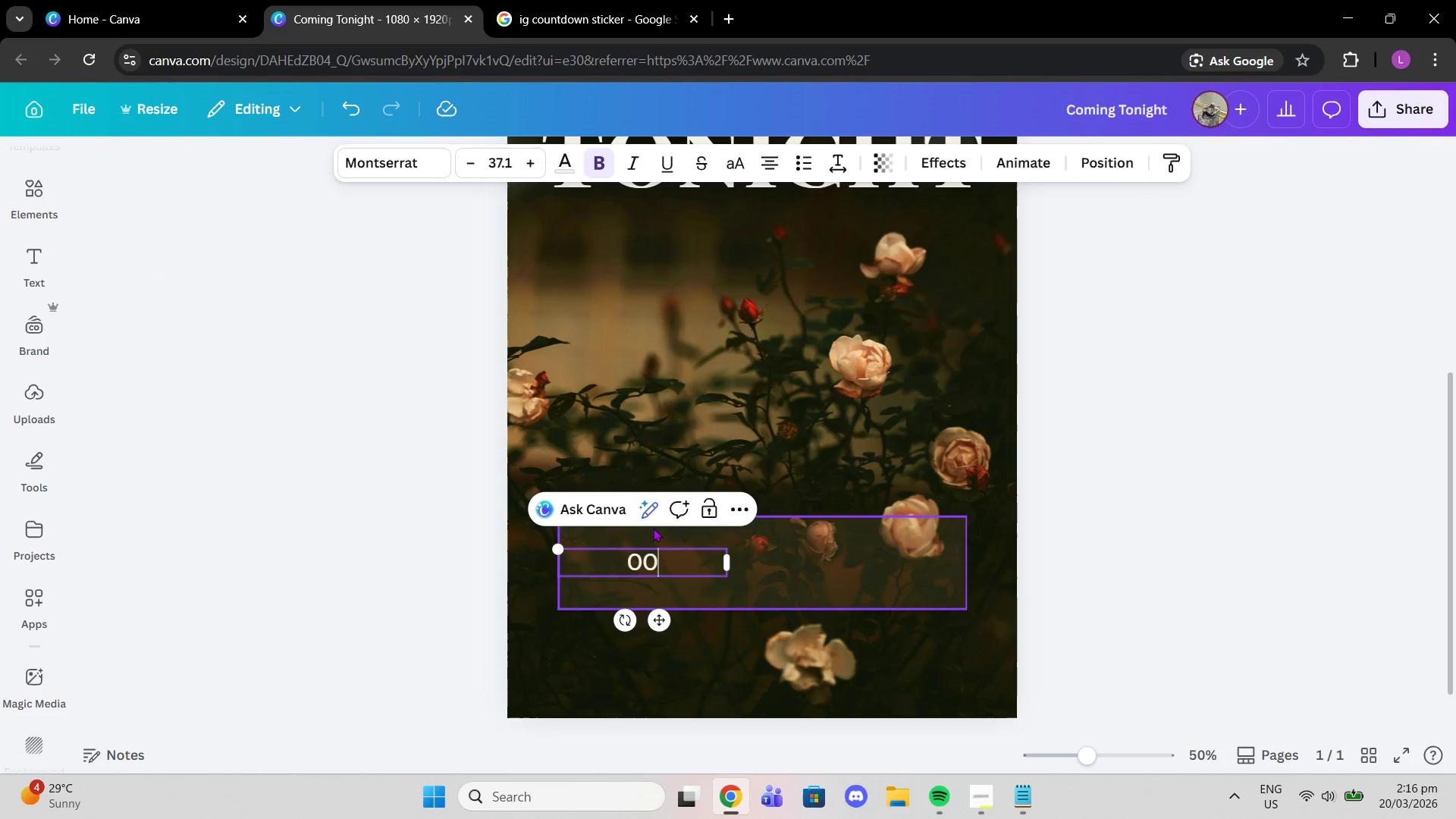 
wait(7.5)
 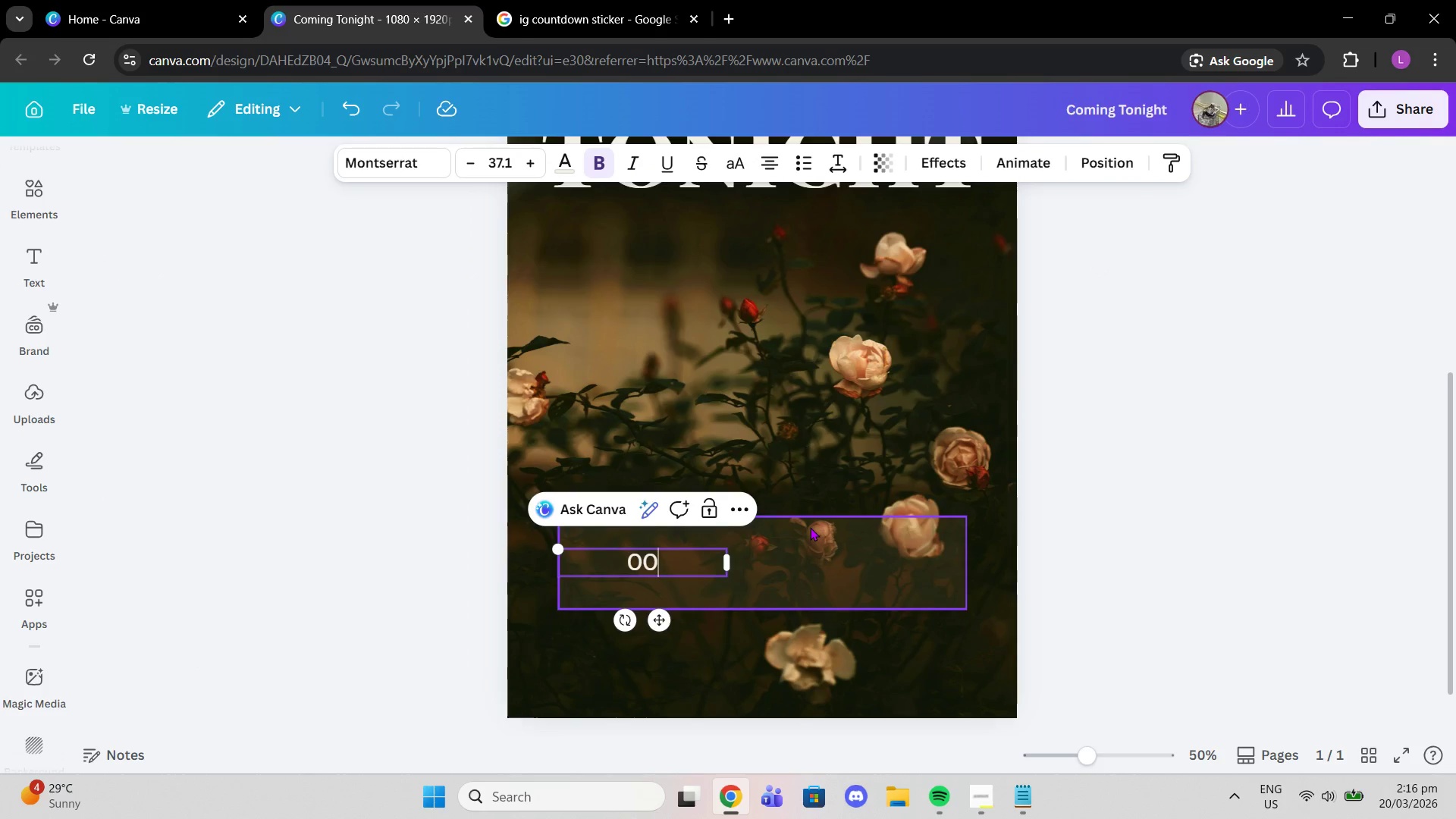 
left_click_drag(start_coordinate=[730, 563], to_coordinate=[596, 555])
 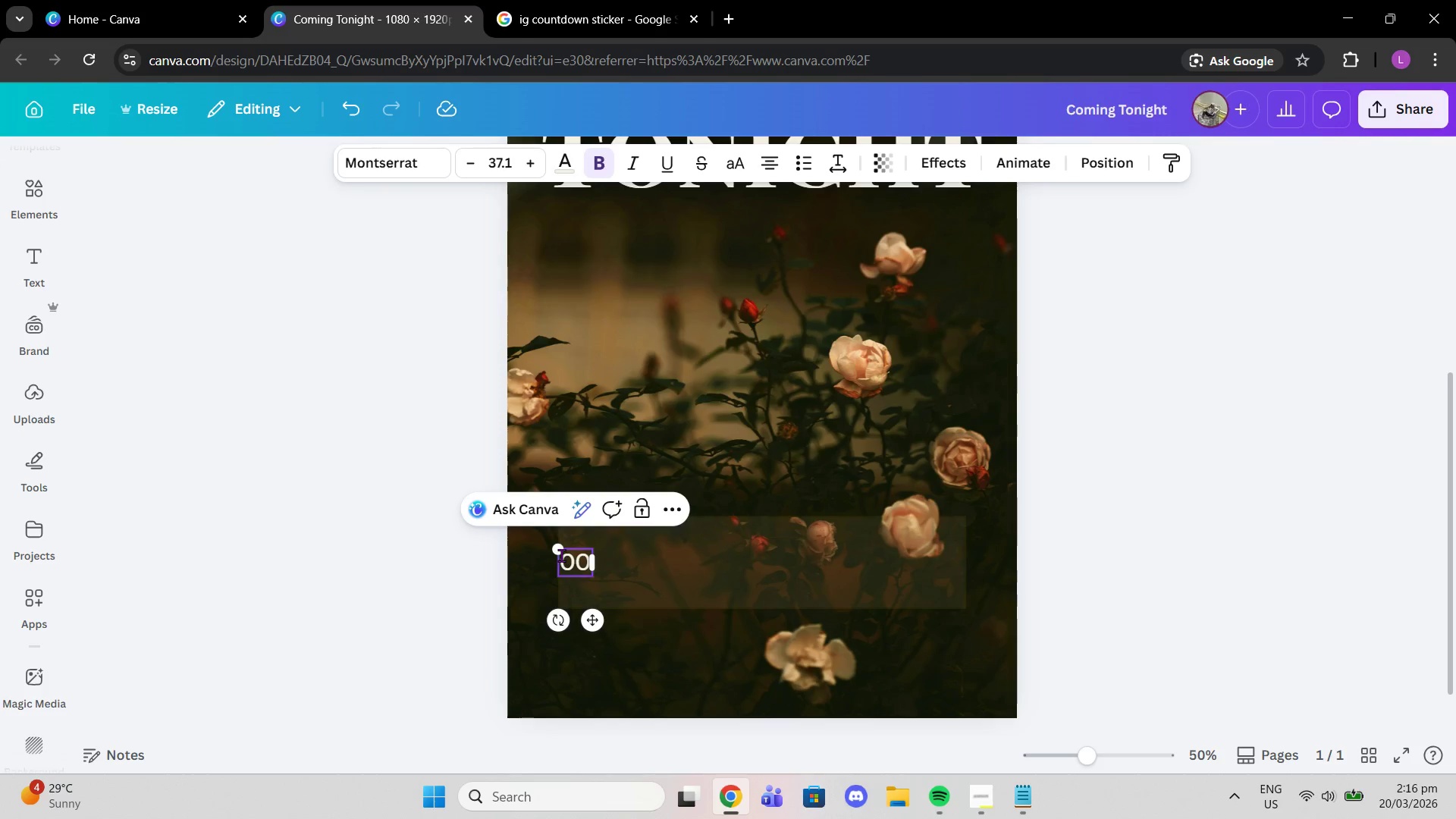 
left_click_drag(start_coordinate=[559, 553], to_coordinate=[500, 493])
 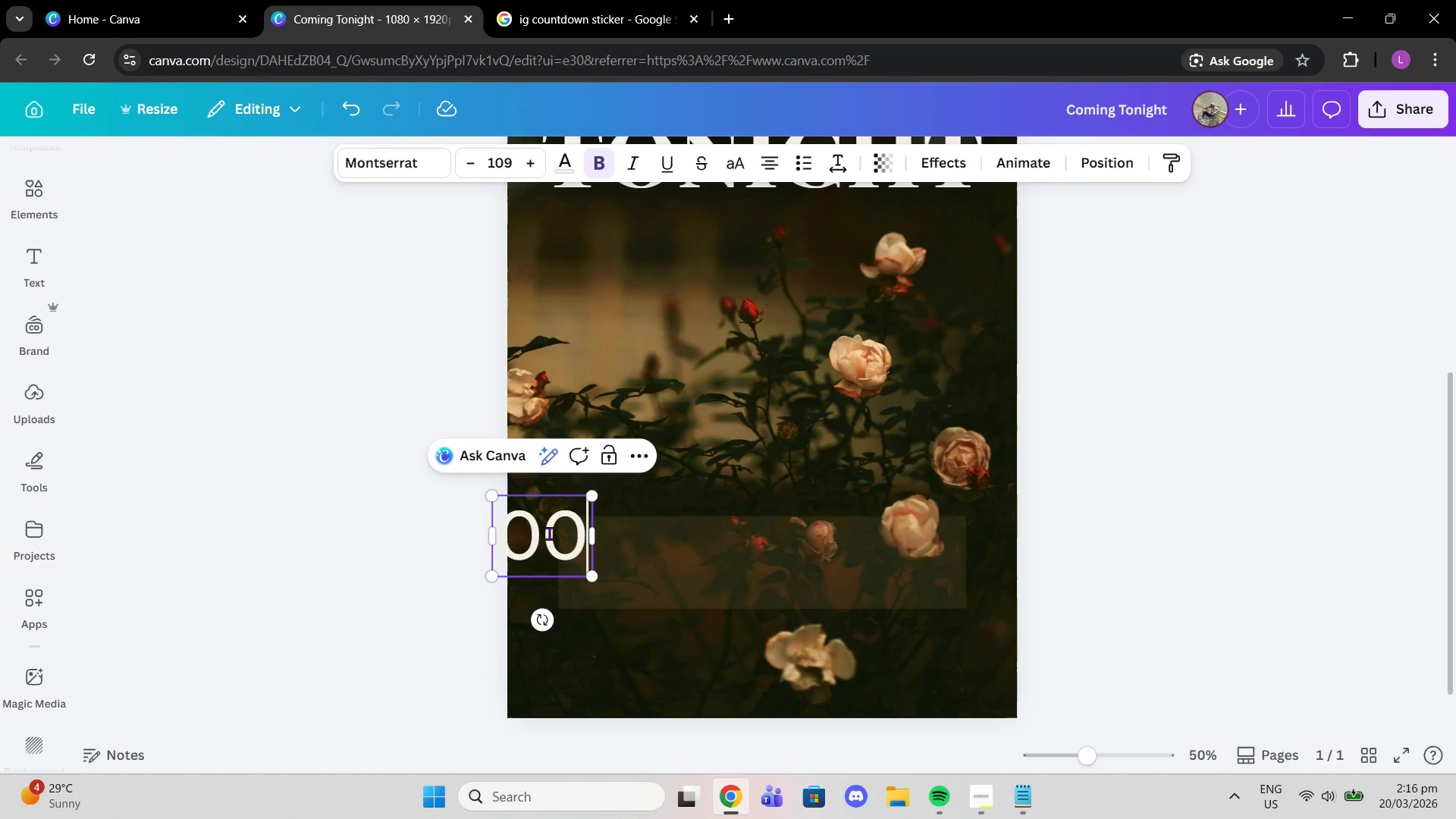 
double_click([398, 538])
 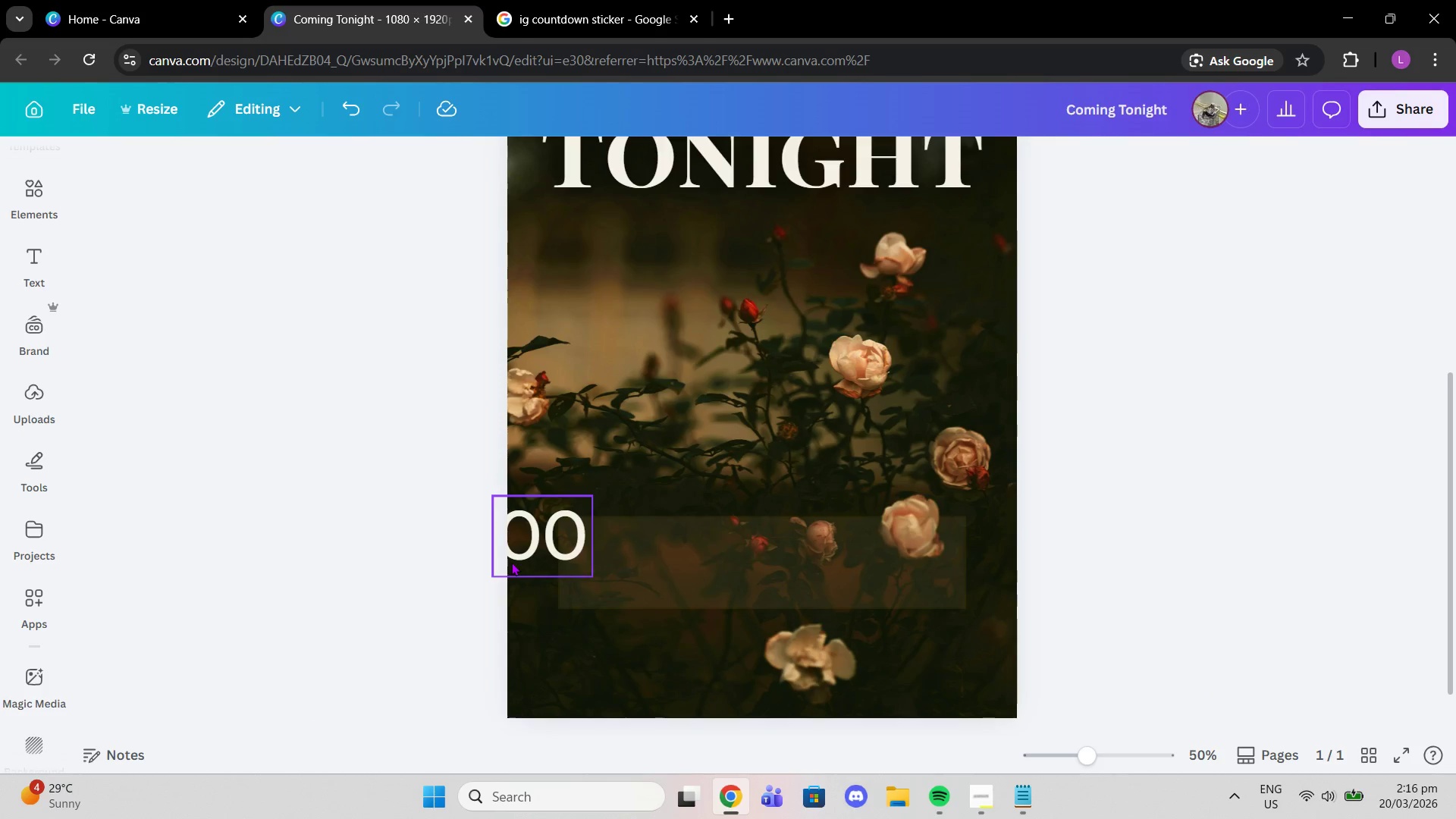 
left_click_drag(start_coordinate=[527, 548], to_coordinate=[751, 566])
 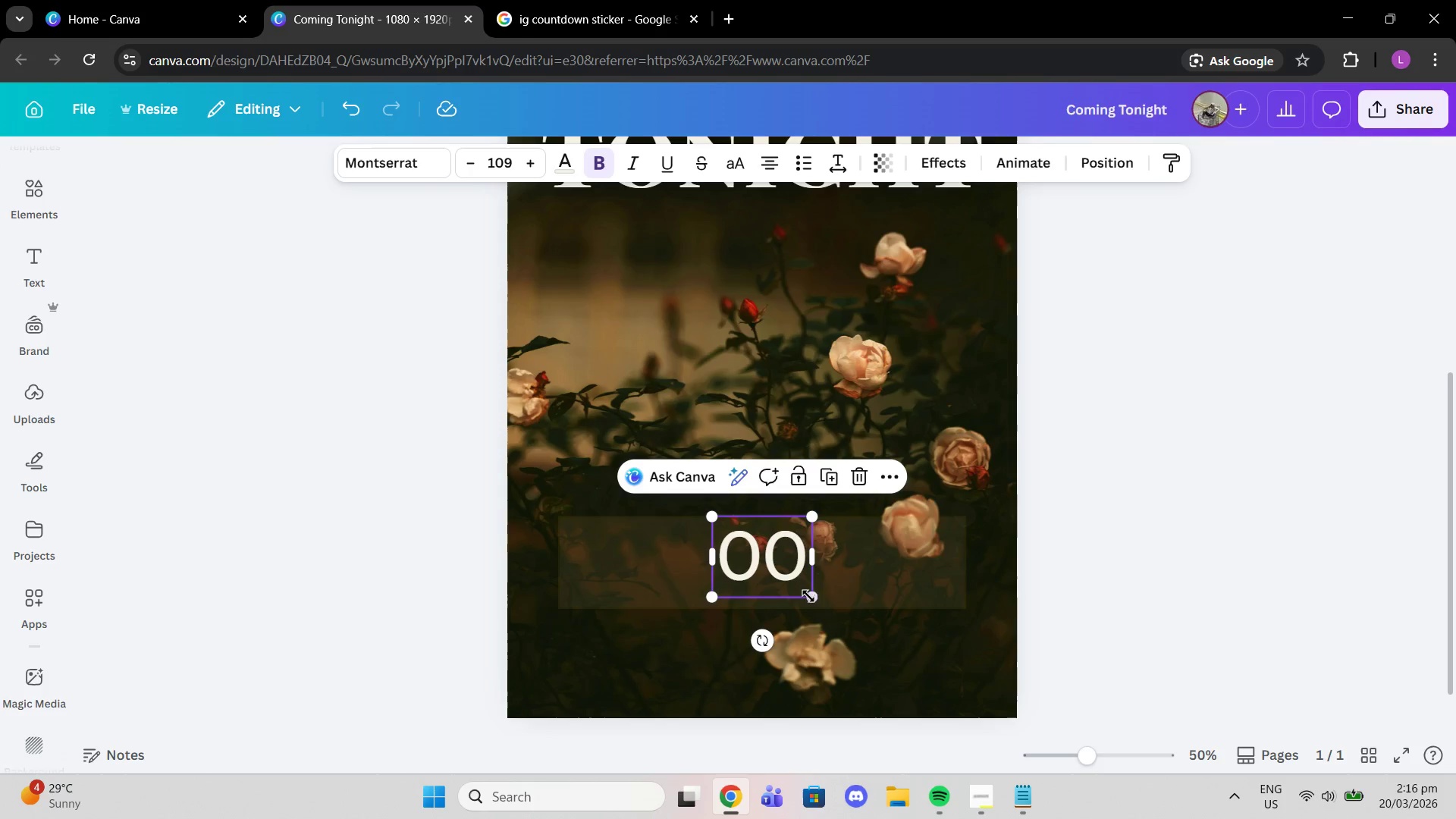 
left_click_drag(start_coordinate=[813, 596], to_coordinate=[791, 583])
 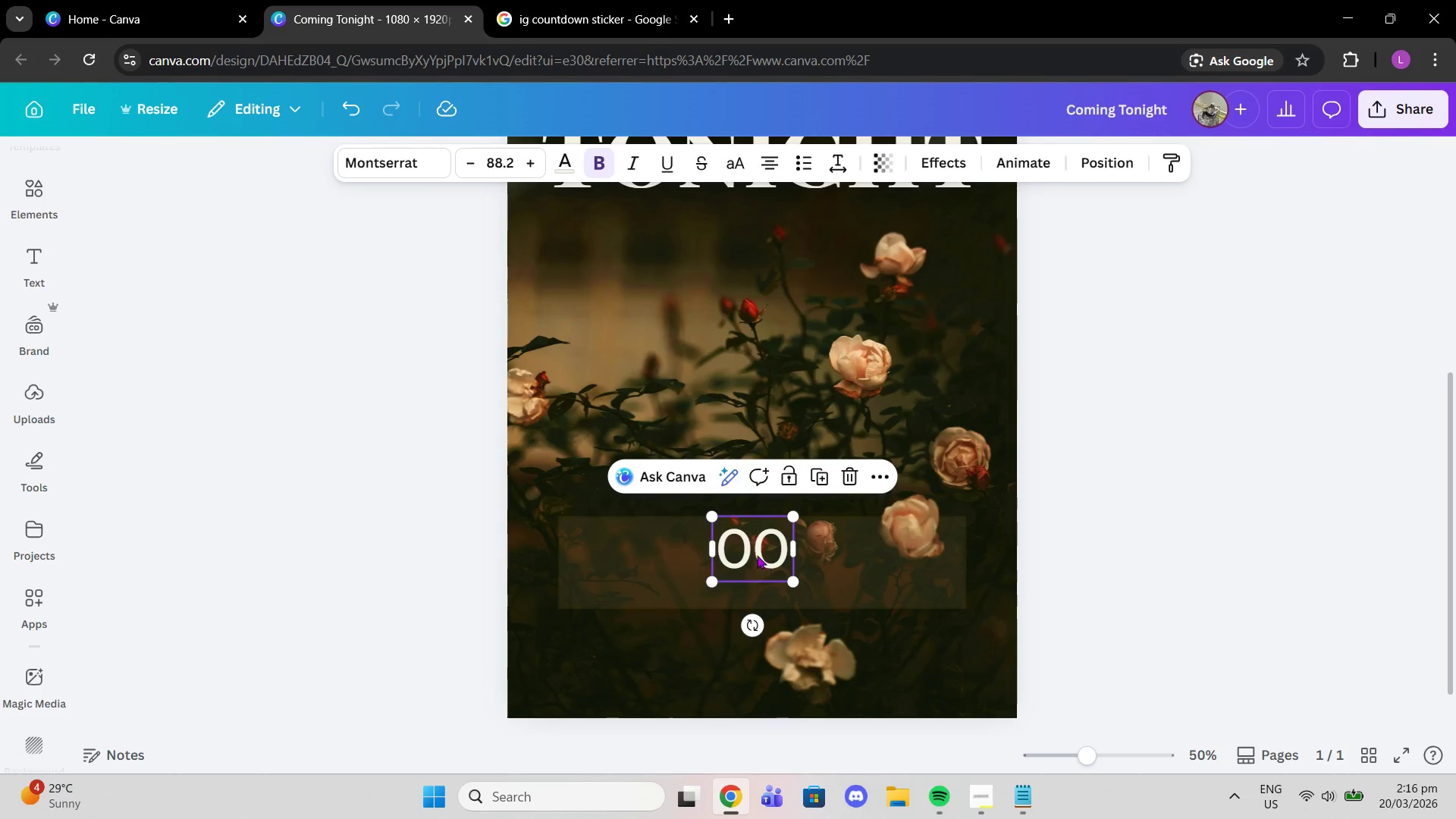 
left_click_drag(start_coordinate=[748, 547], to_coordinate=[756, 560])
 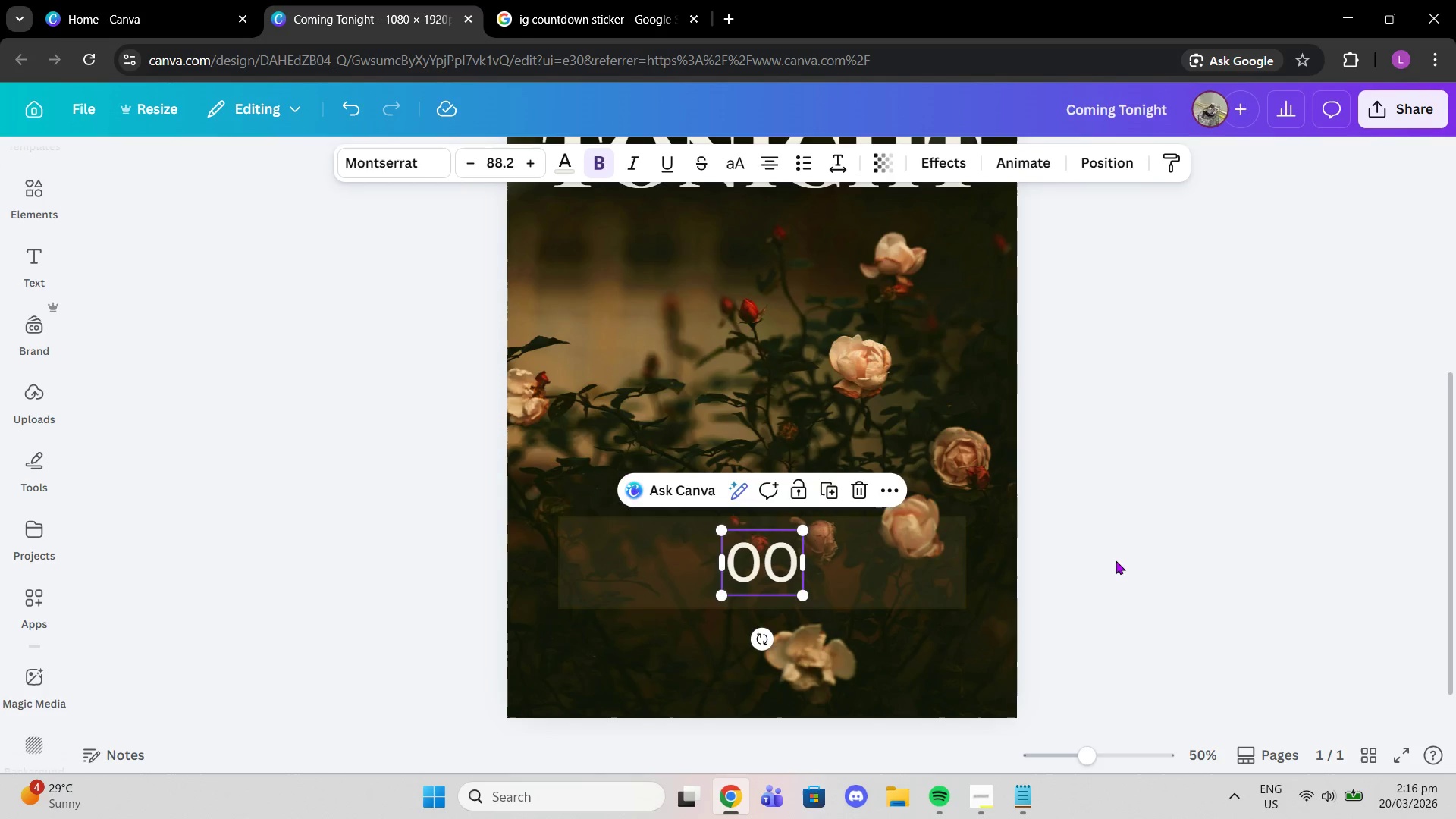 
left_click([1116, 560])
 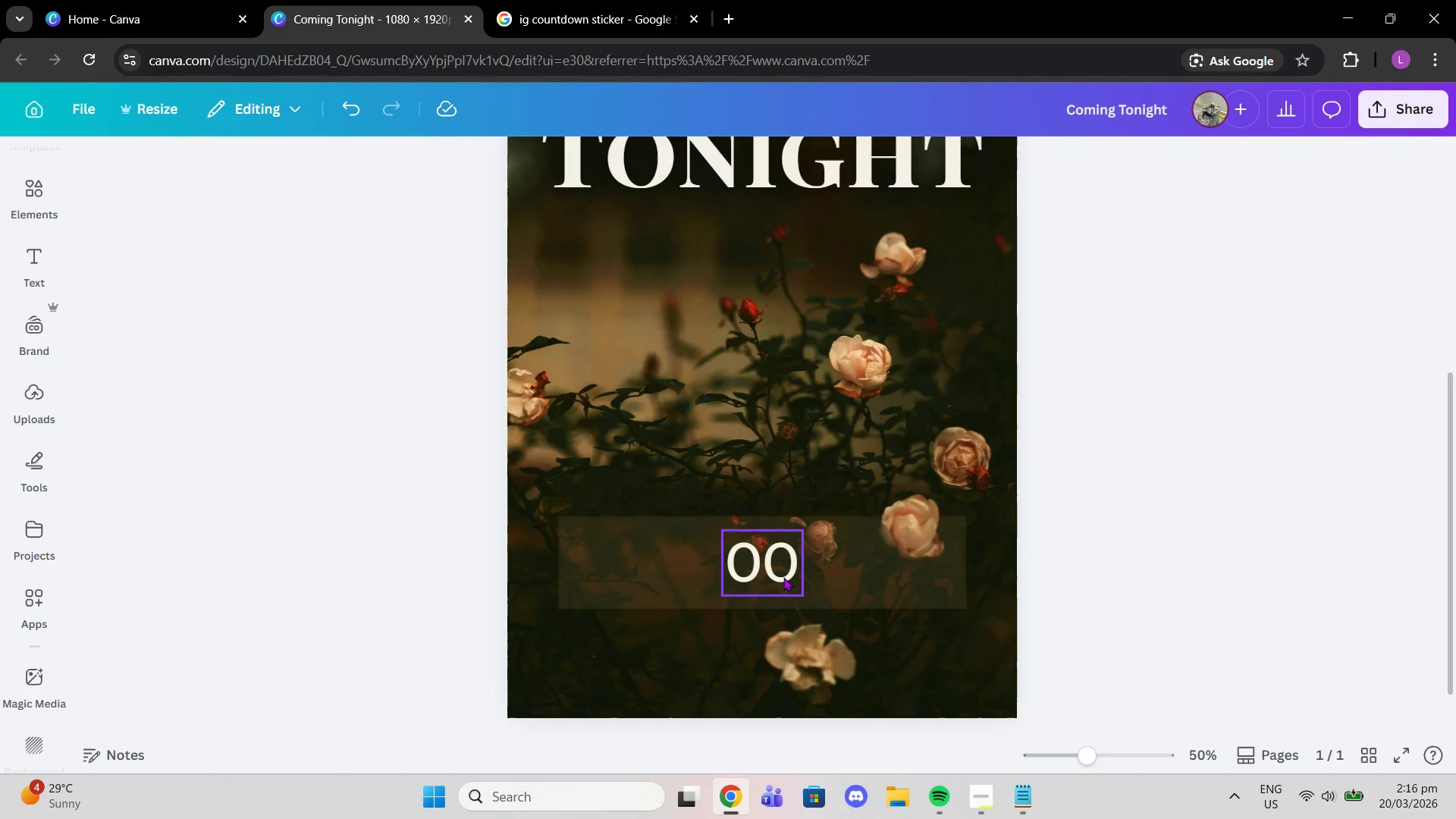 
left_click([781, 575])
 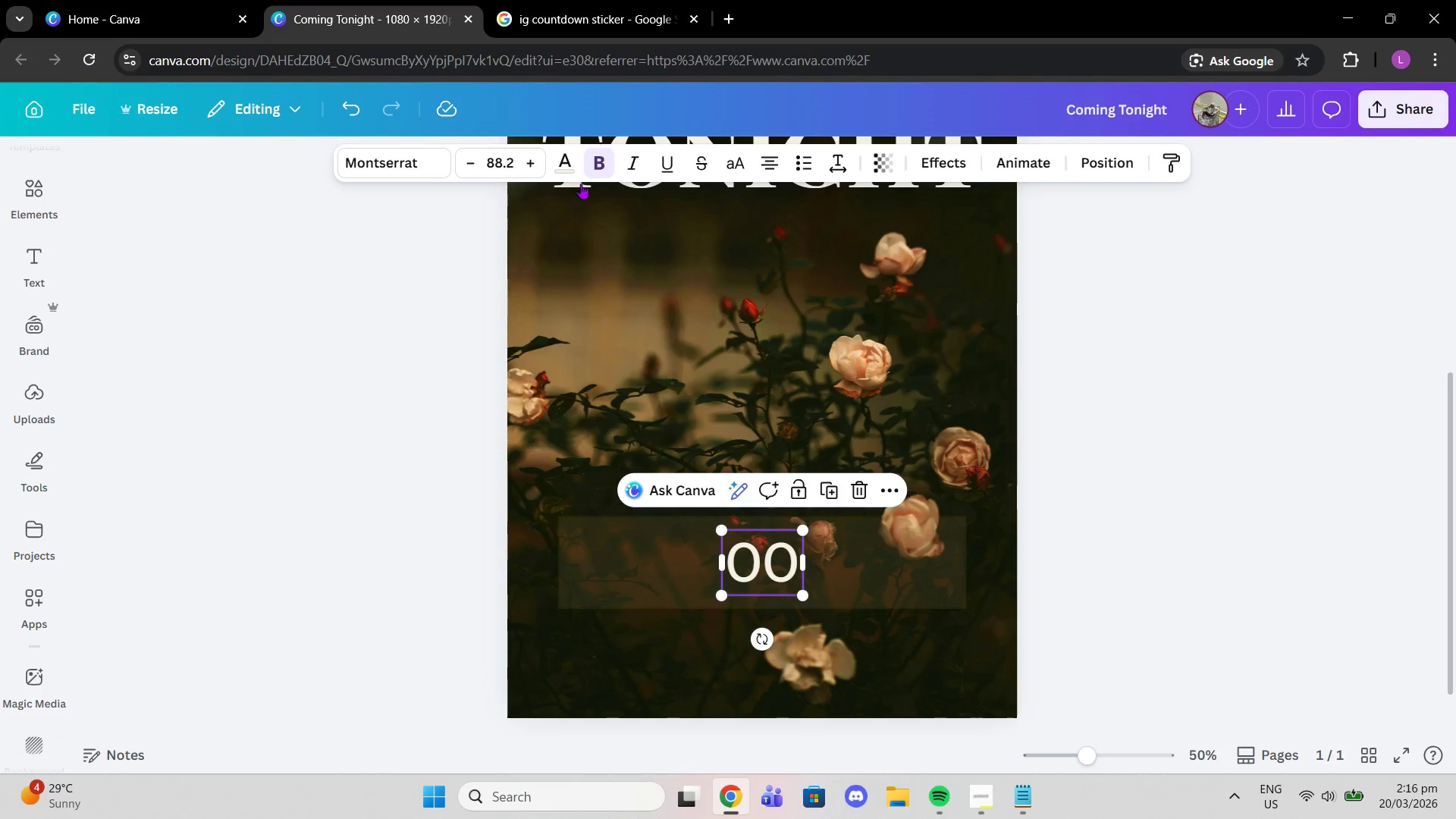 
left_click([562, 172])
 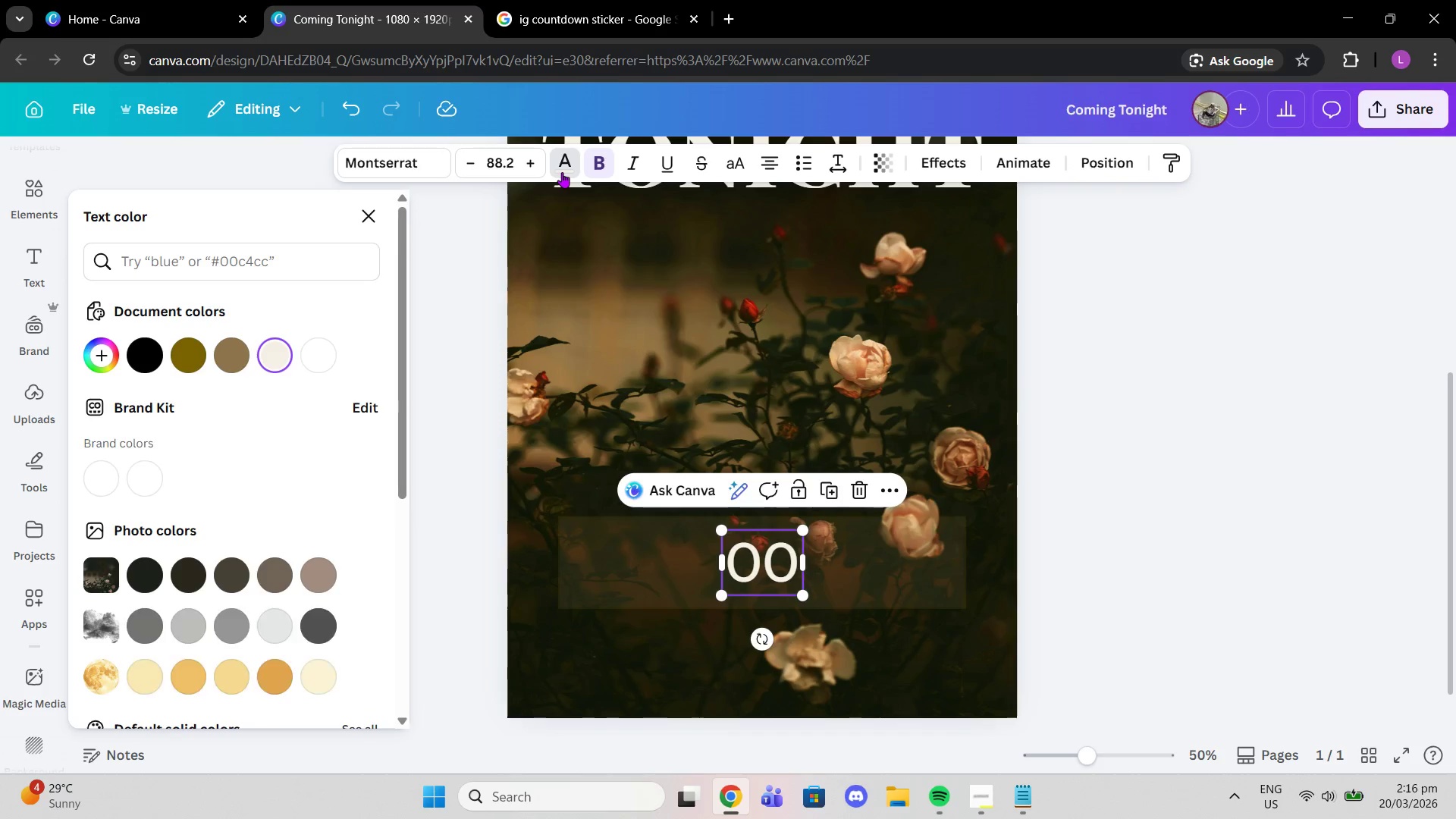 
left_click([1058, 536])
 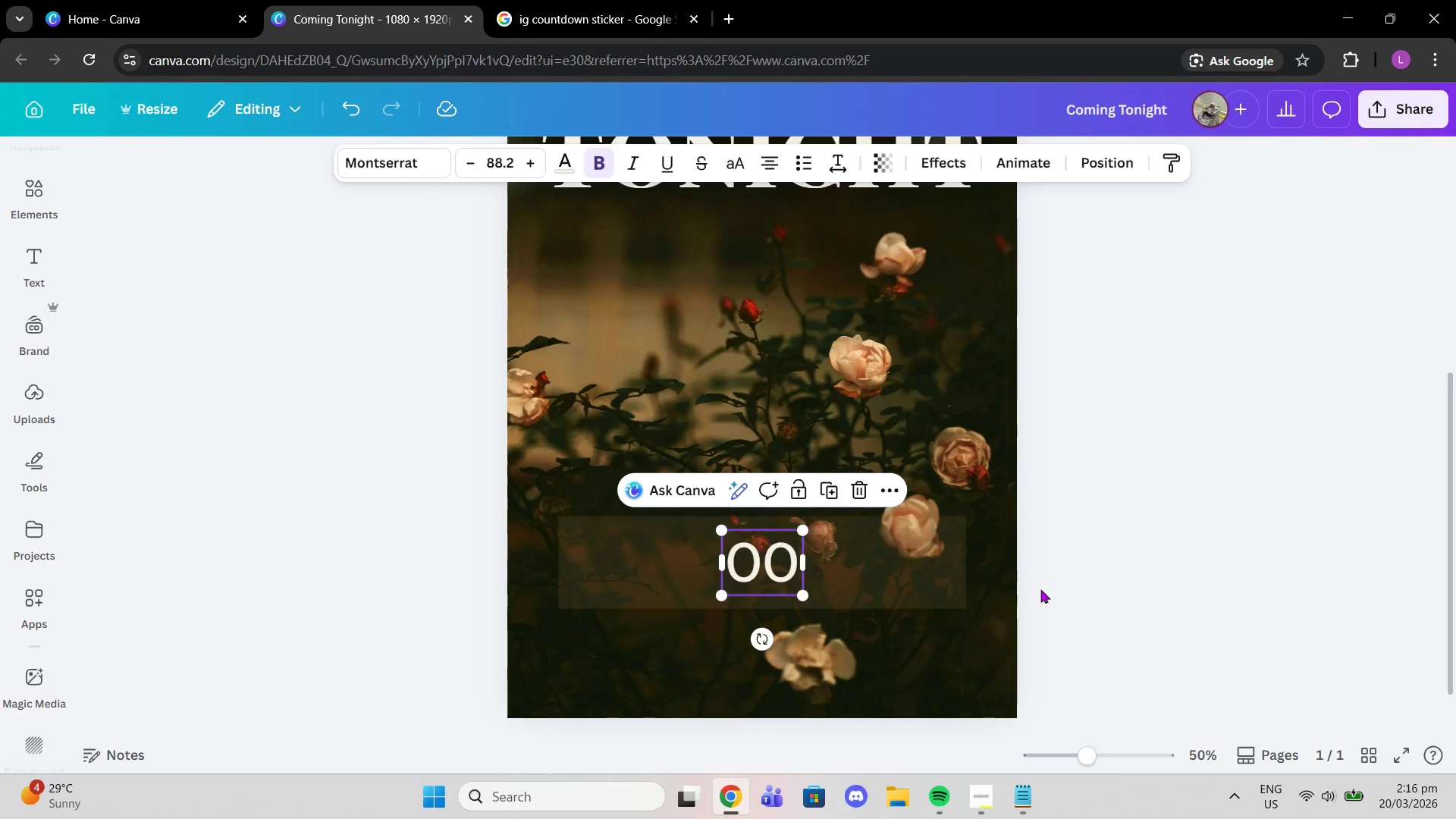 
left_click([1083, 595])
 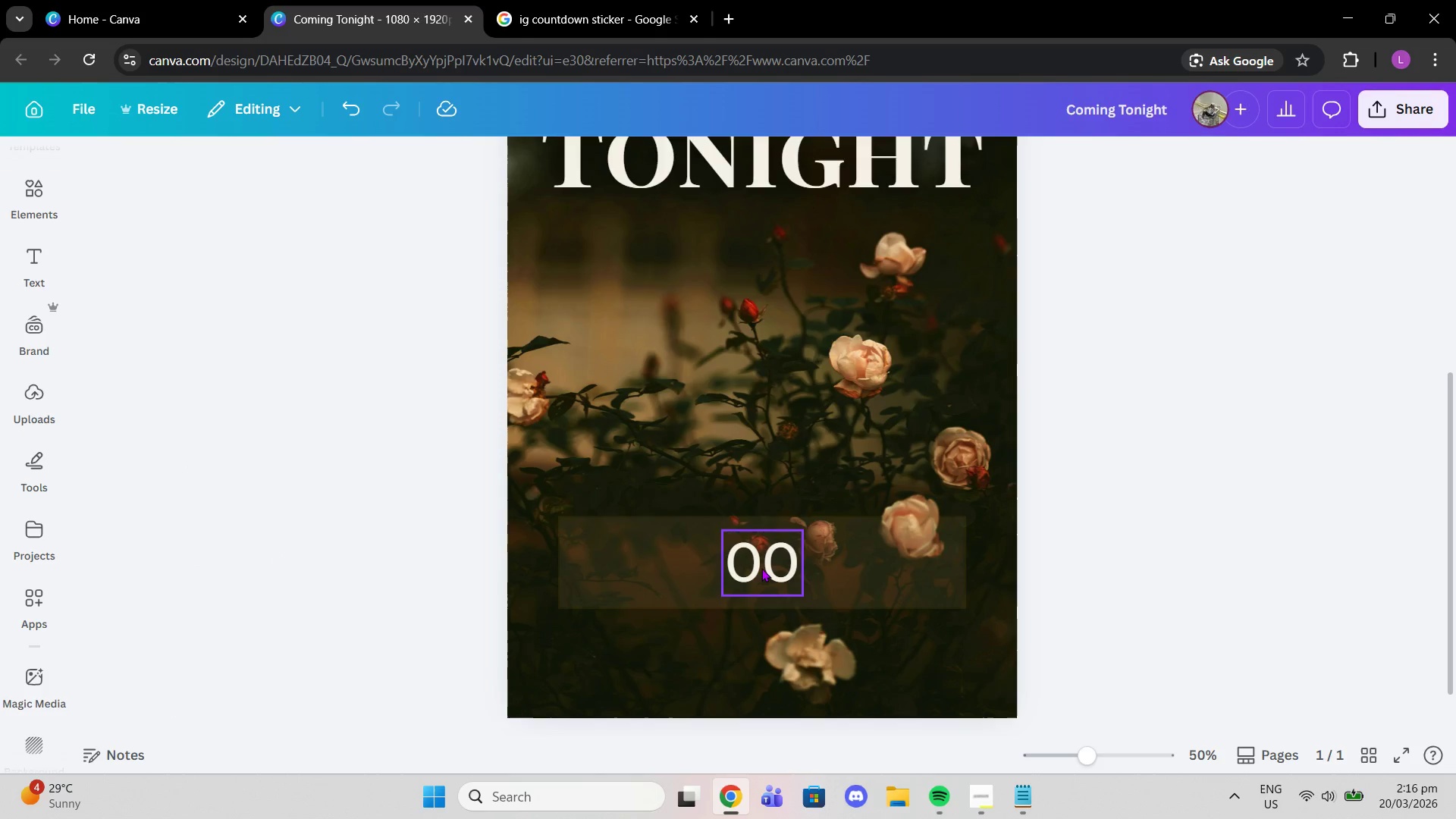 
left_click([760, 567])
 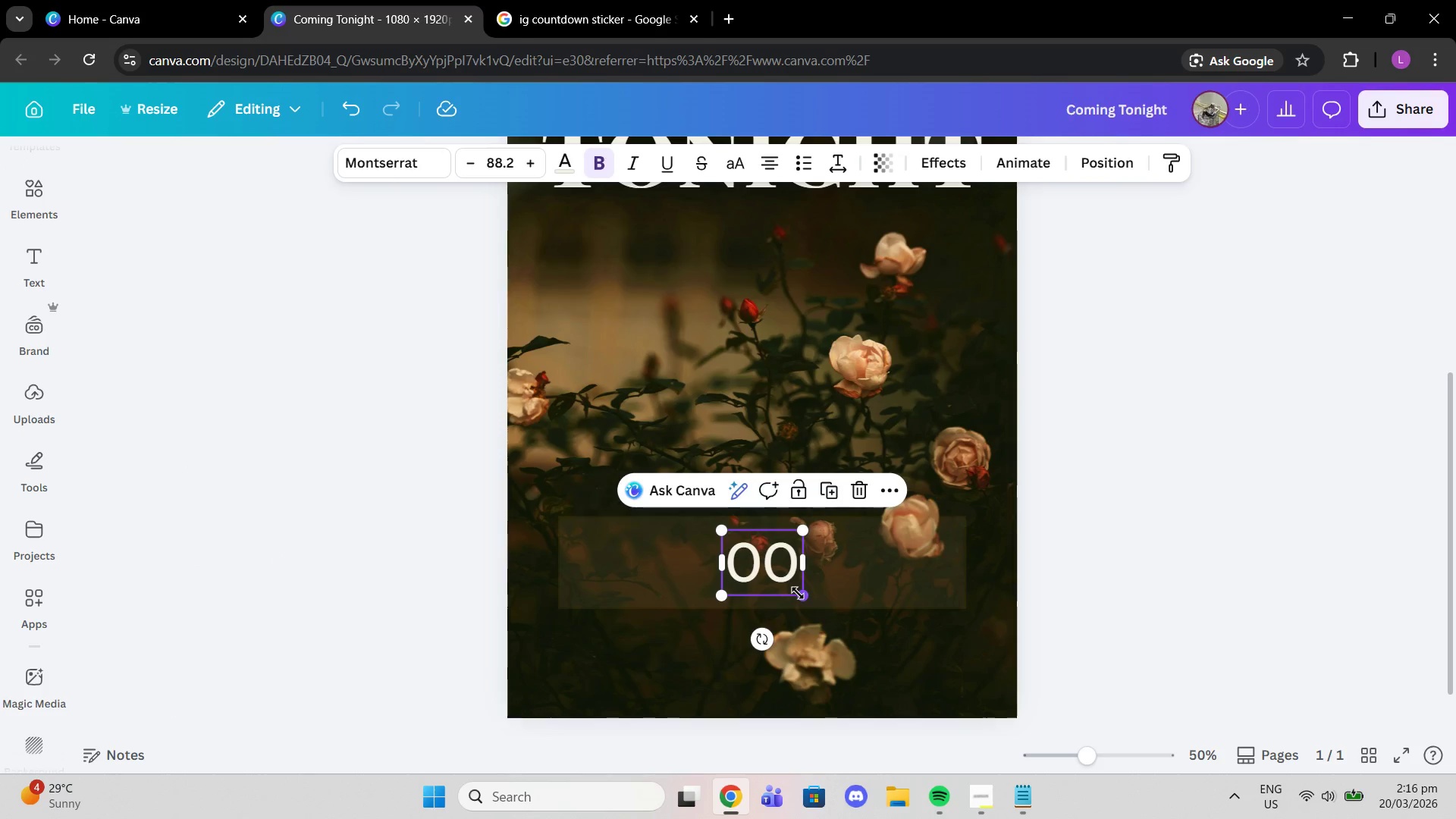 
left_click_drag(start_coordinate=[802, 594], to_coordinate=[789, 589])
 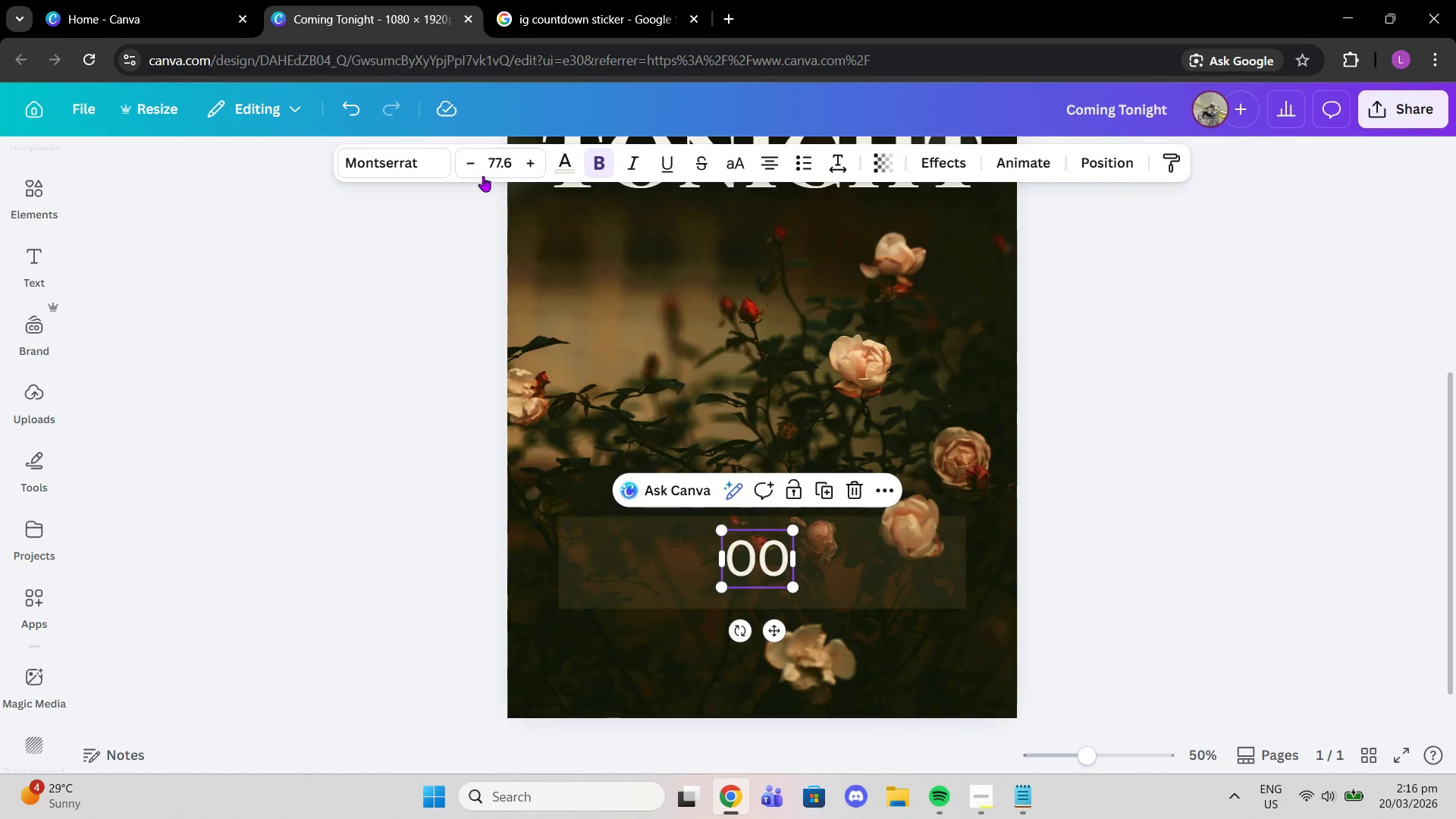 
left_click([483, 167])
 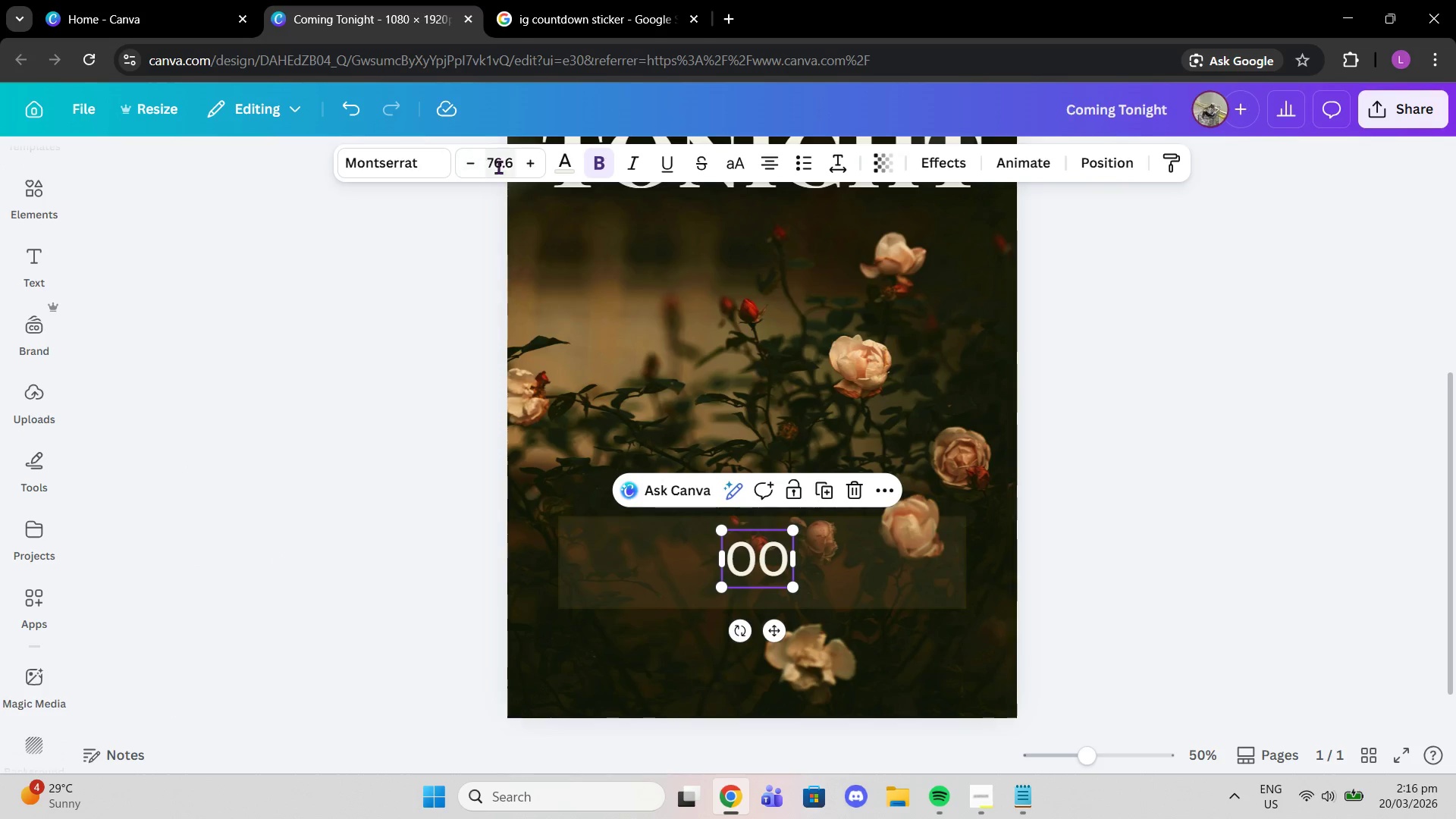 
left_click([502, 165])
 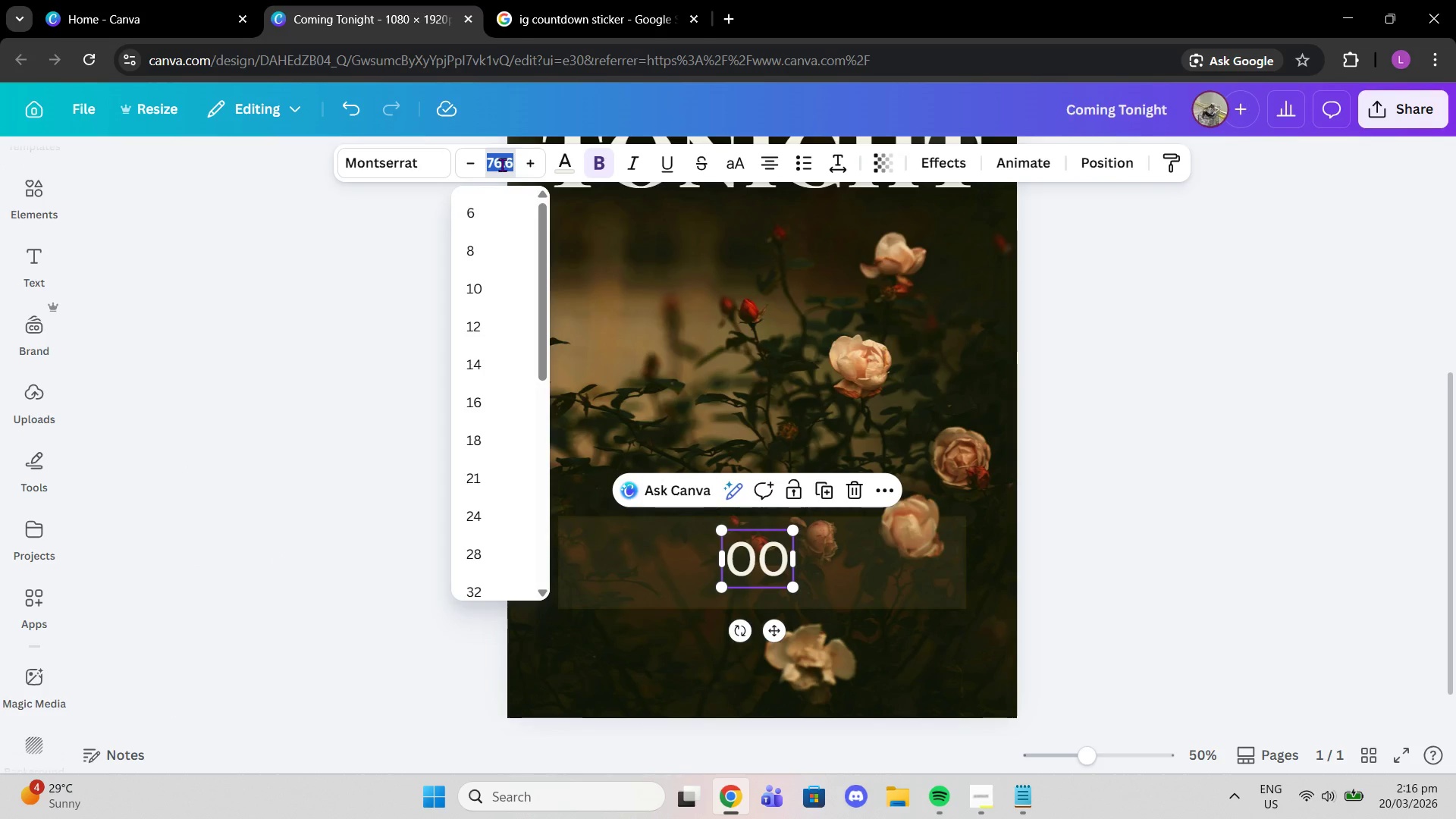 
type(75)
 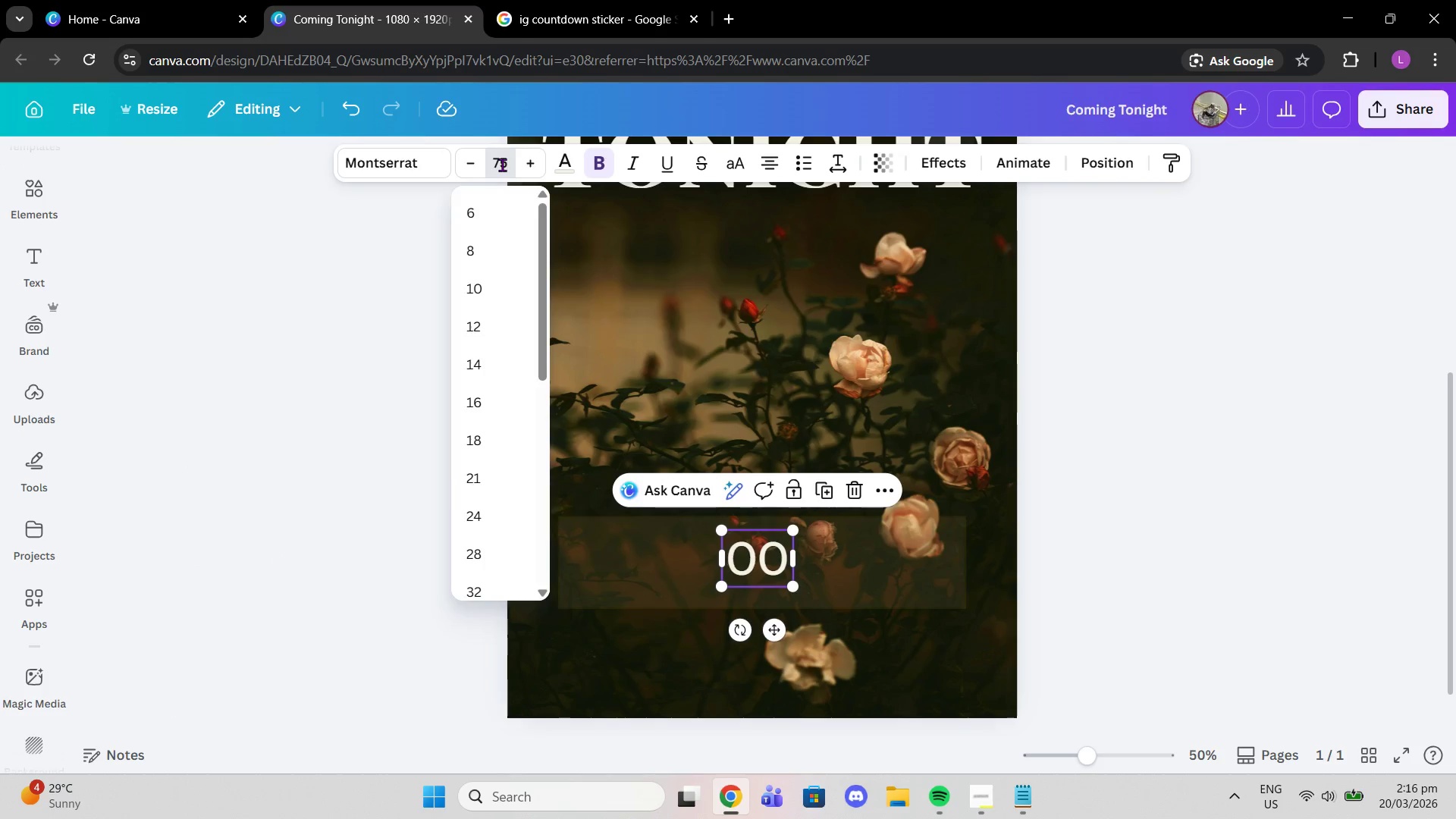 
key(Enter)
 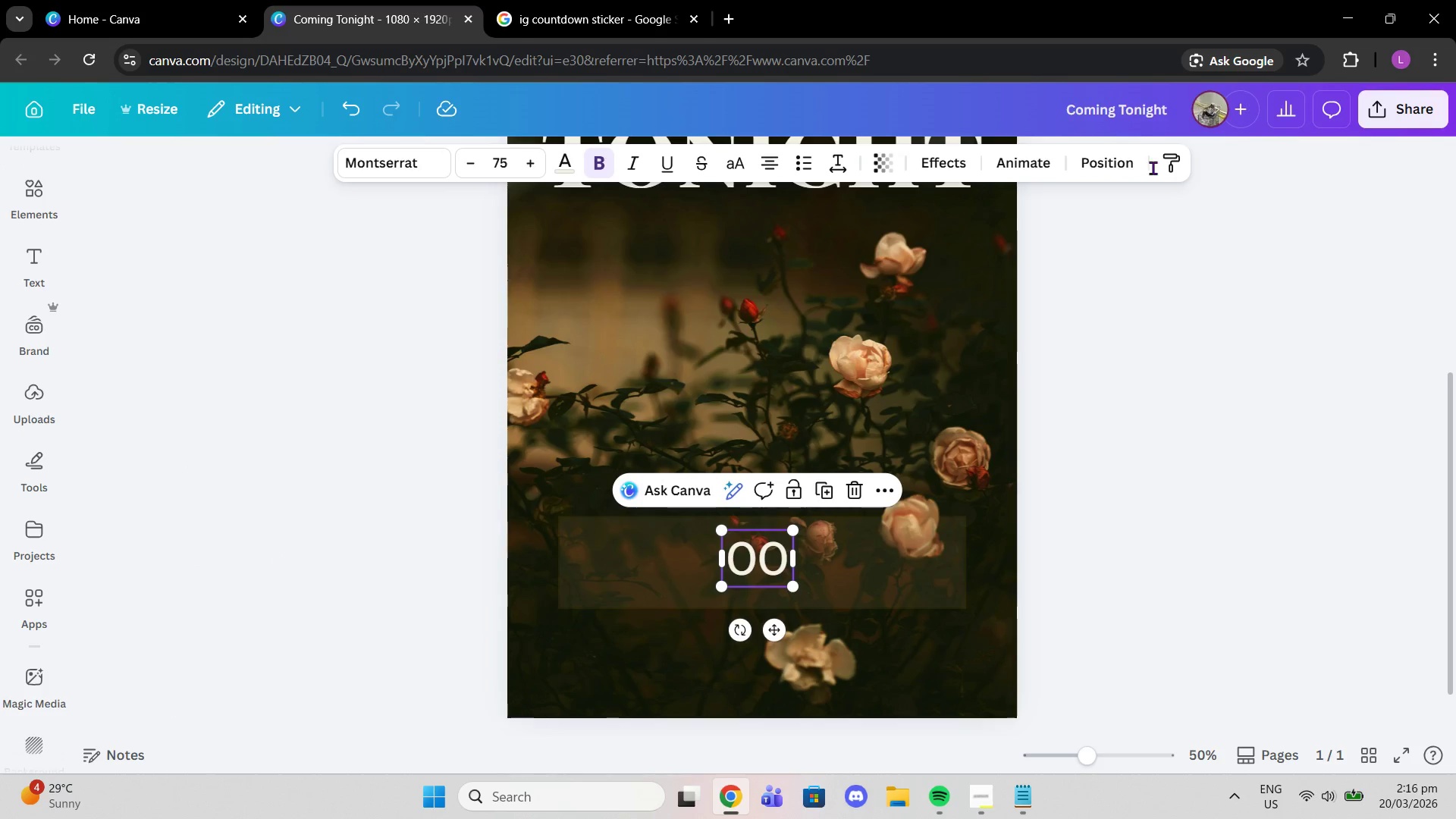 
left_click([1121, 159])
 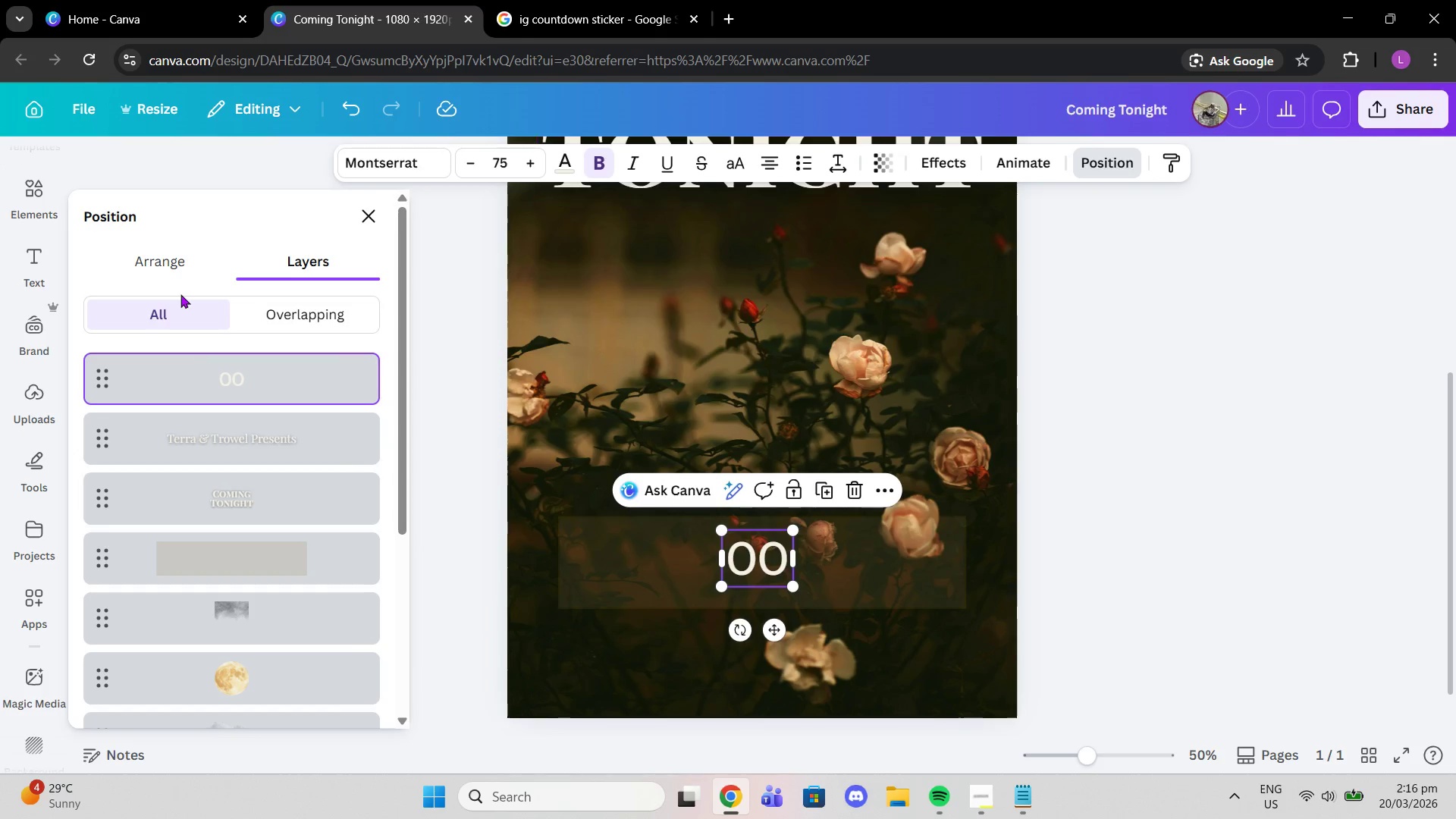 
left_click([168, 271])
 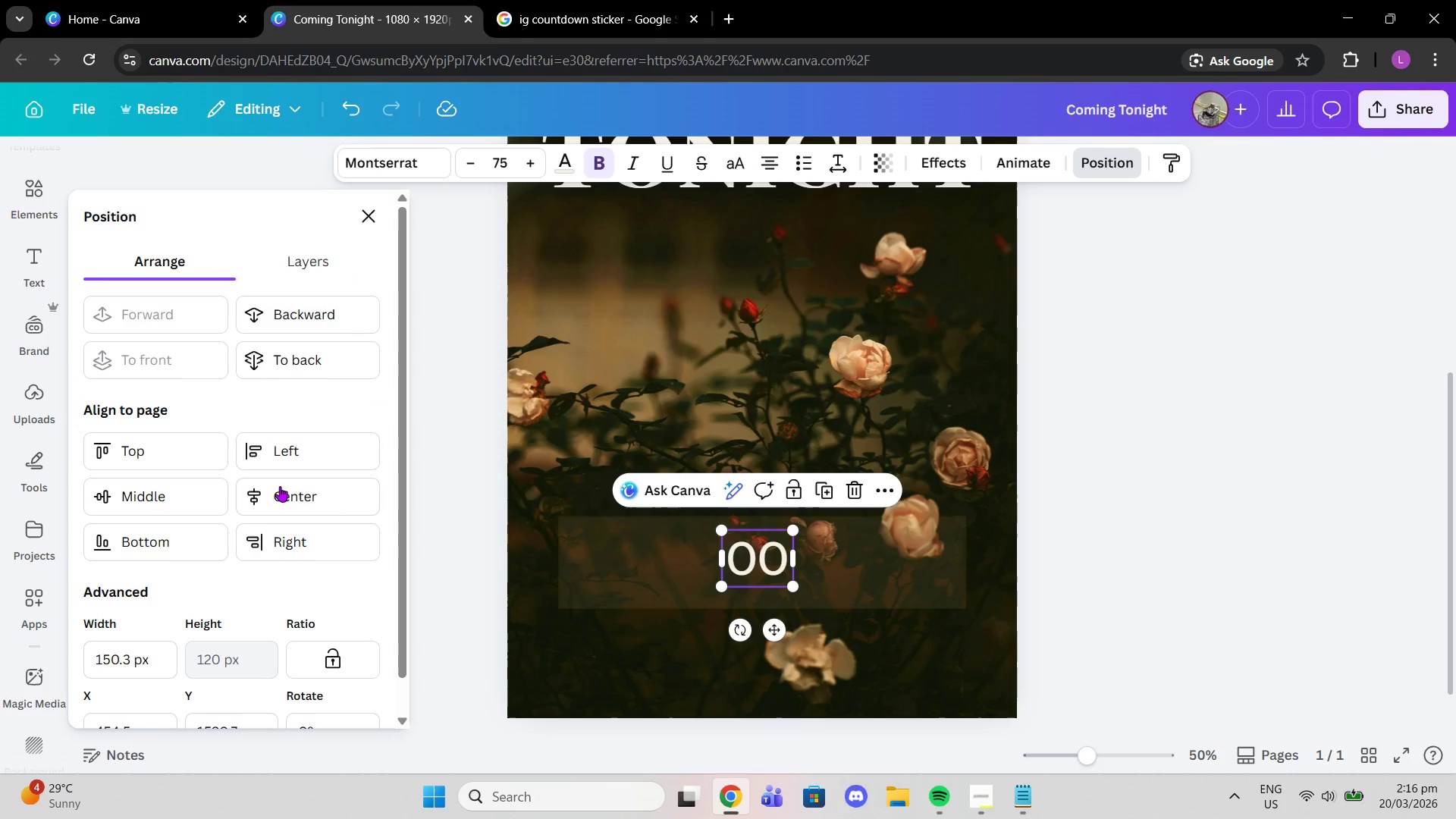 
left_click([280, 486])
 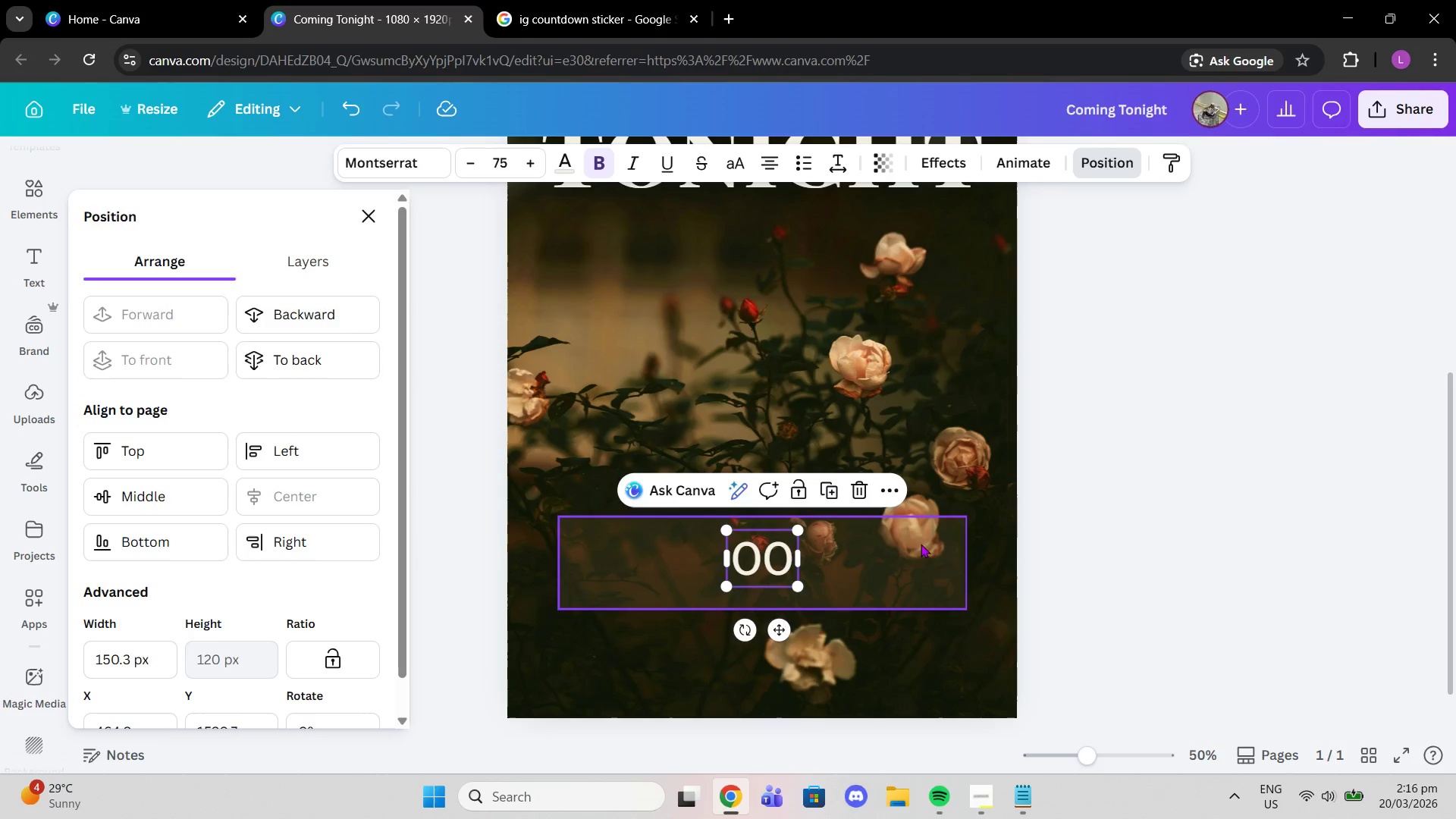 
left_click([893, 547])
 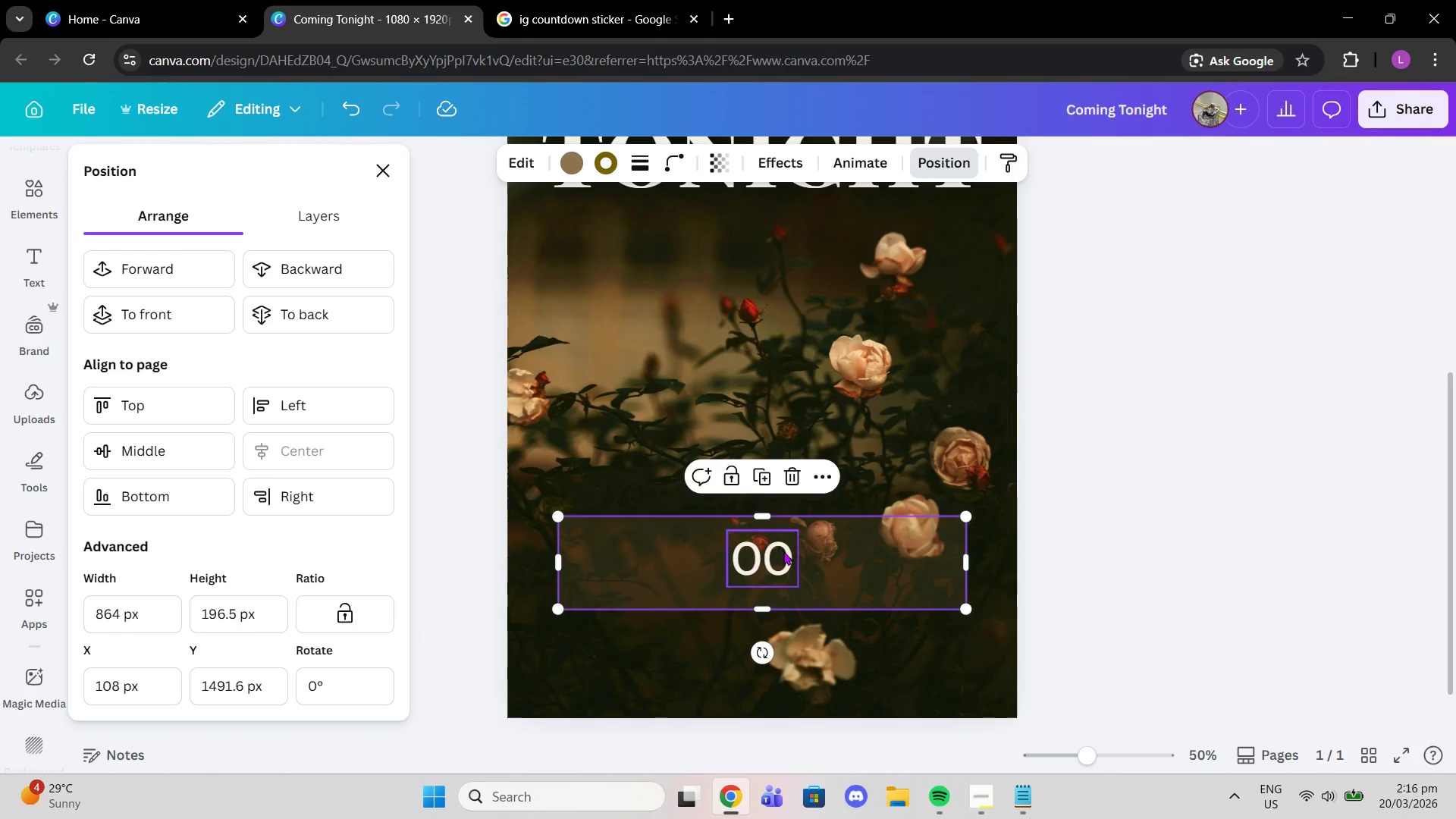 
left_click([783, 562])
 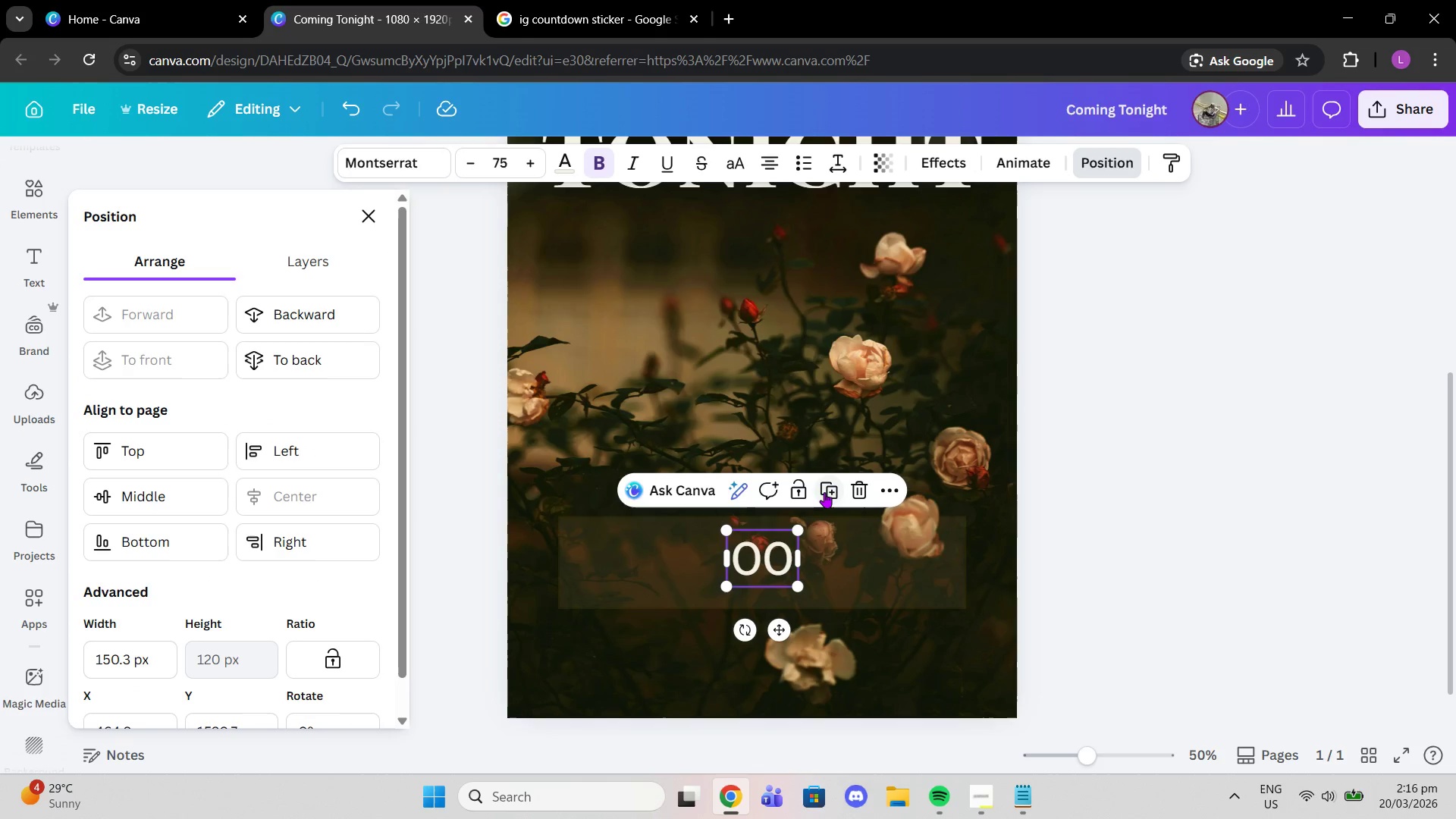 
left_click([826, 492])
 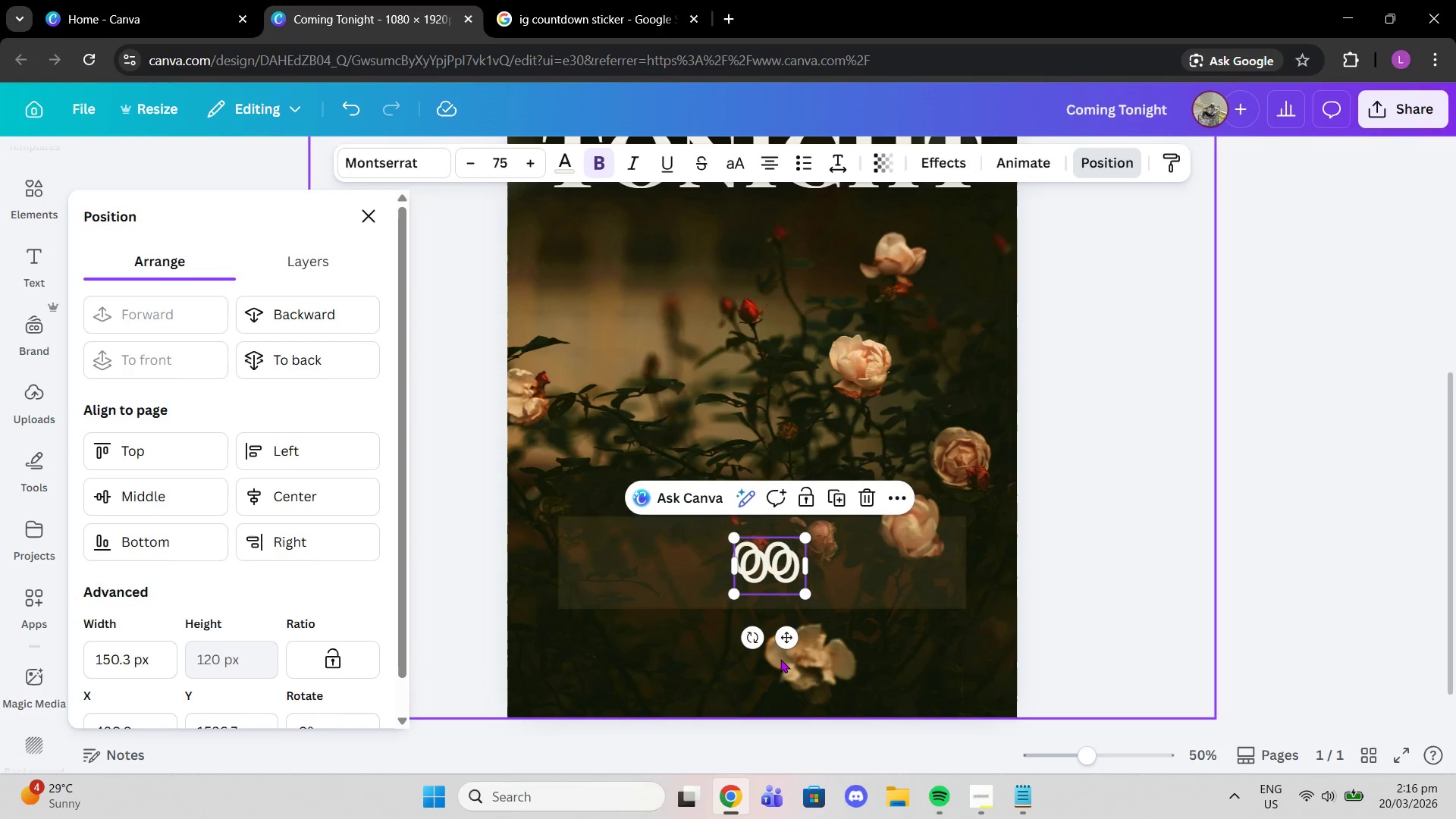 
left_click_drag(start_coordinate=[789, 638], to_coordinate=[657, 628])
 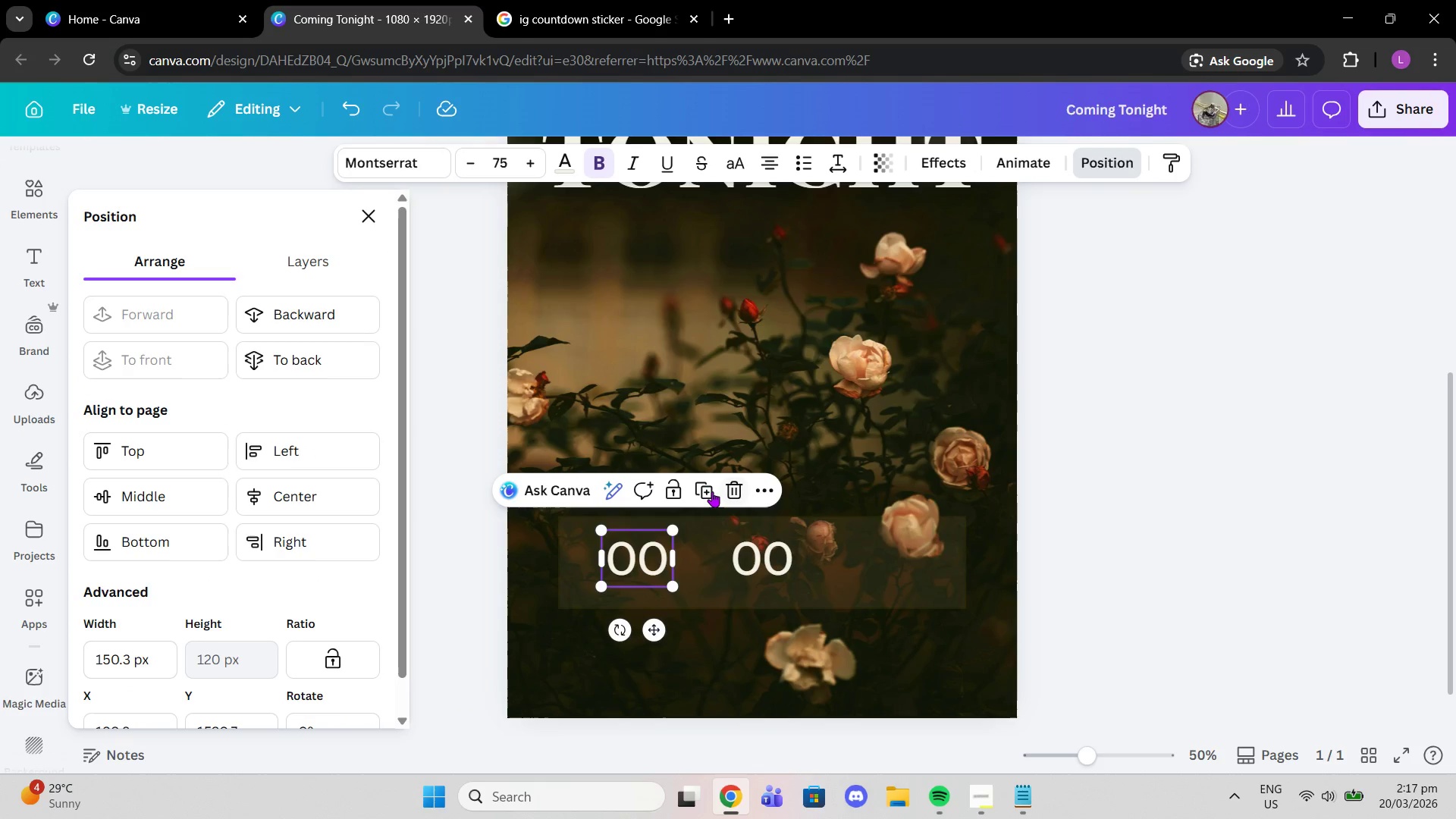 
left_click([709, 491])
 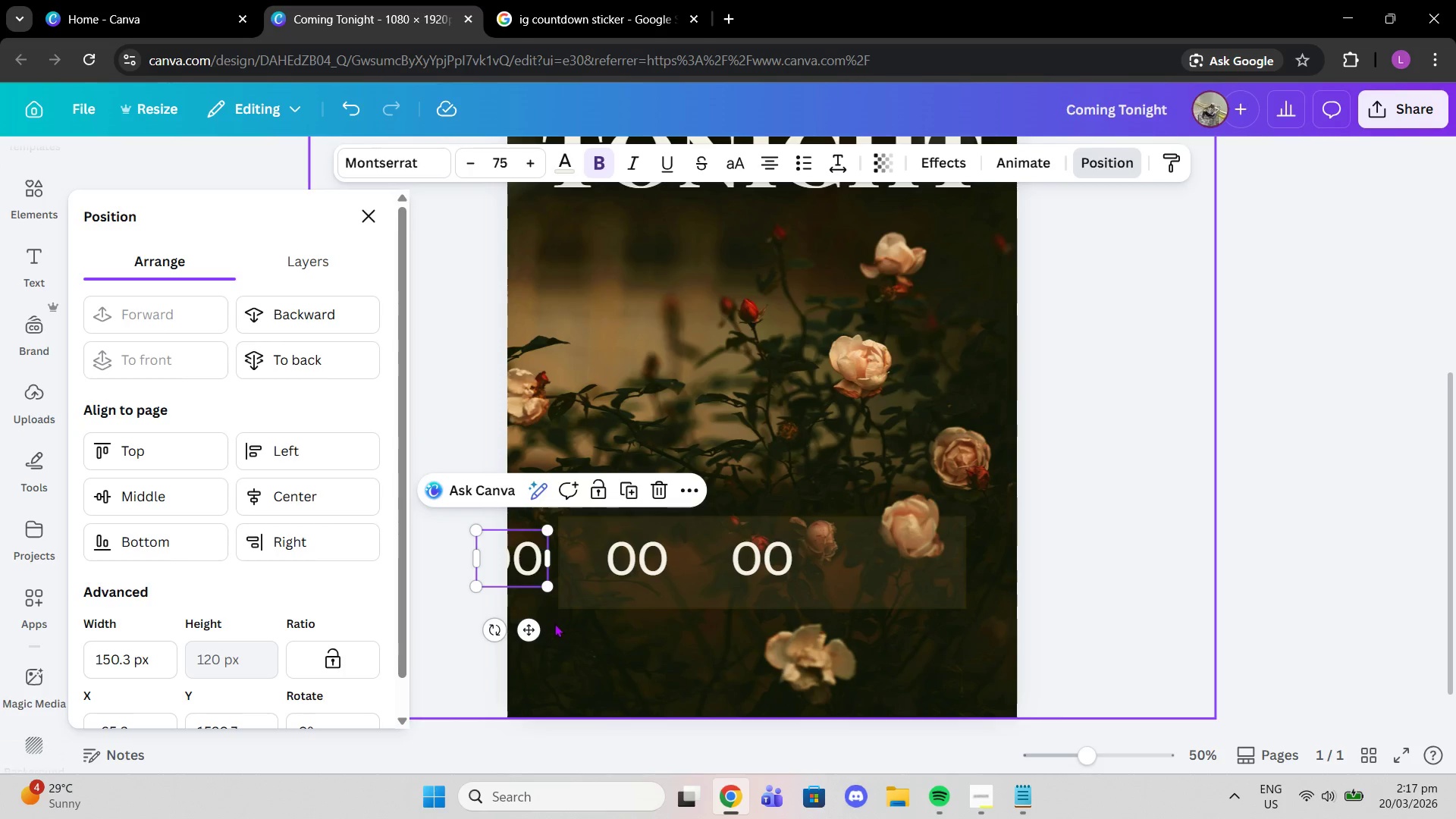 
left_click_drag(start_coordinate=[529, 629], to_coordinate=[907, 628])
 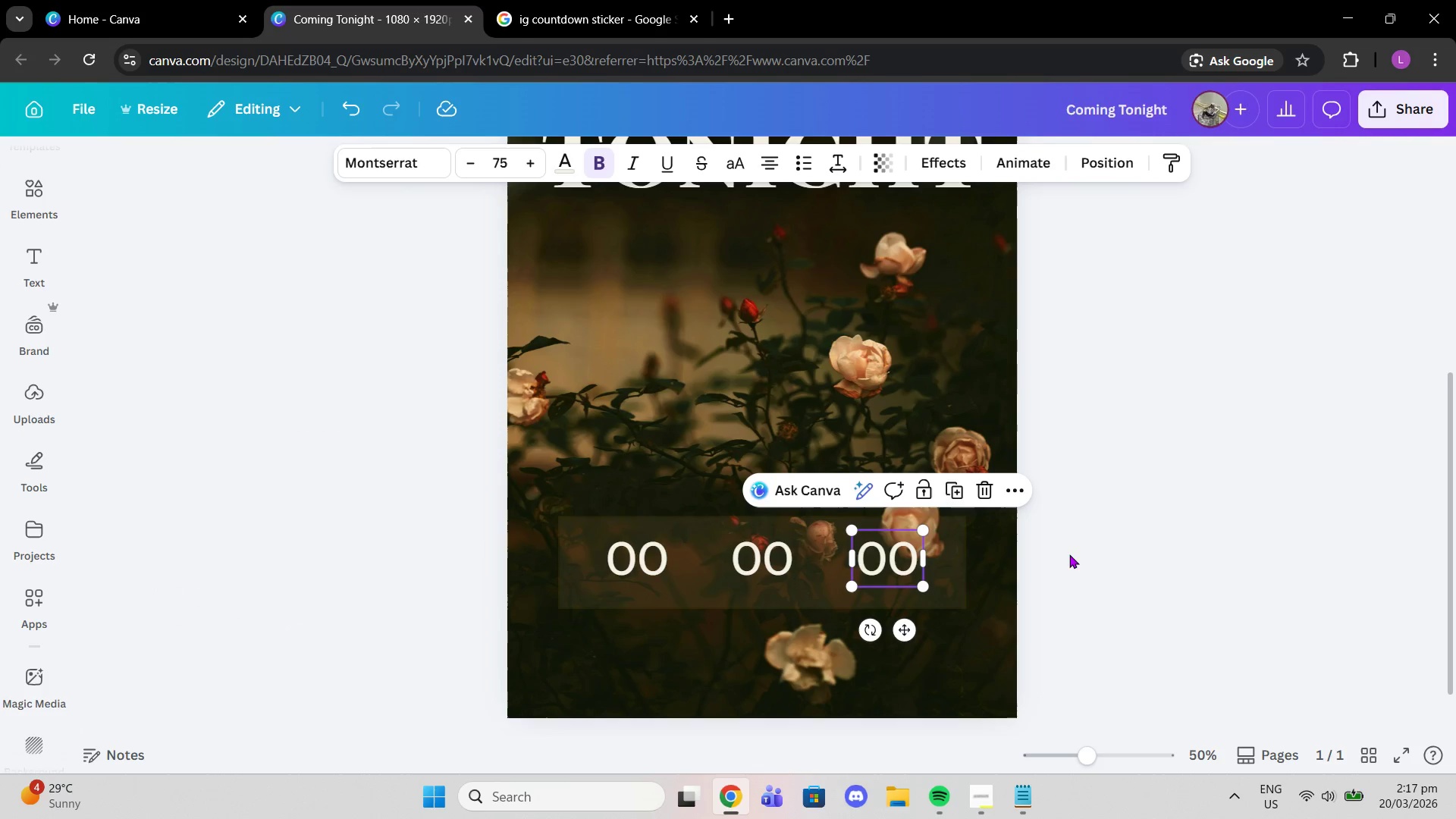 
double_click([1069, 554])
 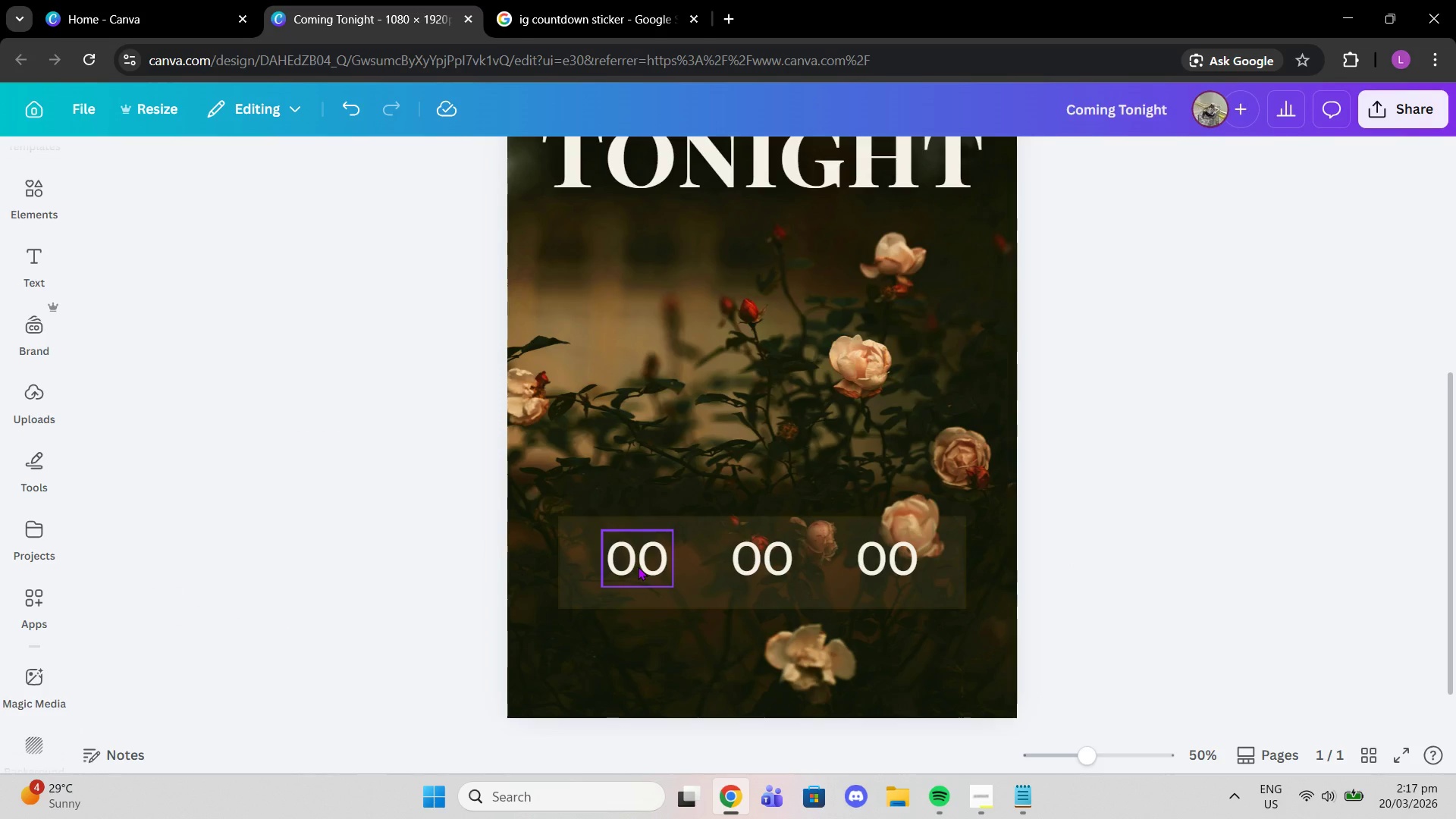 
left_click([638, 566])
 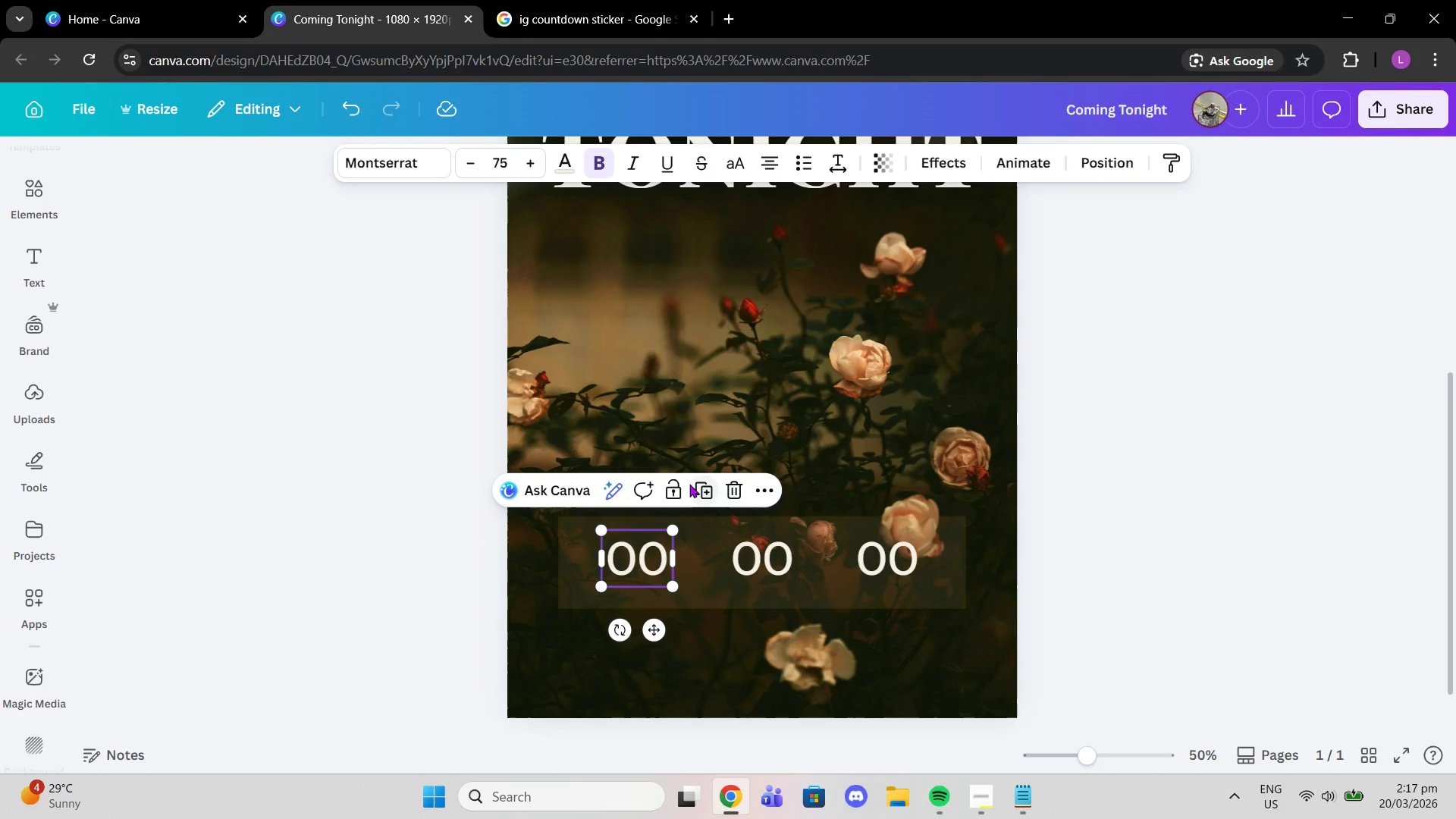 
left_click([700, 488])
 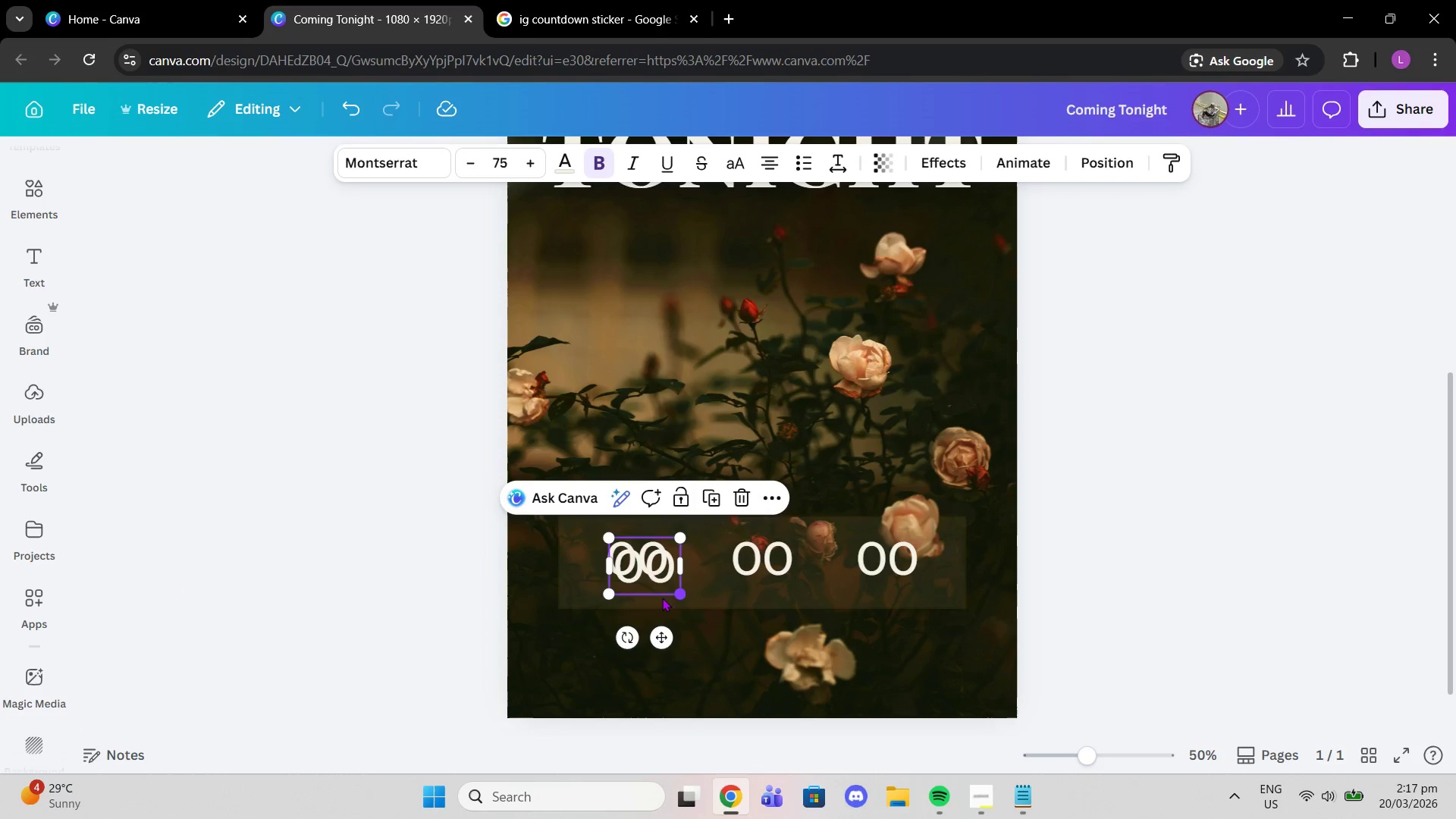 
left_click_drag(start_coordinate=[651, 572], to_coordinate=[710, 564])
 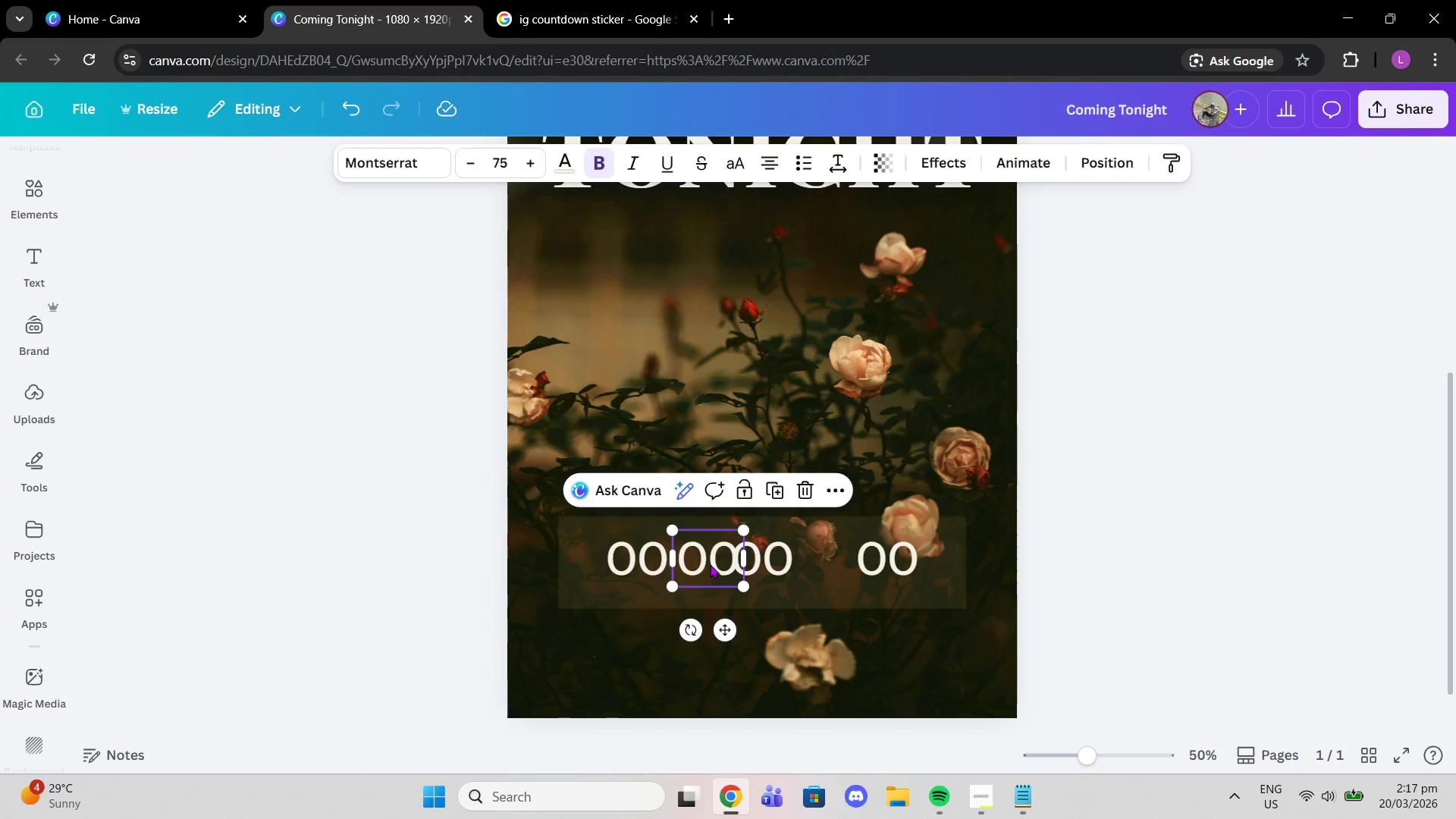 
left_click([710, 564])
 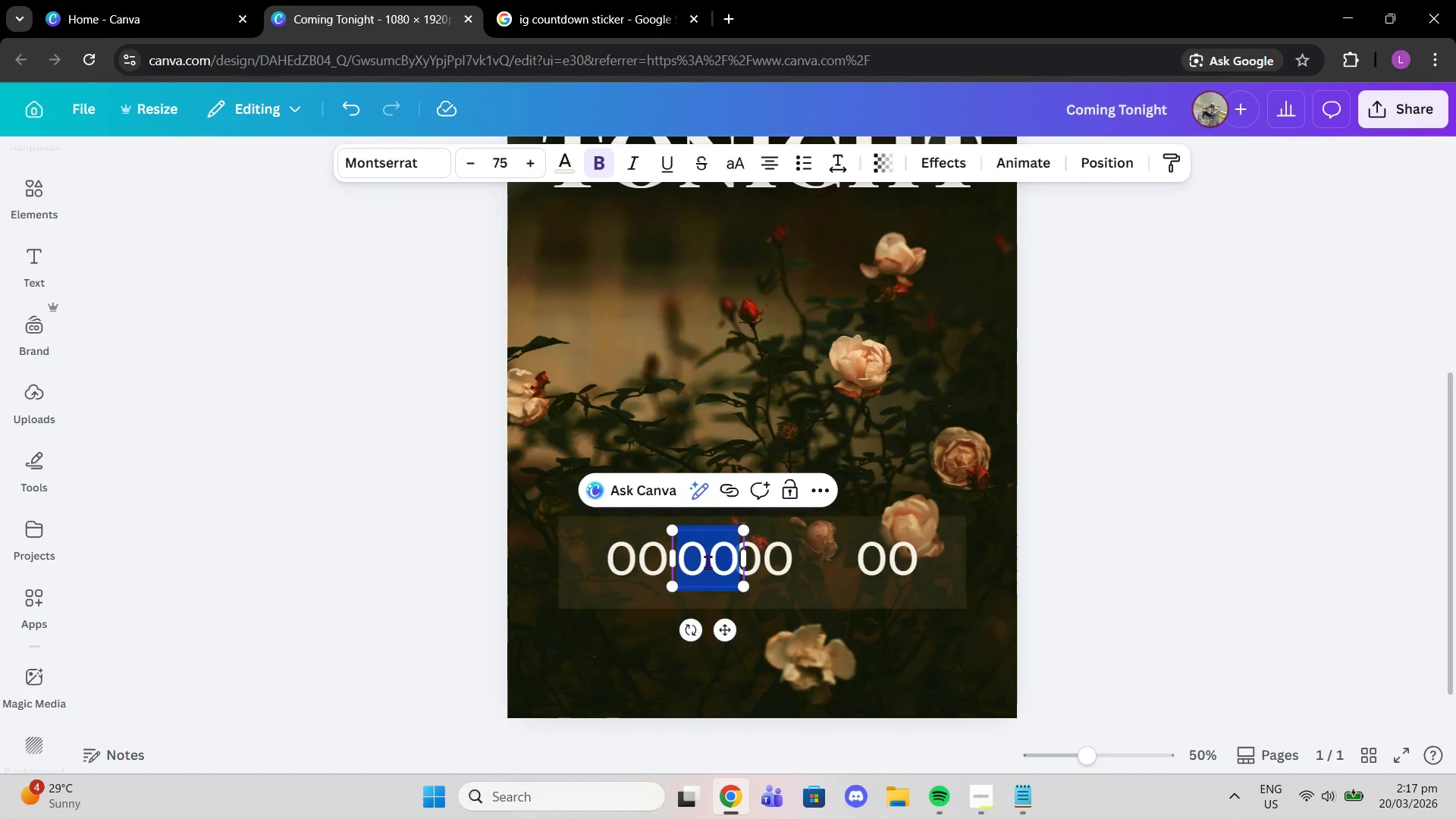 
key(Shift+Semicolon)
 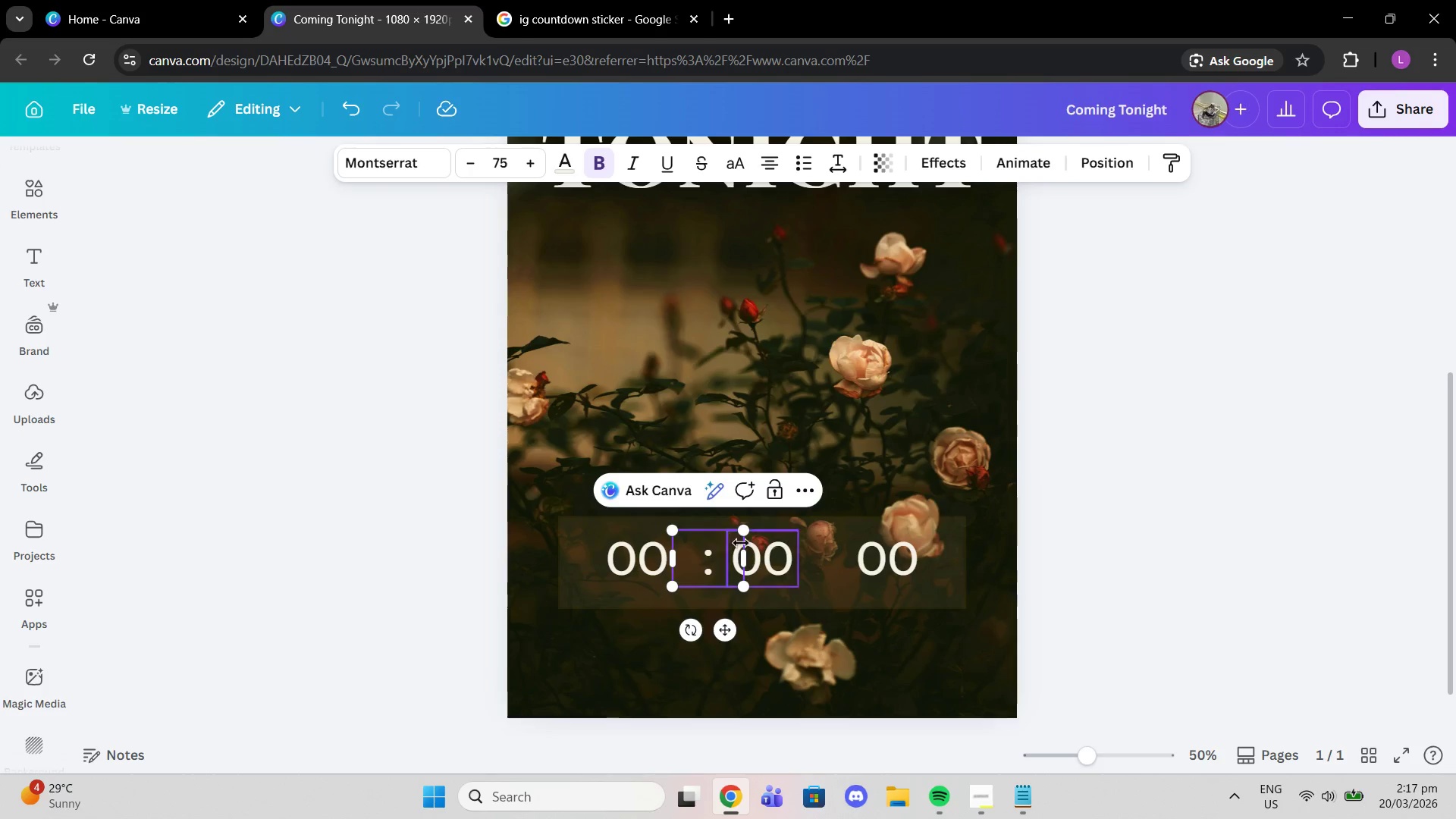 
left_click_drag(start_coordinate=[673, 533], to_coordinate=[685, 539])
 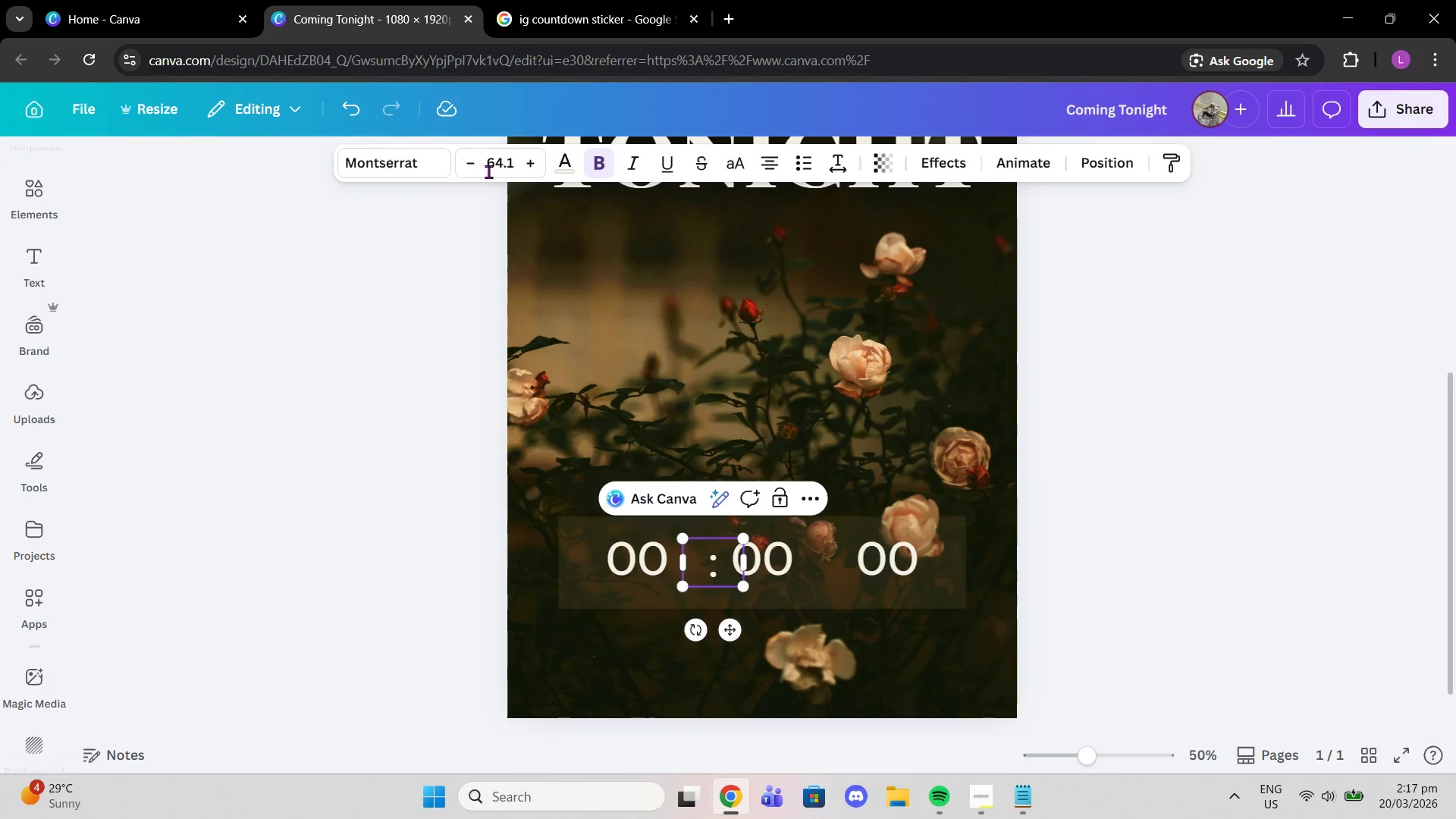 
left_click([491, 173])
 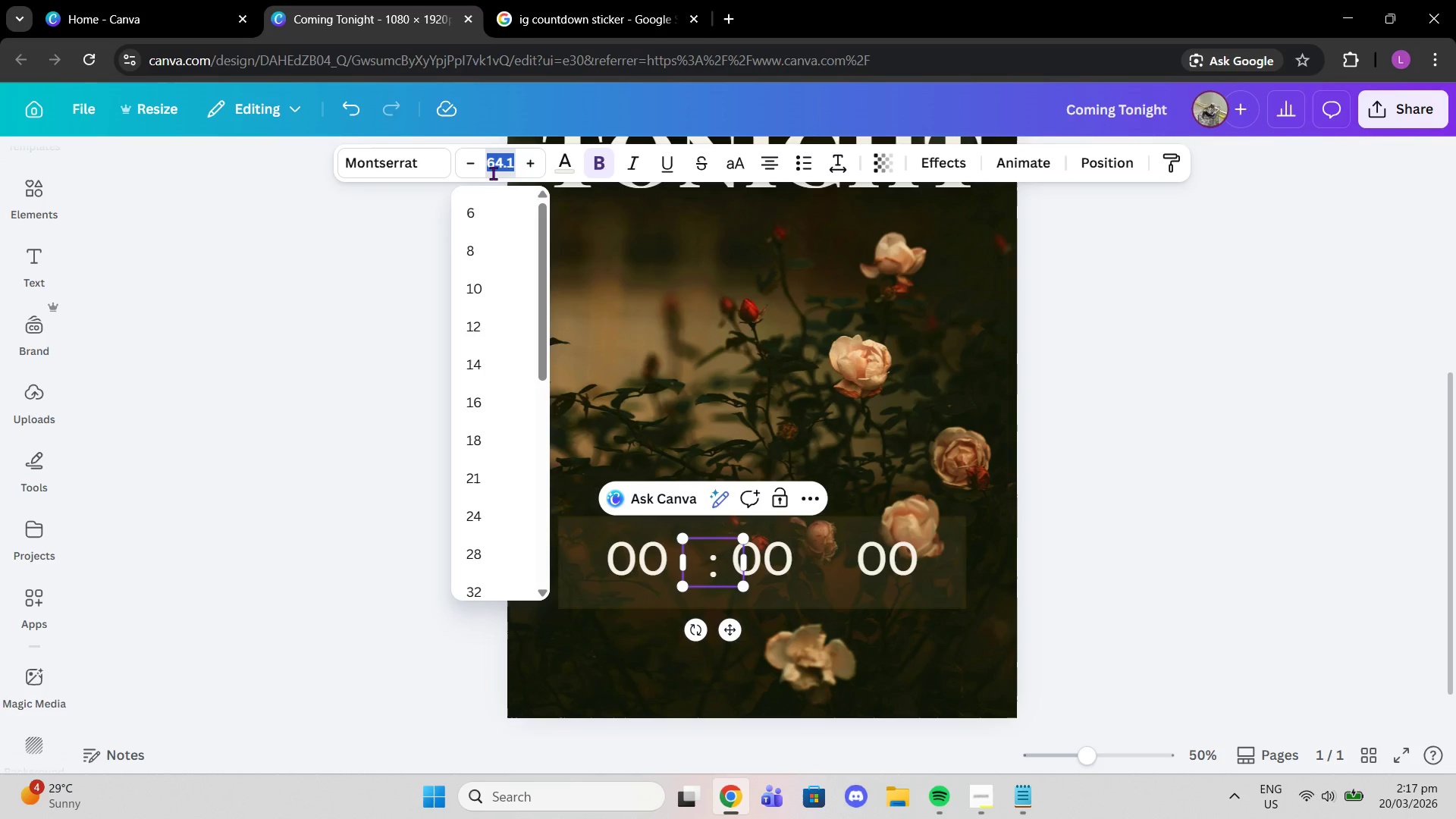 
type(60)
 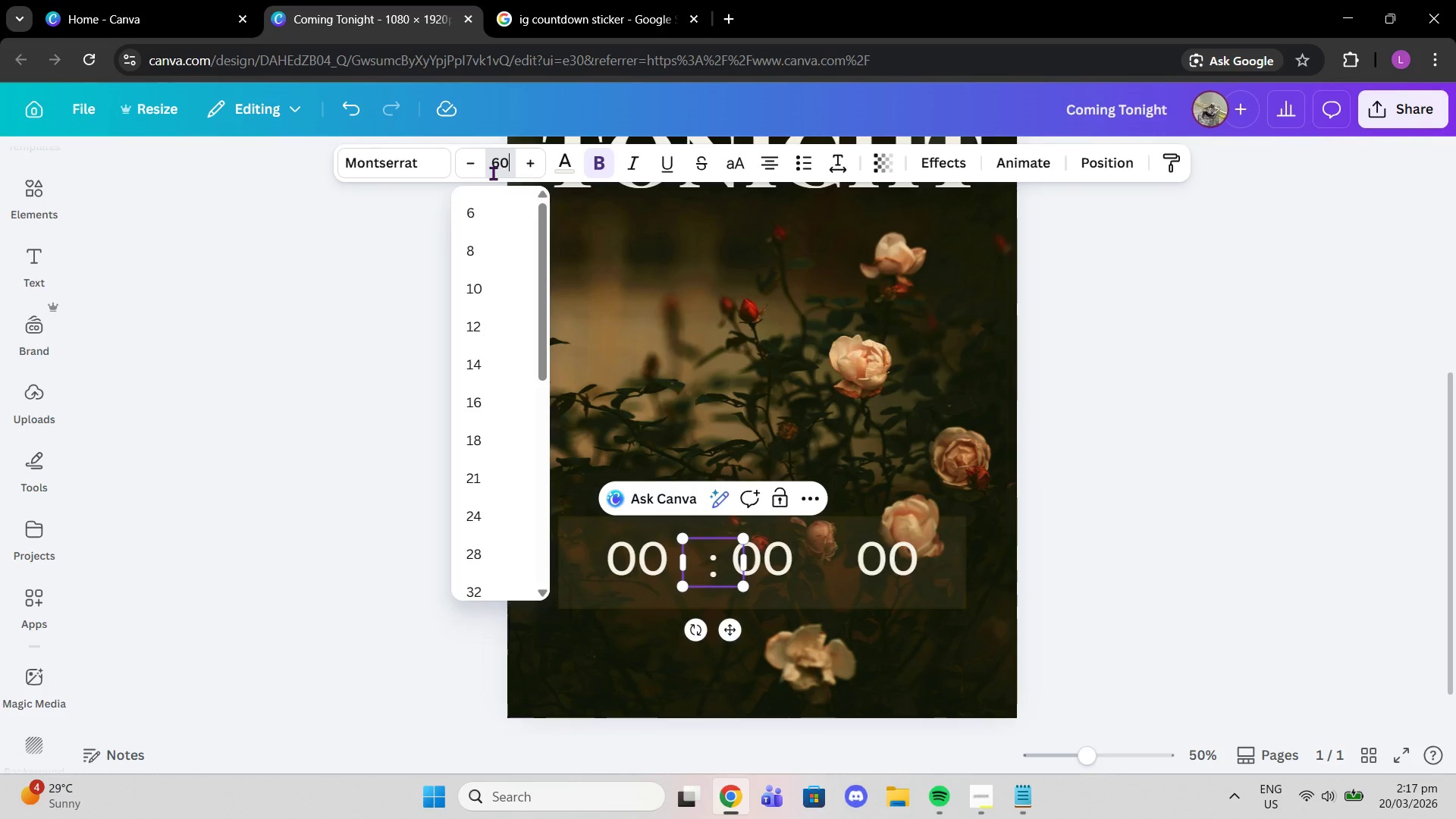 
key(Enter)
 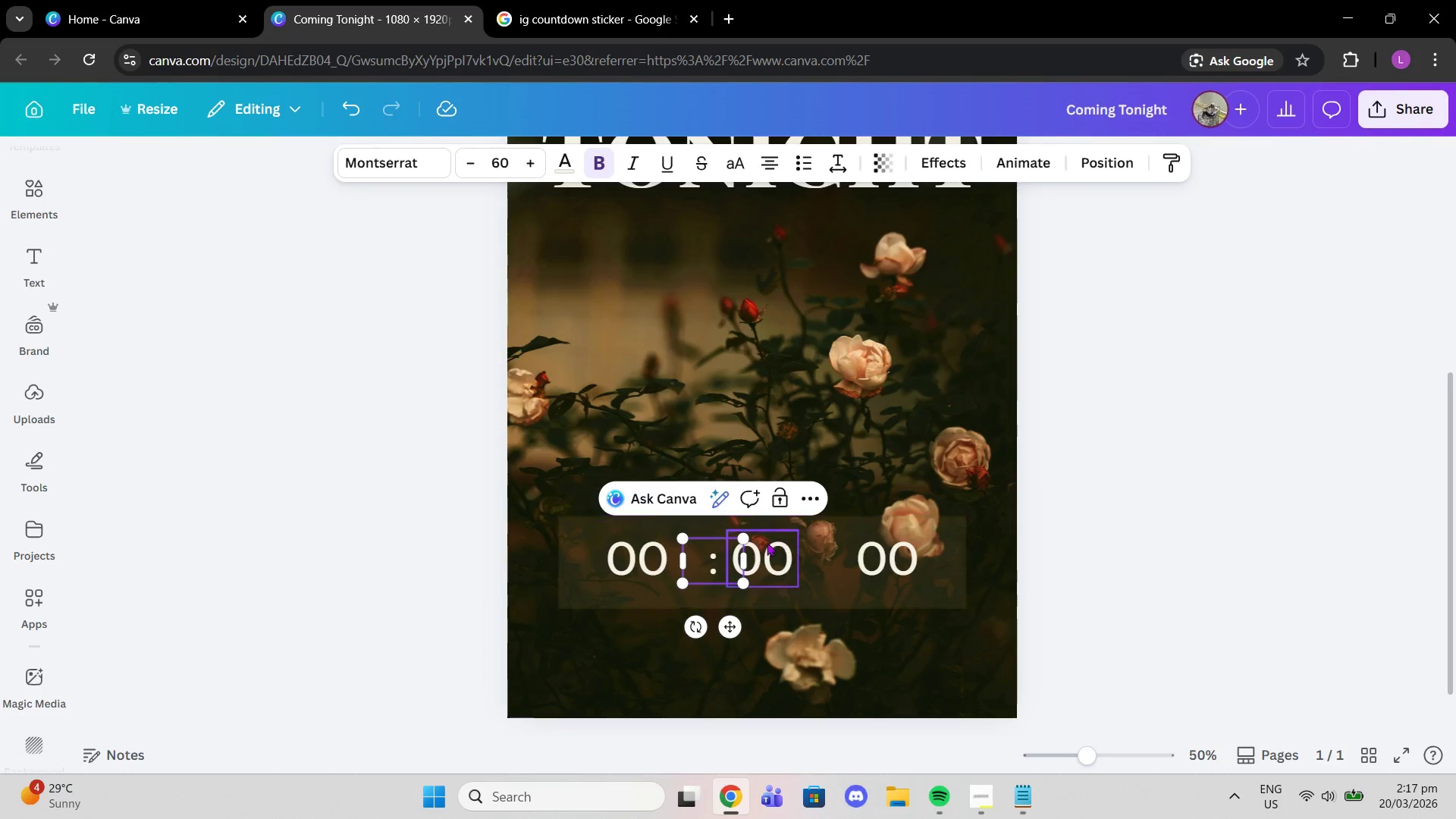 
left_click([742, 562])
 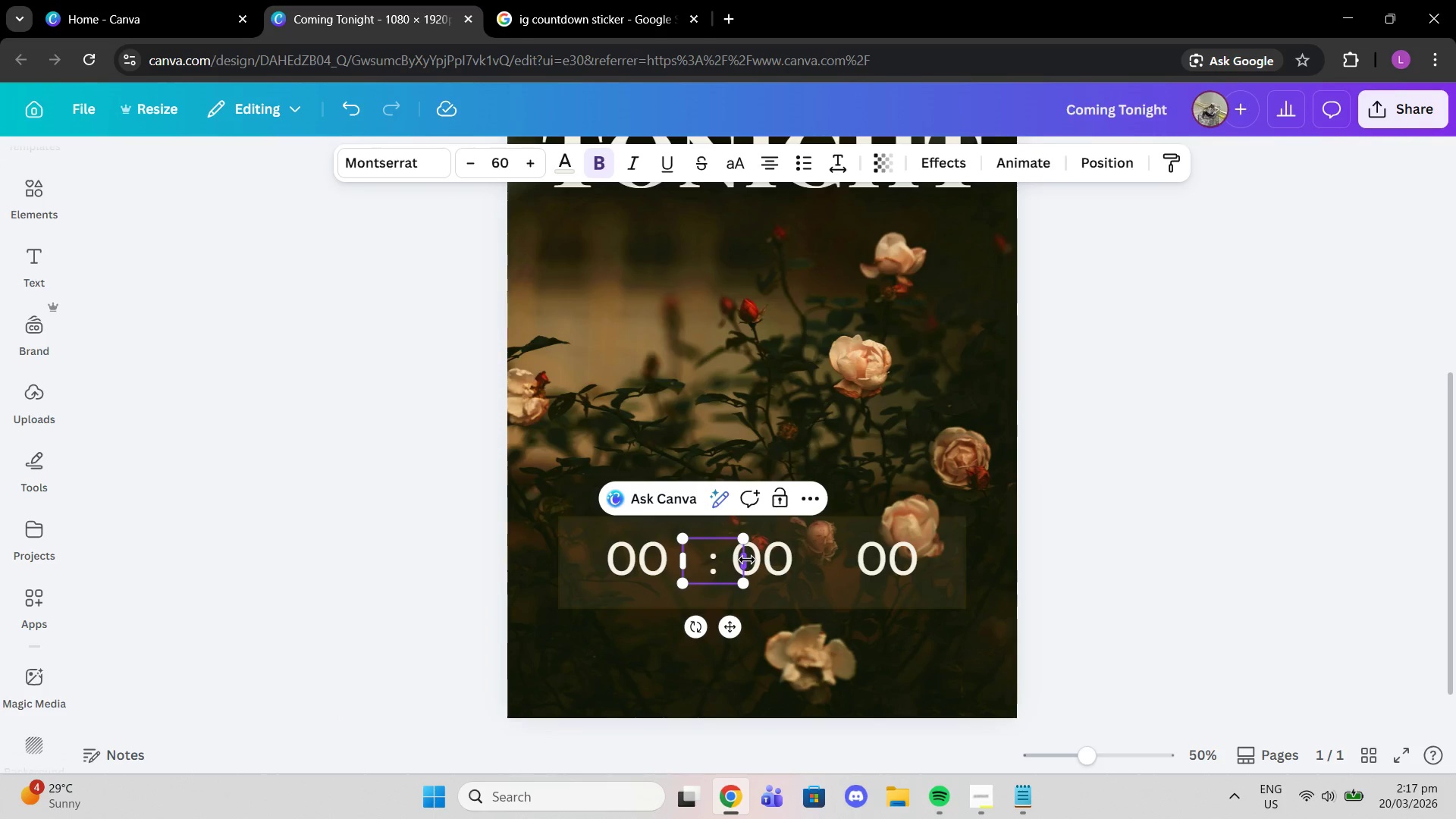 
left_click_drag(start_coordinate=[747, 560], to_coordinate=[705, 555])
 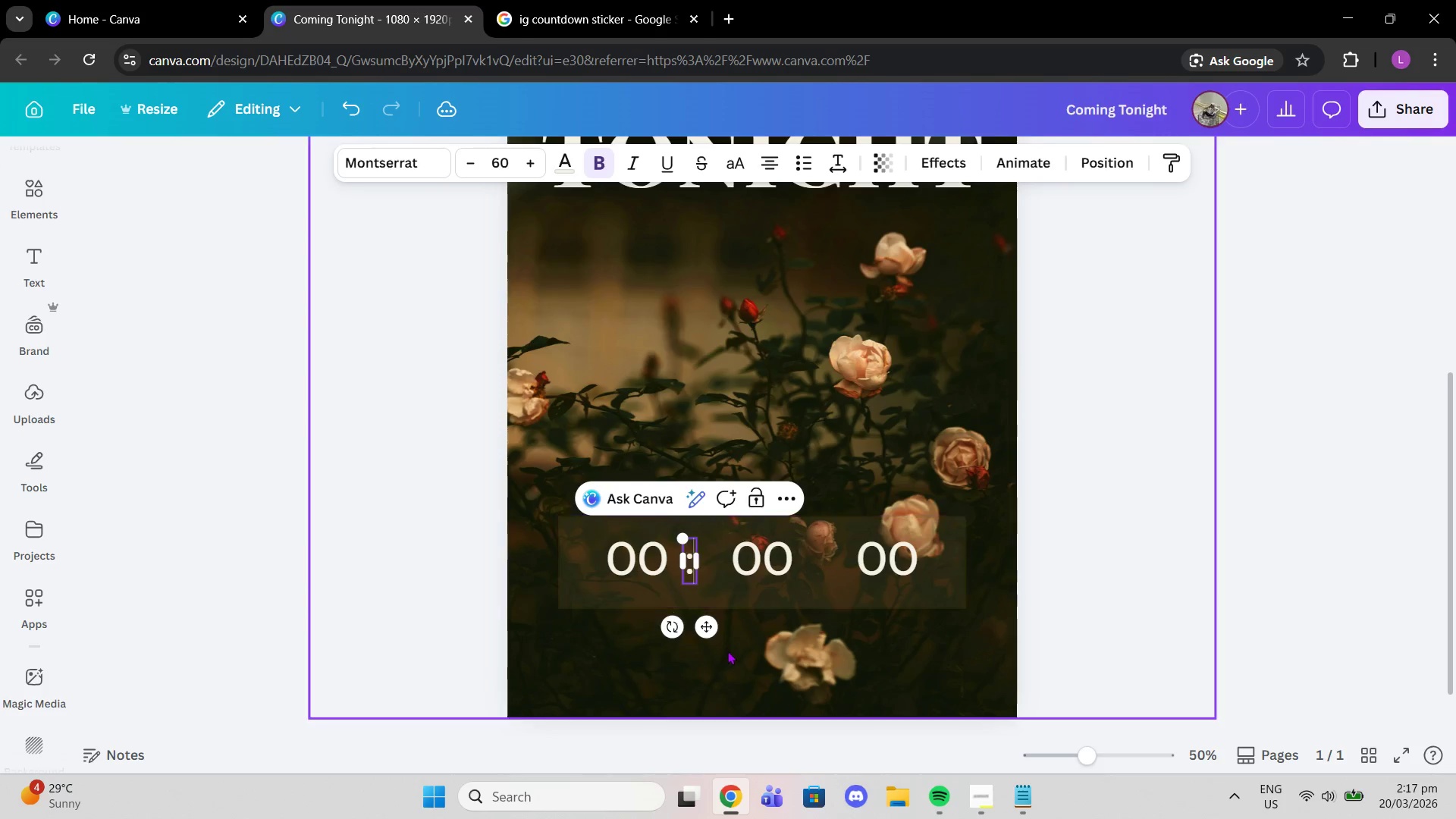 
left_click([727, 651])
 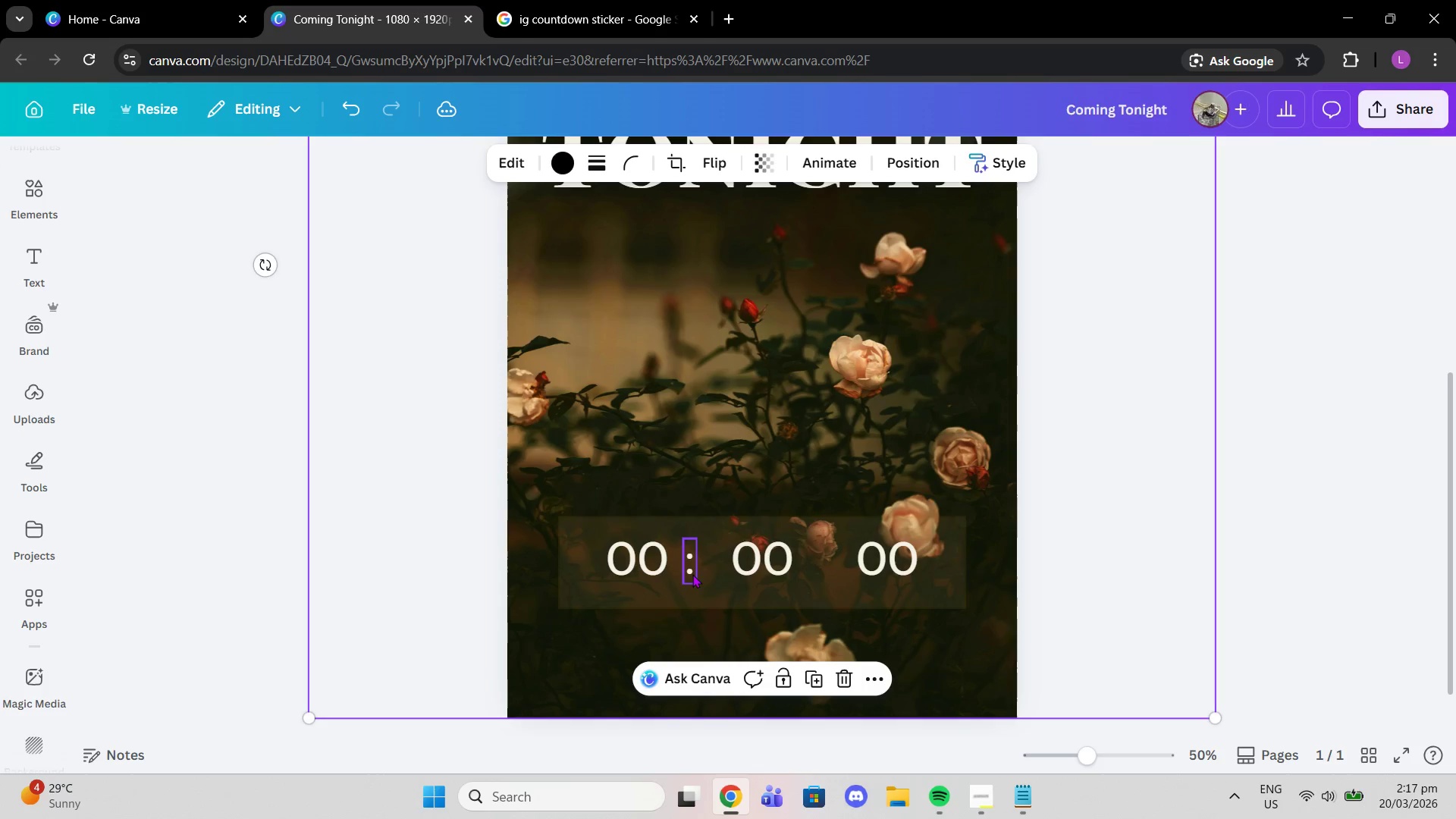 
left_click([692, 570])
 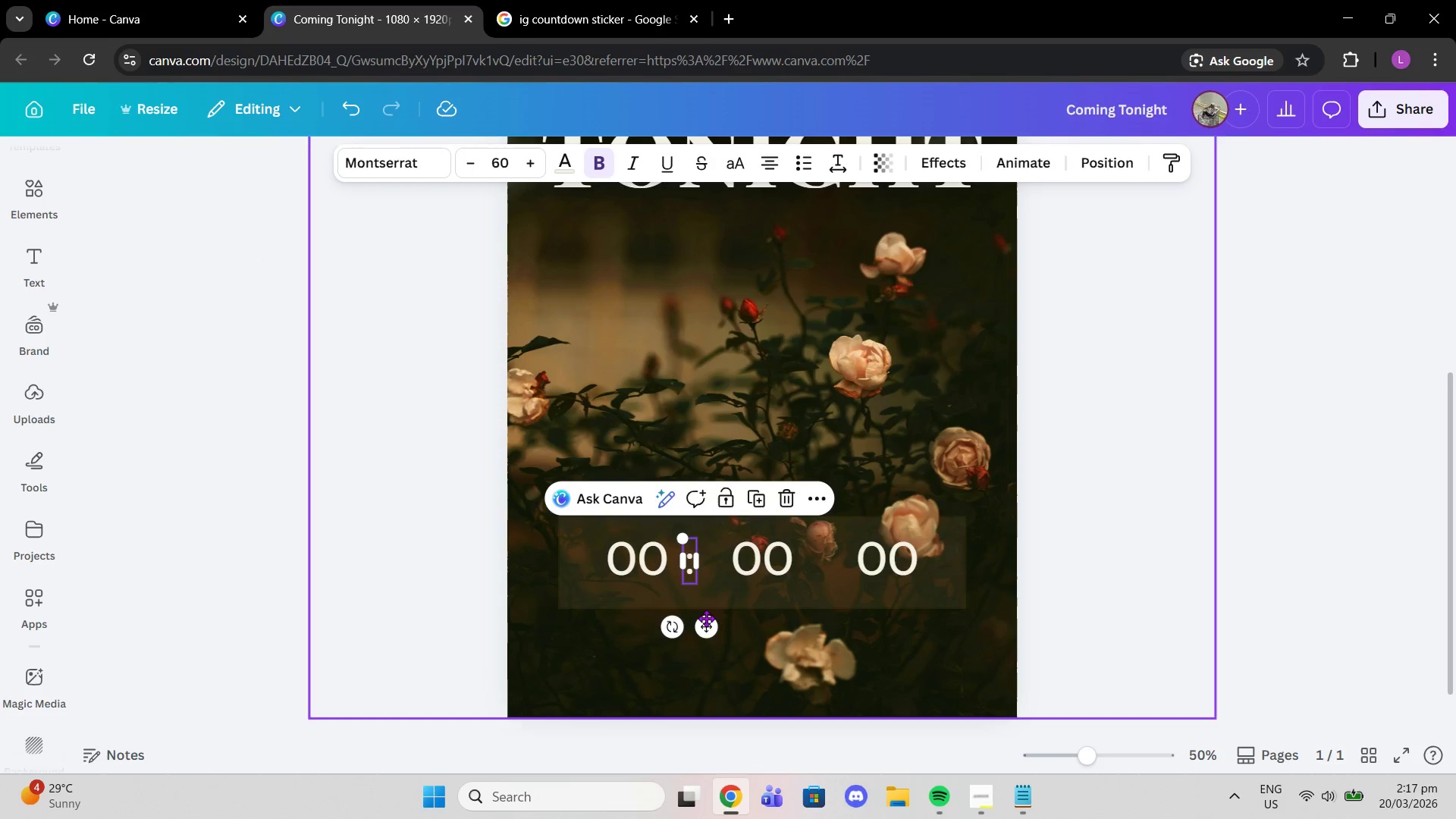 
left_click_drag(start_coordinate=[706, 626], to_coordinate=[715, 622])
 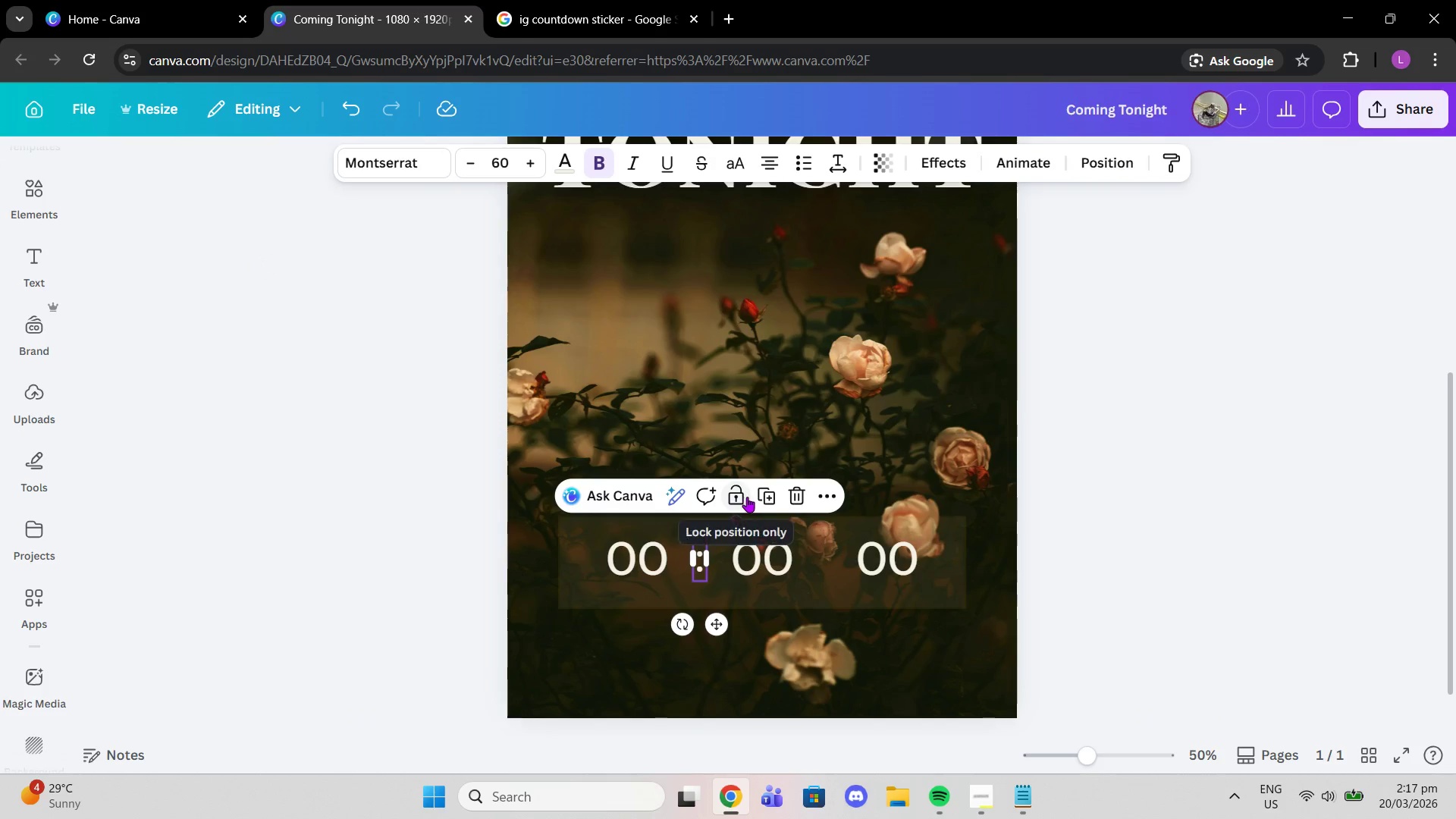 
left_click([757, 497])
 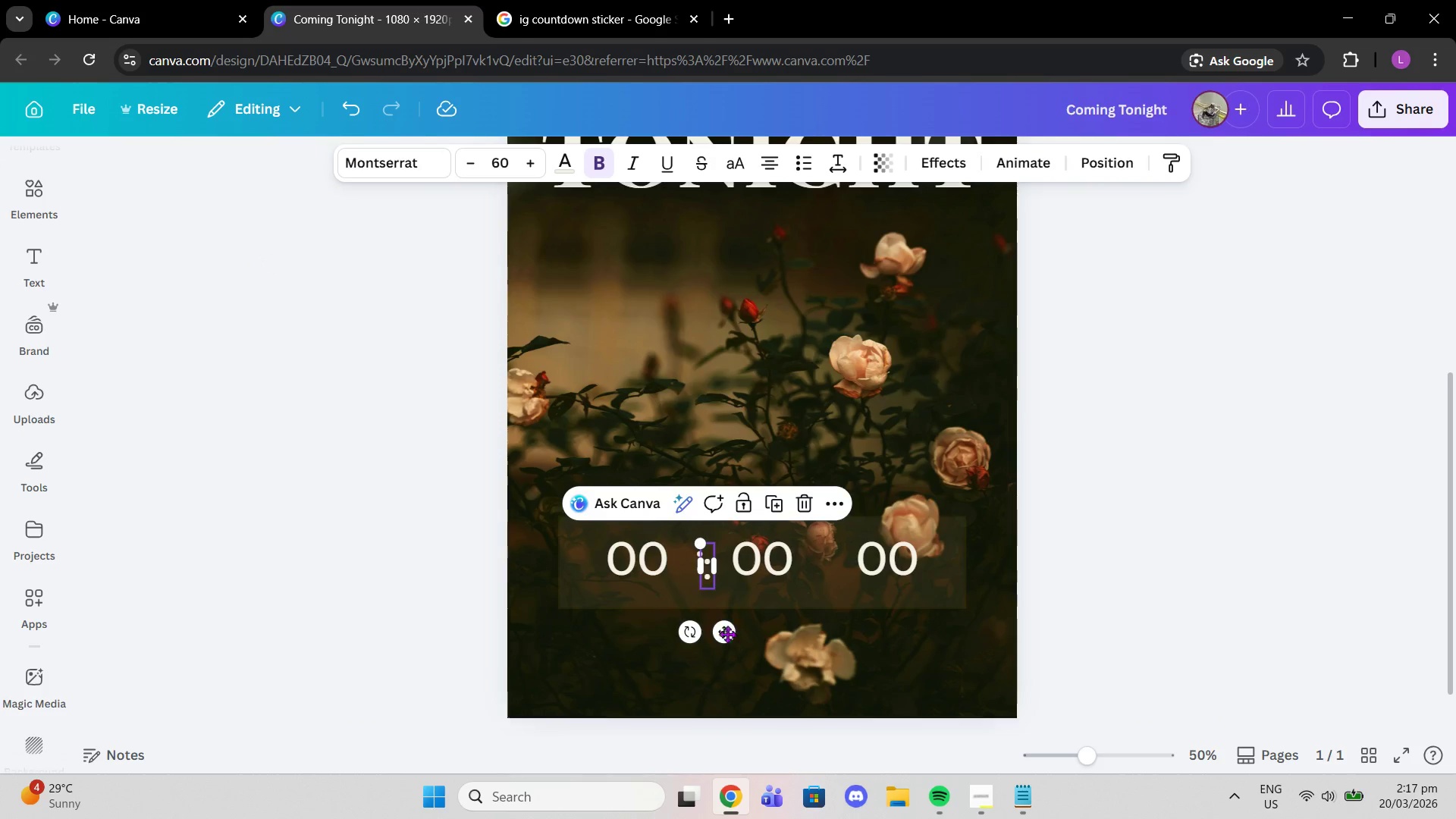 
left_click_drag(start_coordinate=[723, 626], to_coordinate=[840, 618])
 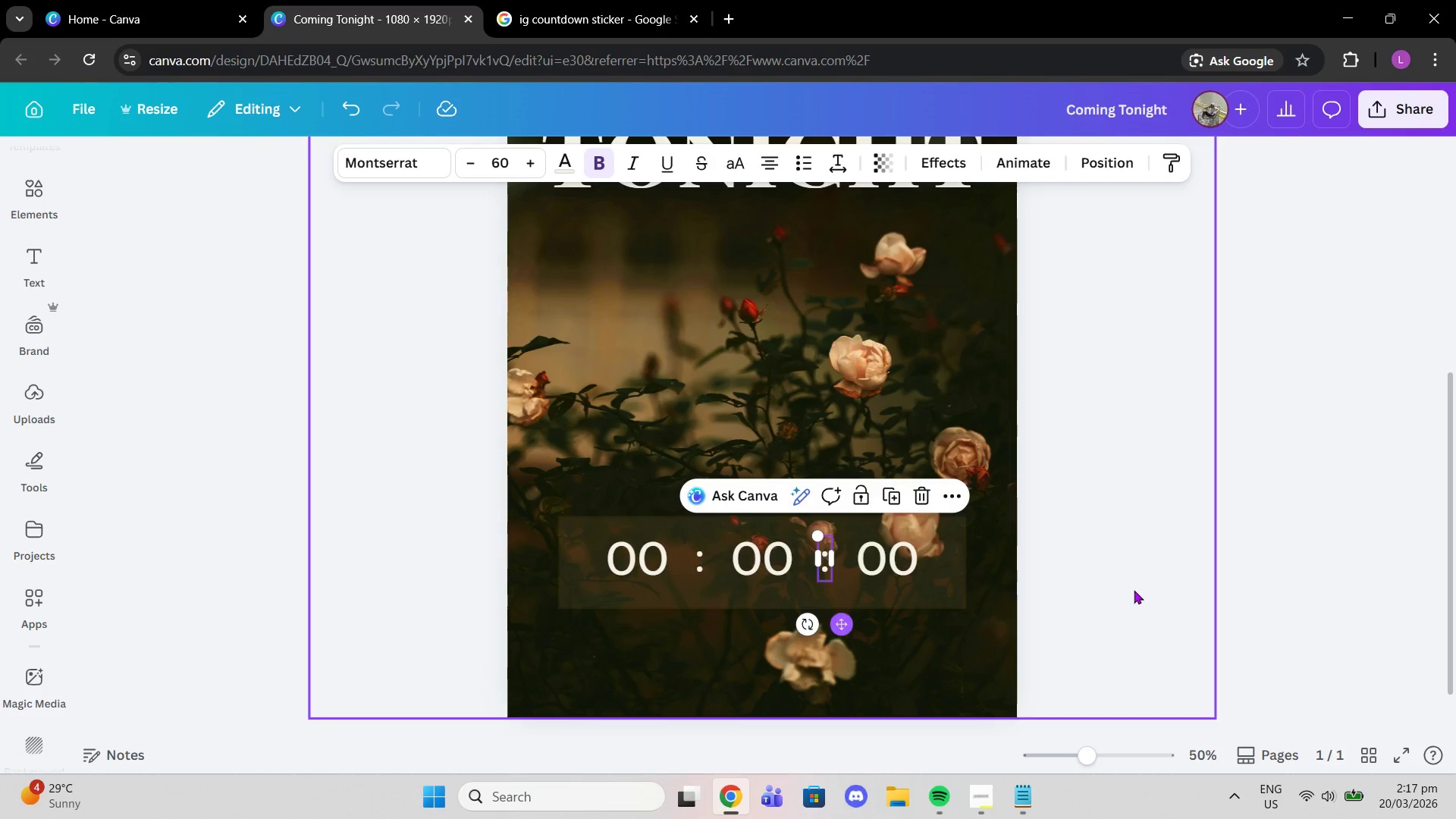 
left_click([1134, 590])
 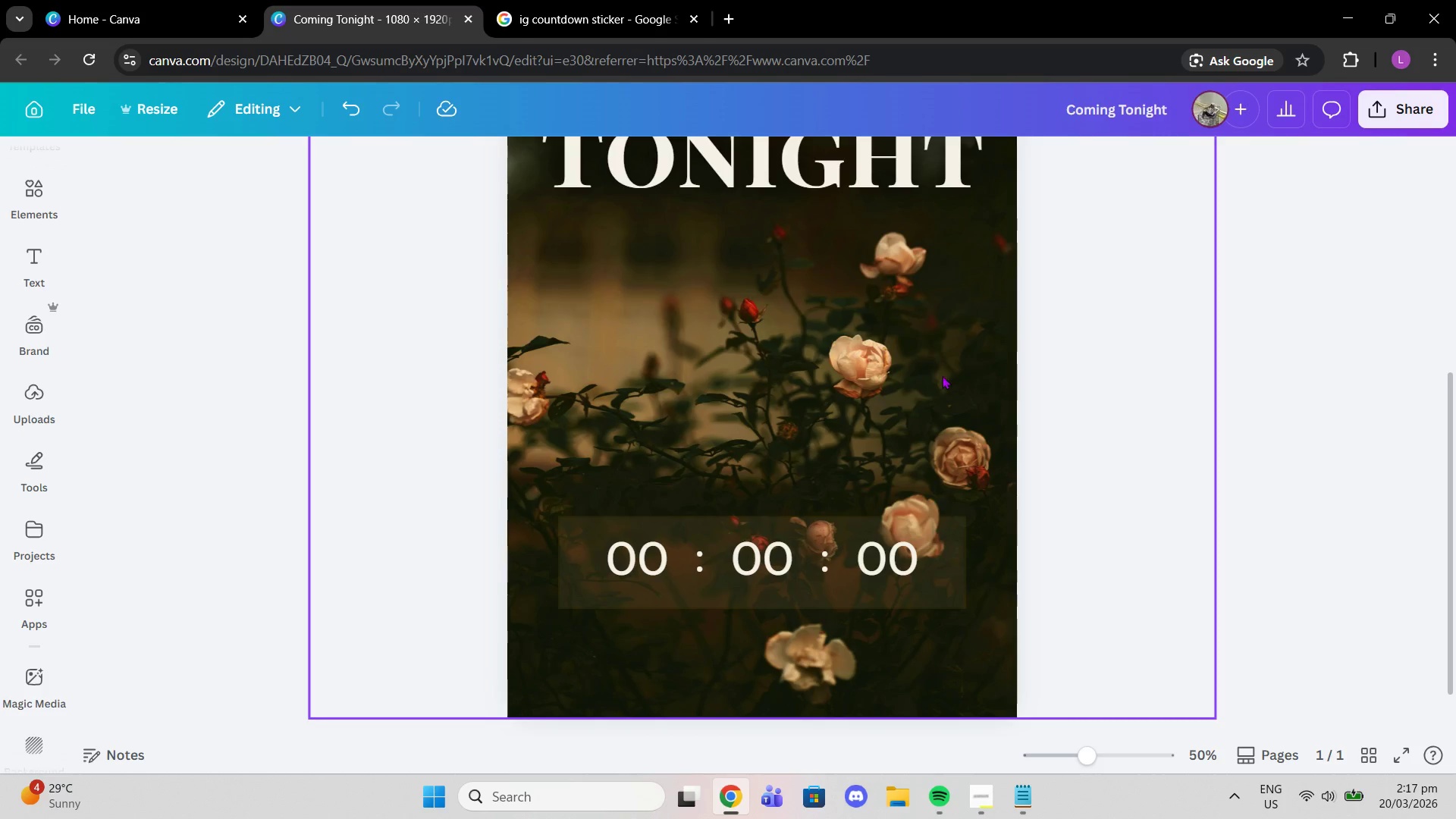 
left_click([632, 566])
 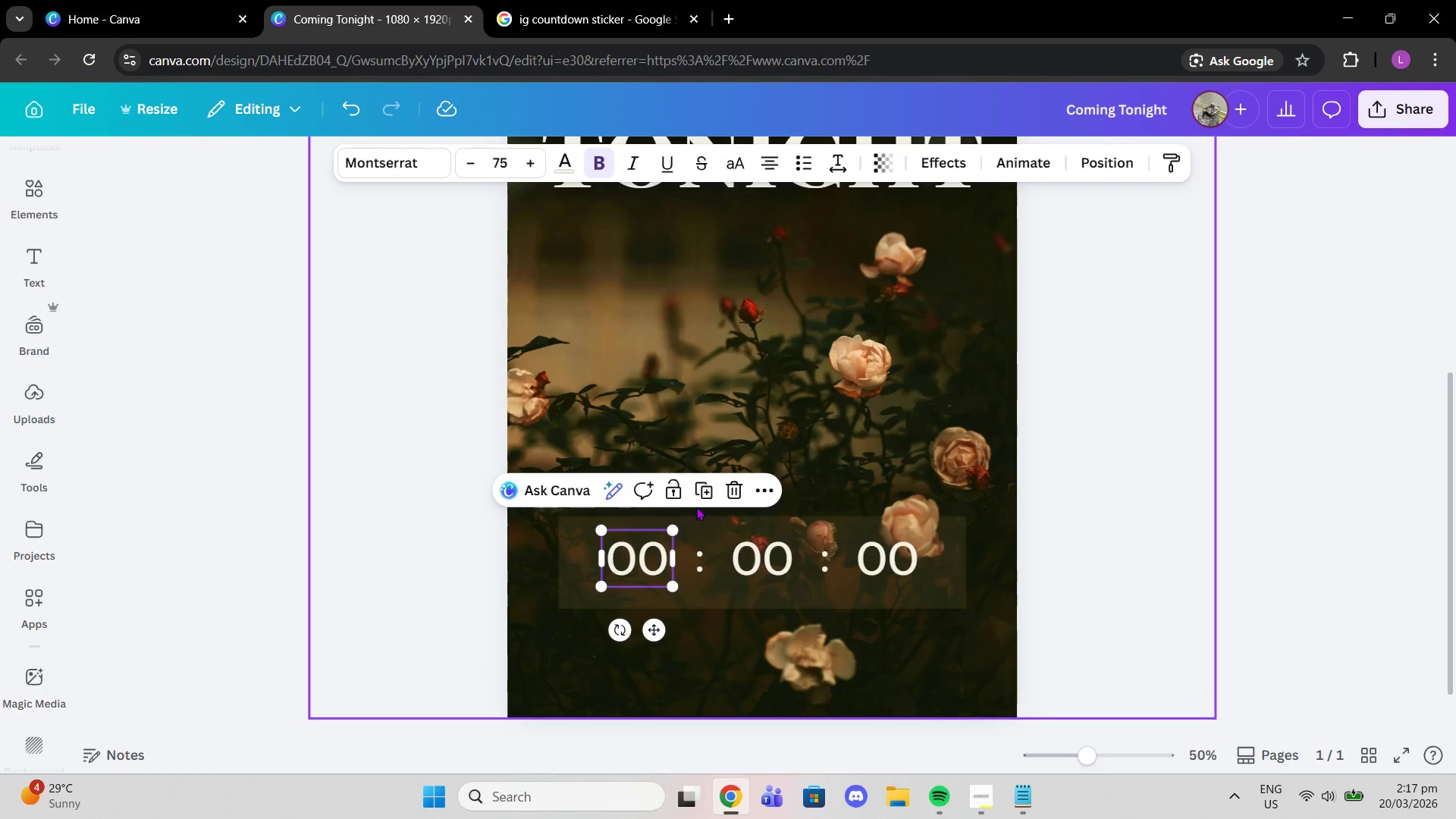 
left_click([697, 498])
 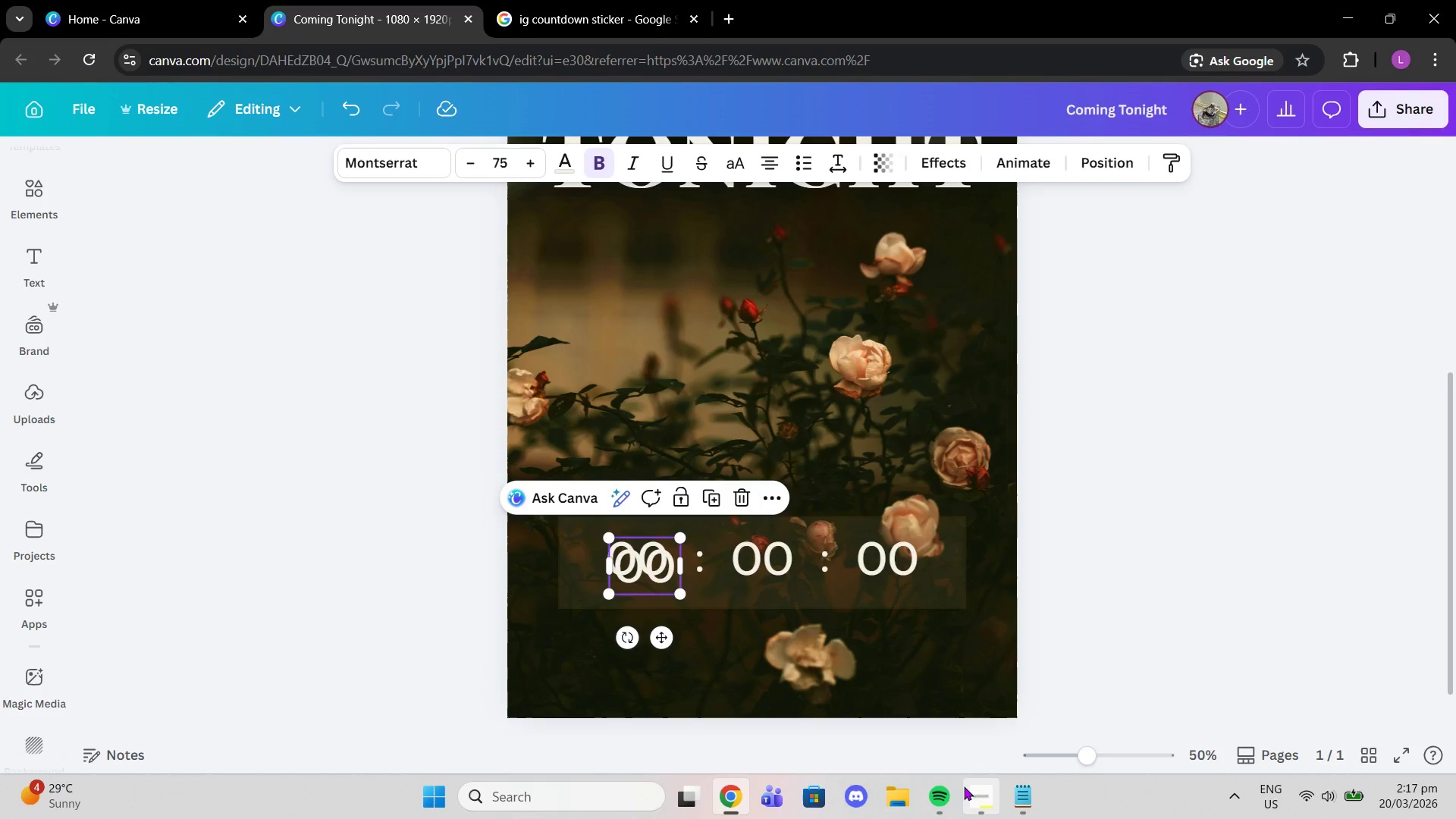 
left_click([973, 789])